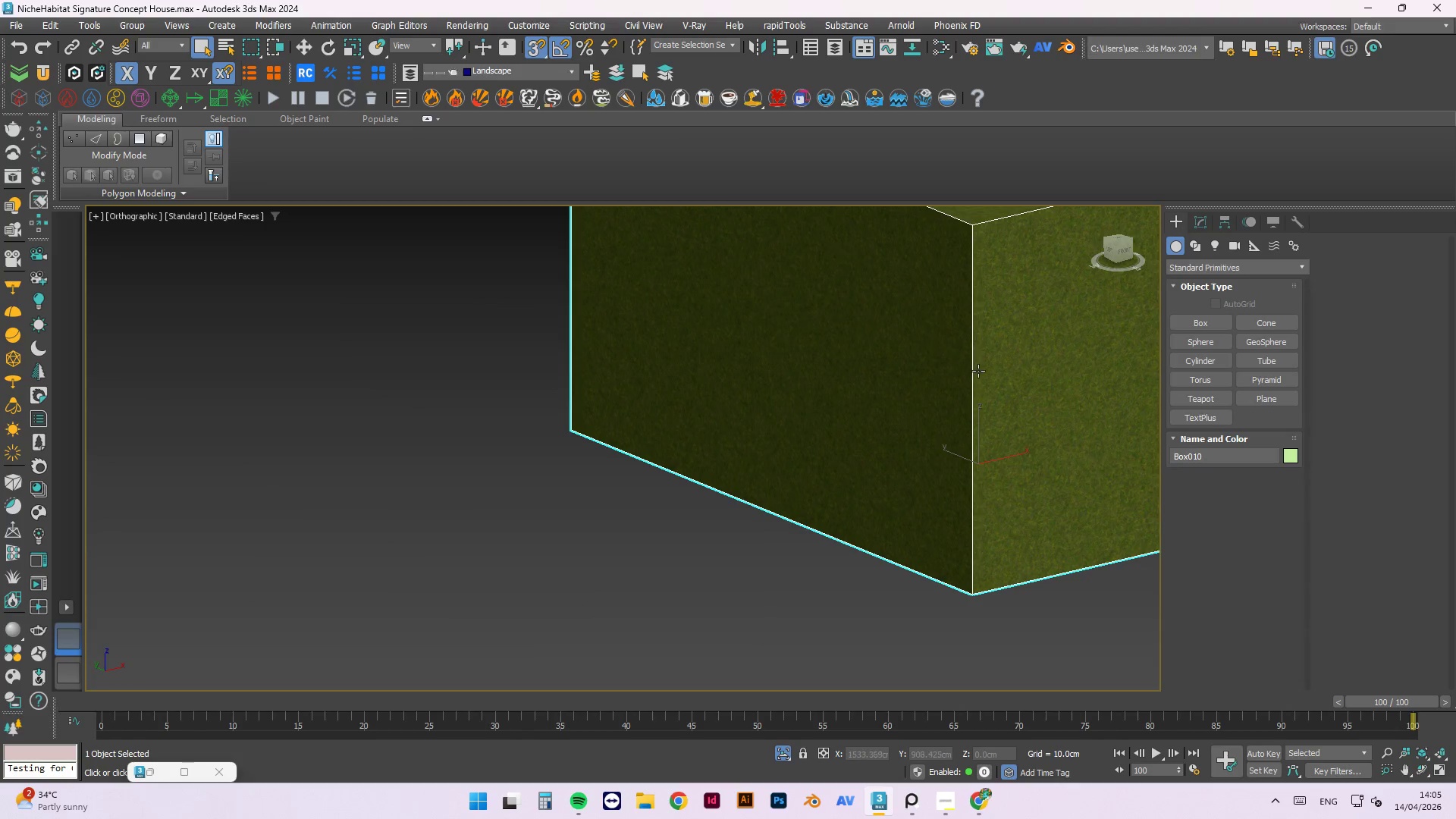 
scroll: coordinate [987, 369], scroll_direction: down, amount: 3.0
 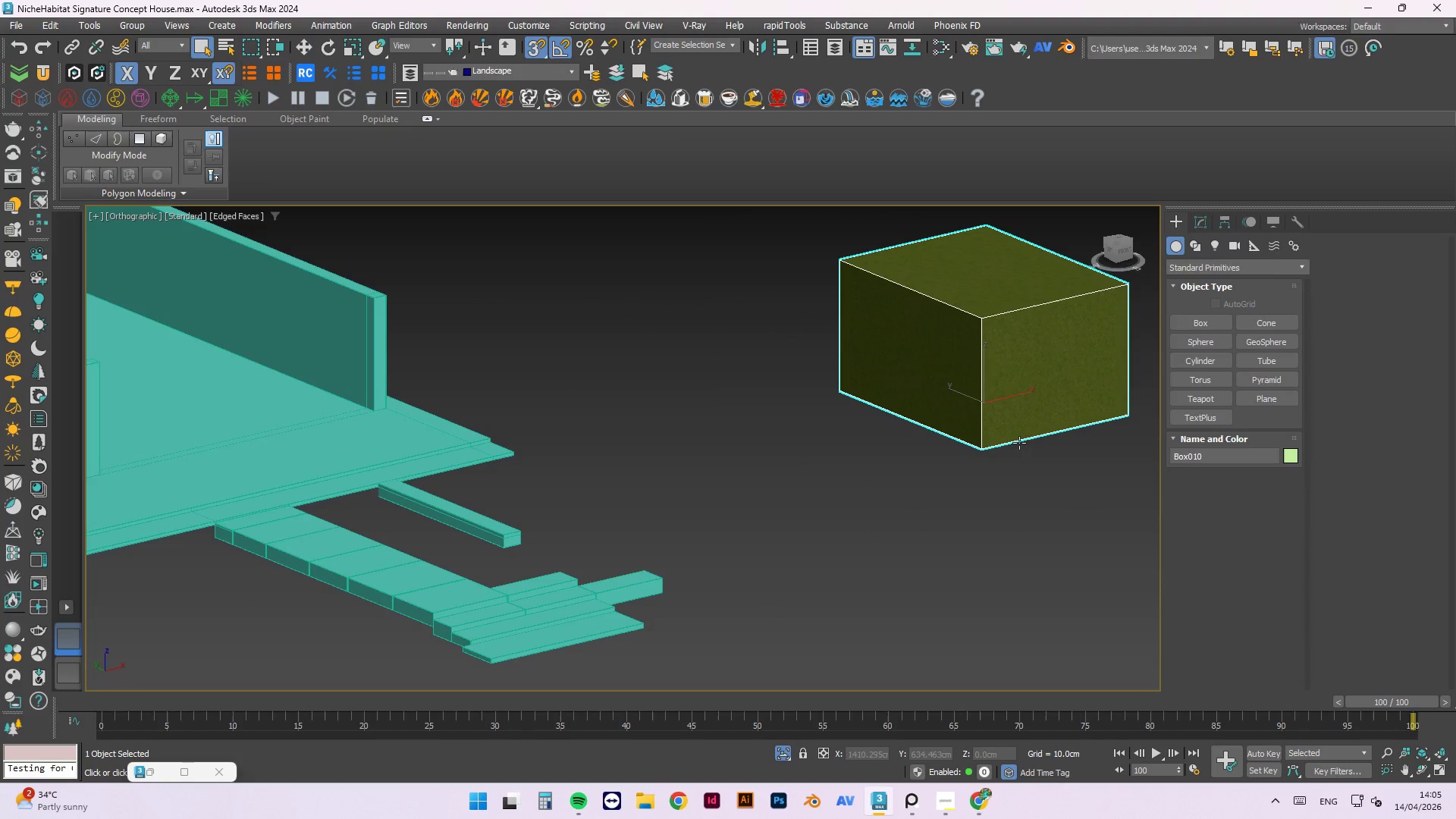 
left_click([1017, 494])
 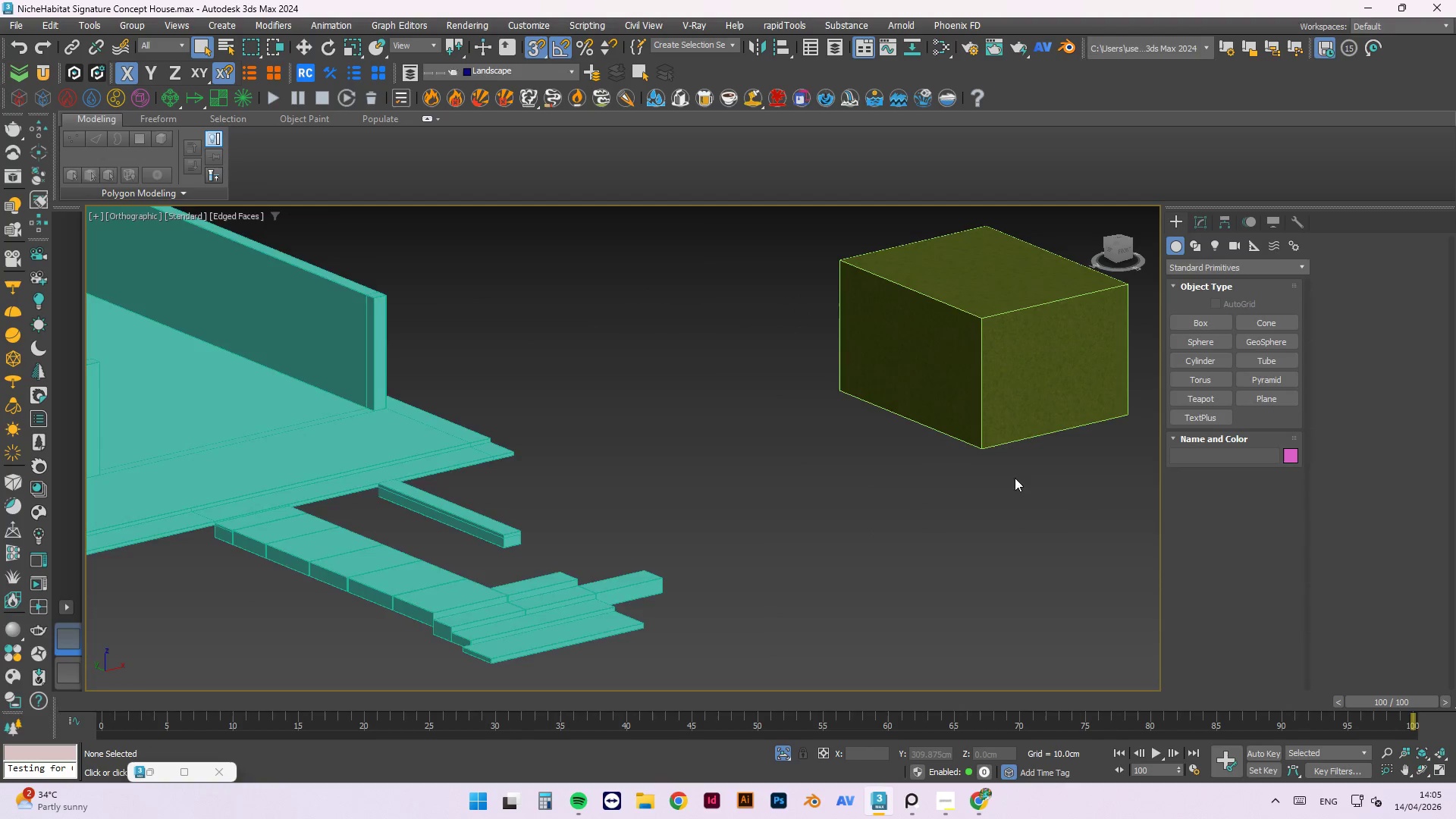 
hold_key(key=AltLeft, duration=0.7)
 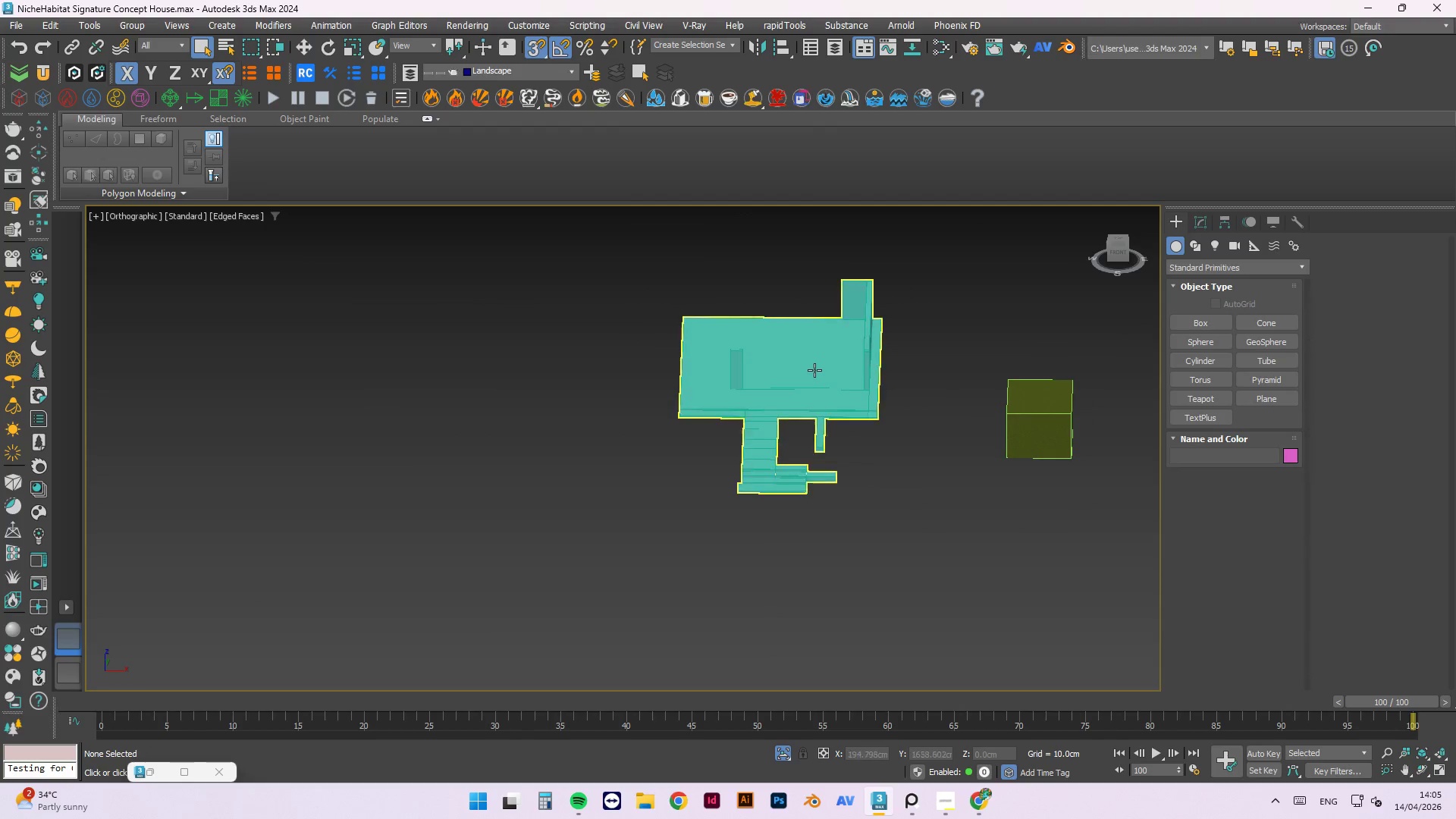 
scroll: coordinate [1014, 458], scroll_direction: down, amount: 3.0
 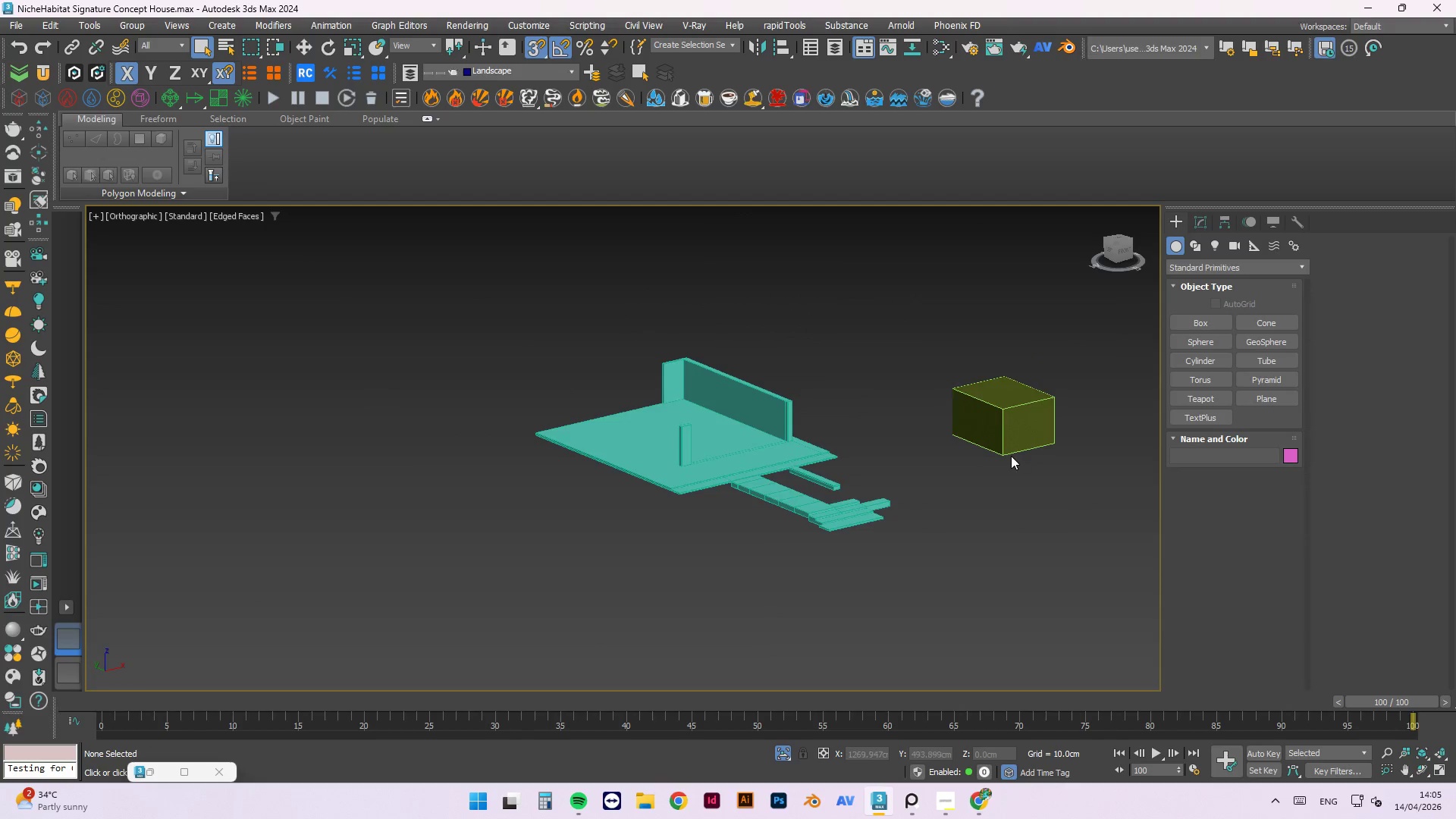 
left_click([814, 369])
 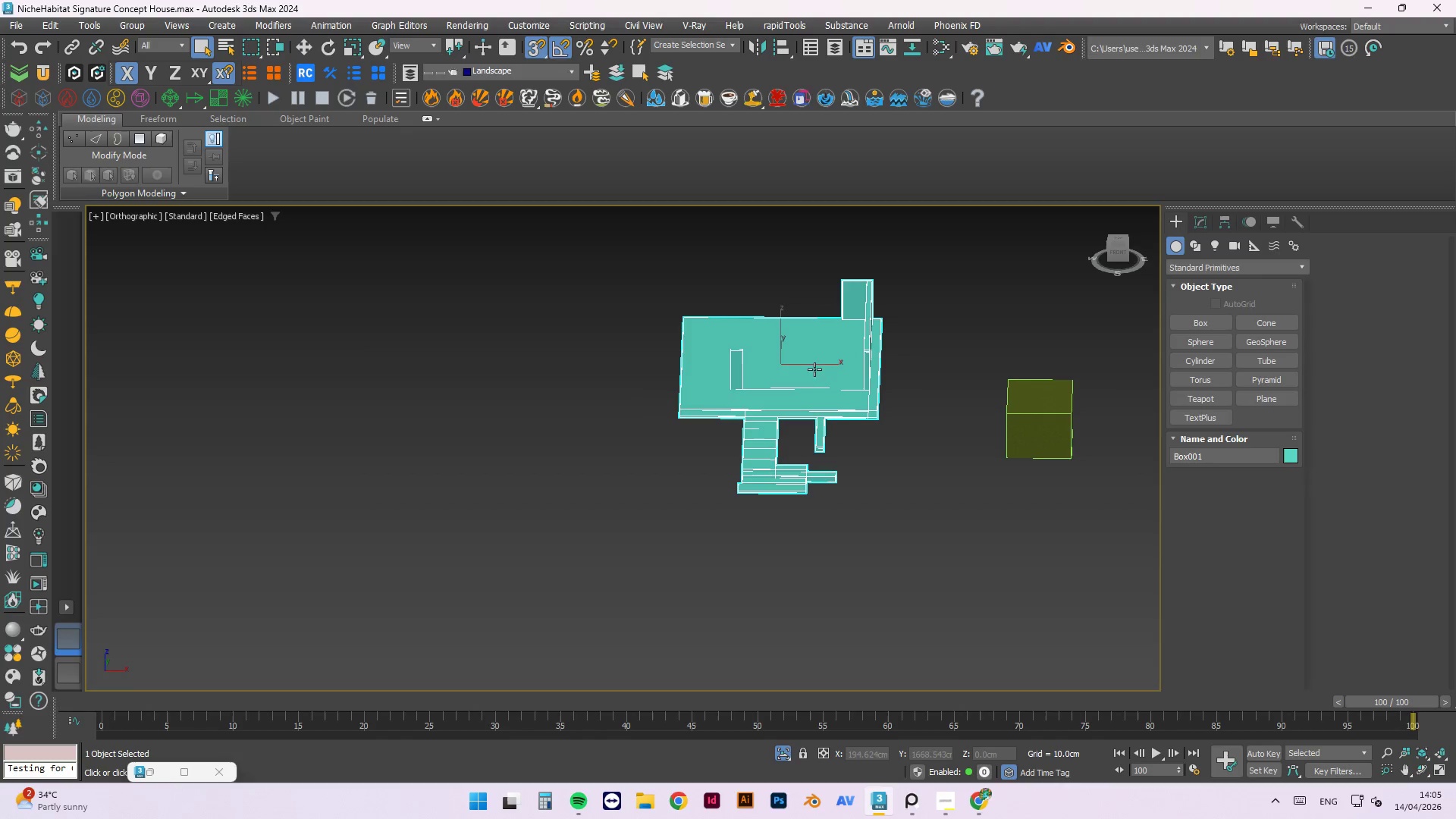 
key(M)
 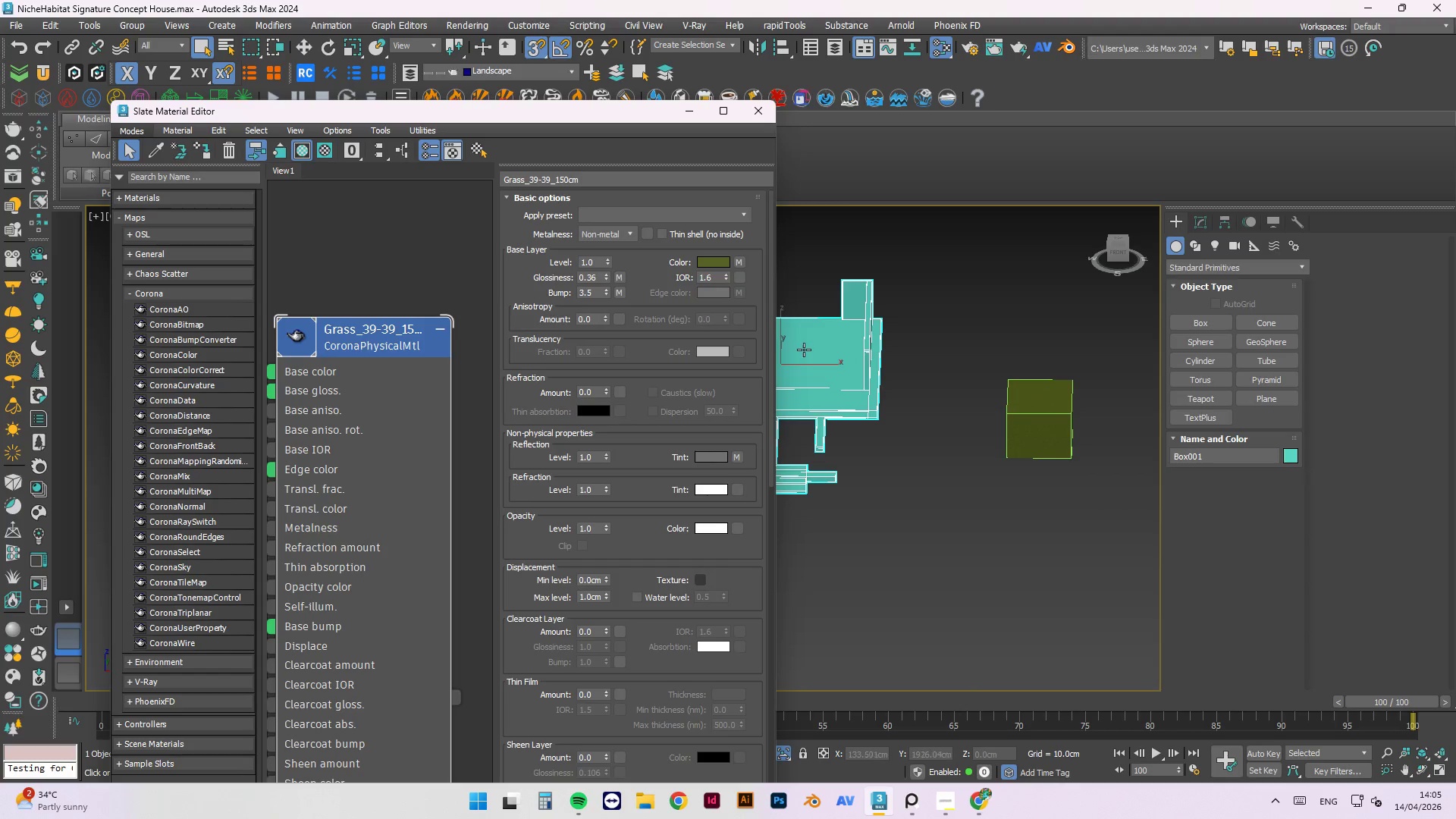 
scroll: coordinate [945, 453], scroll_direction: up, amount: 7.0
 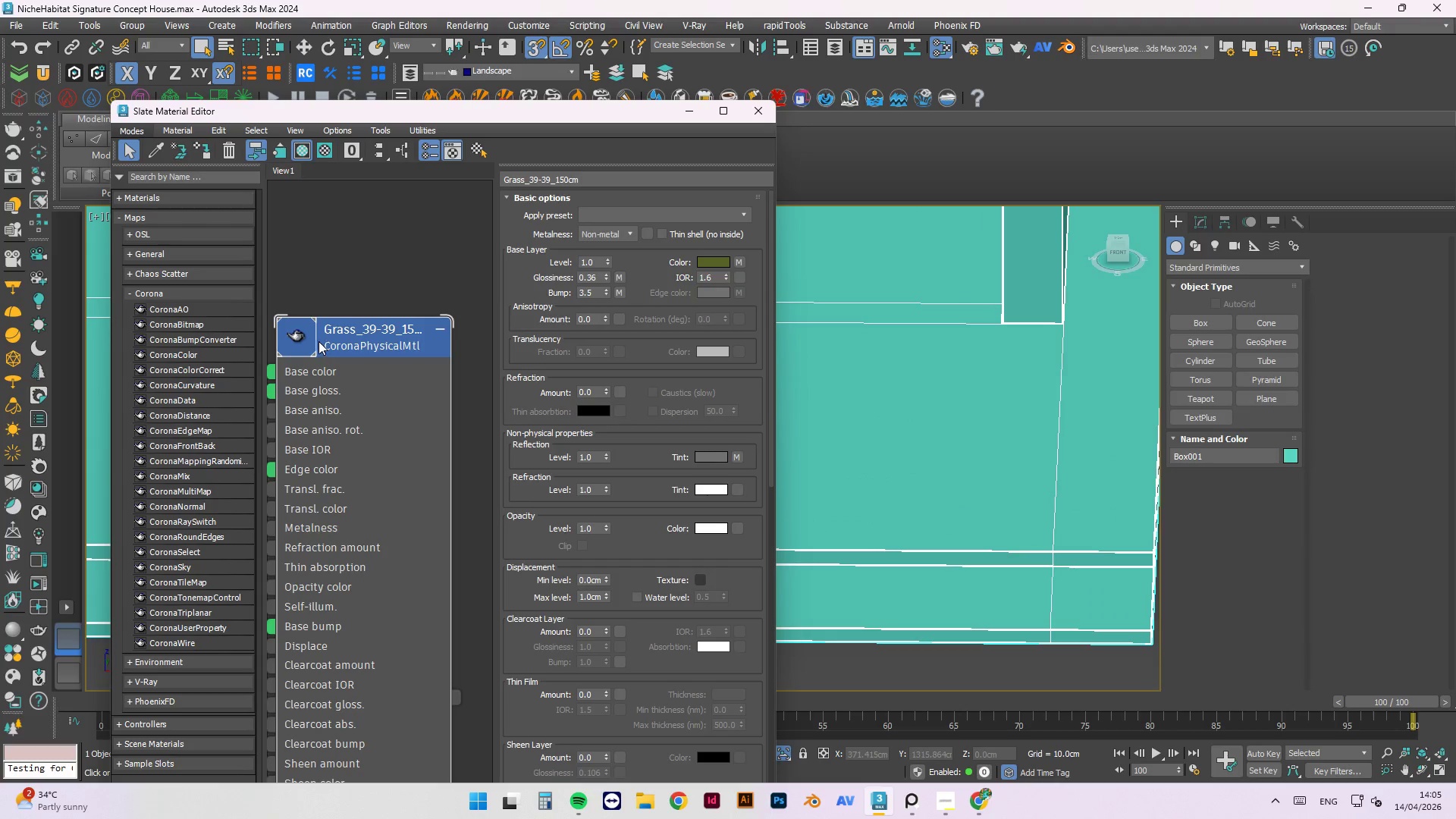 
double_click([307, 340])
 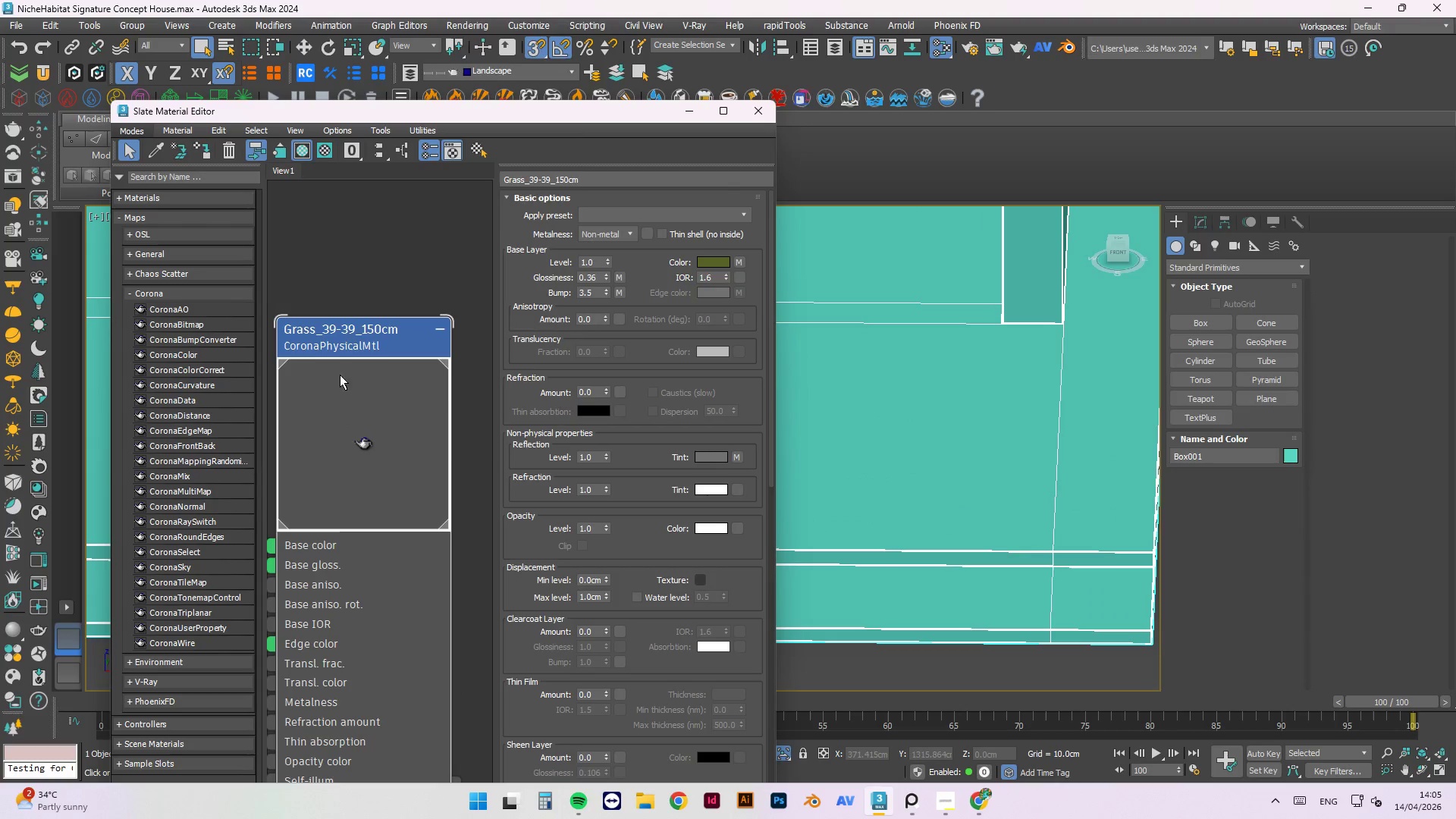 
right_click([361, 390])
 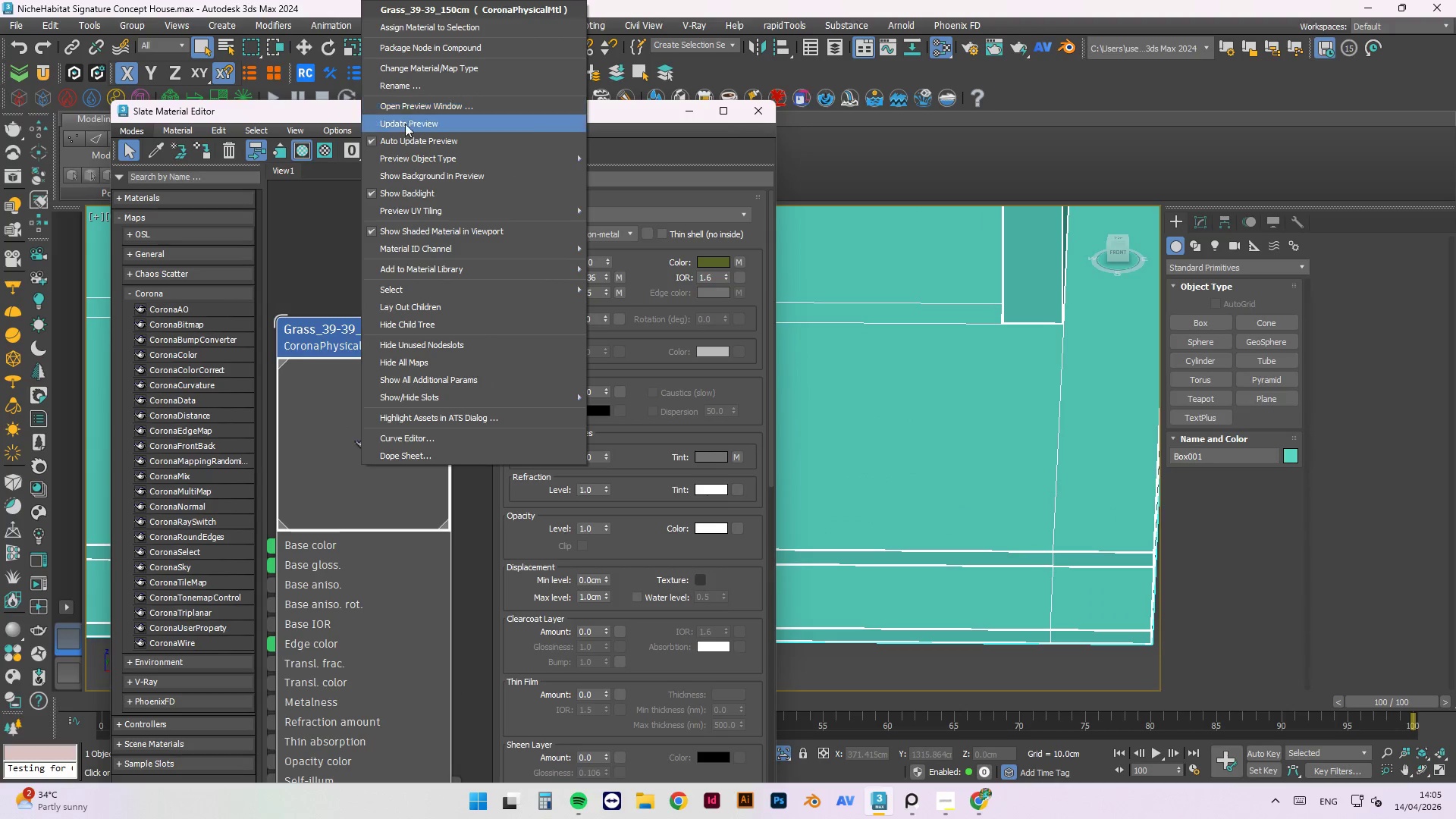 
left_click([406, 126])
 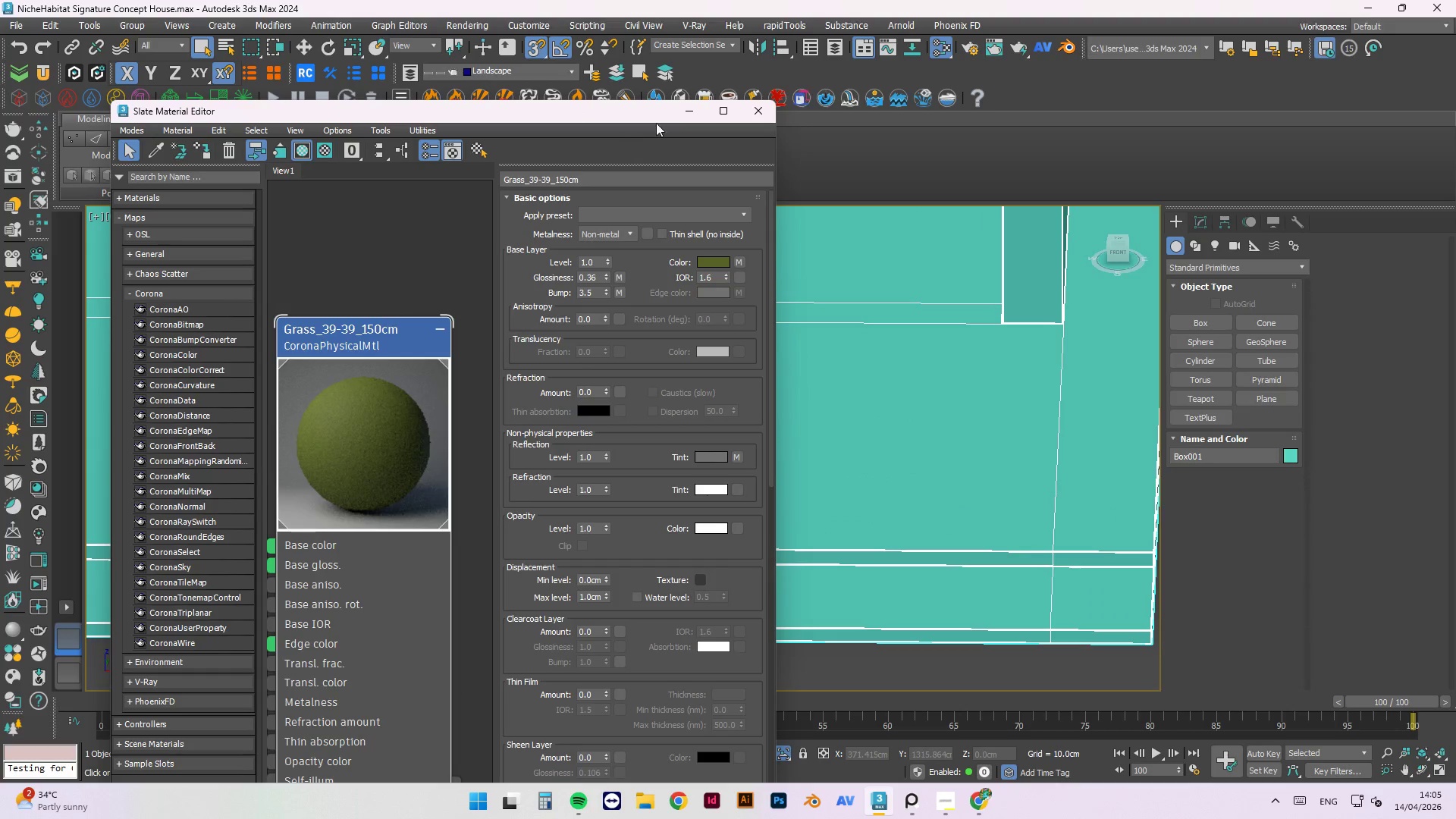 
left_click([686, 111])
 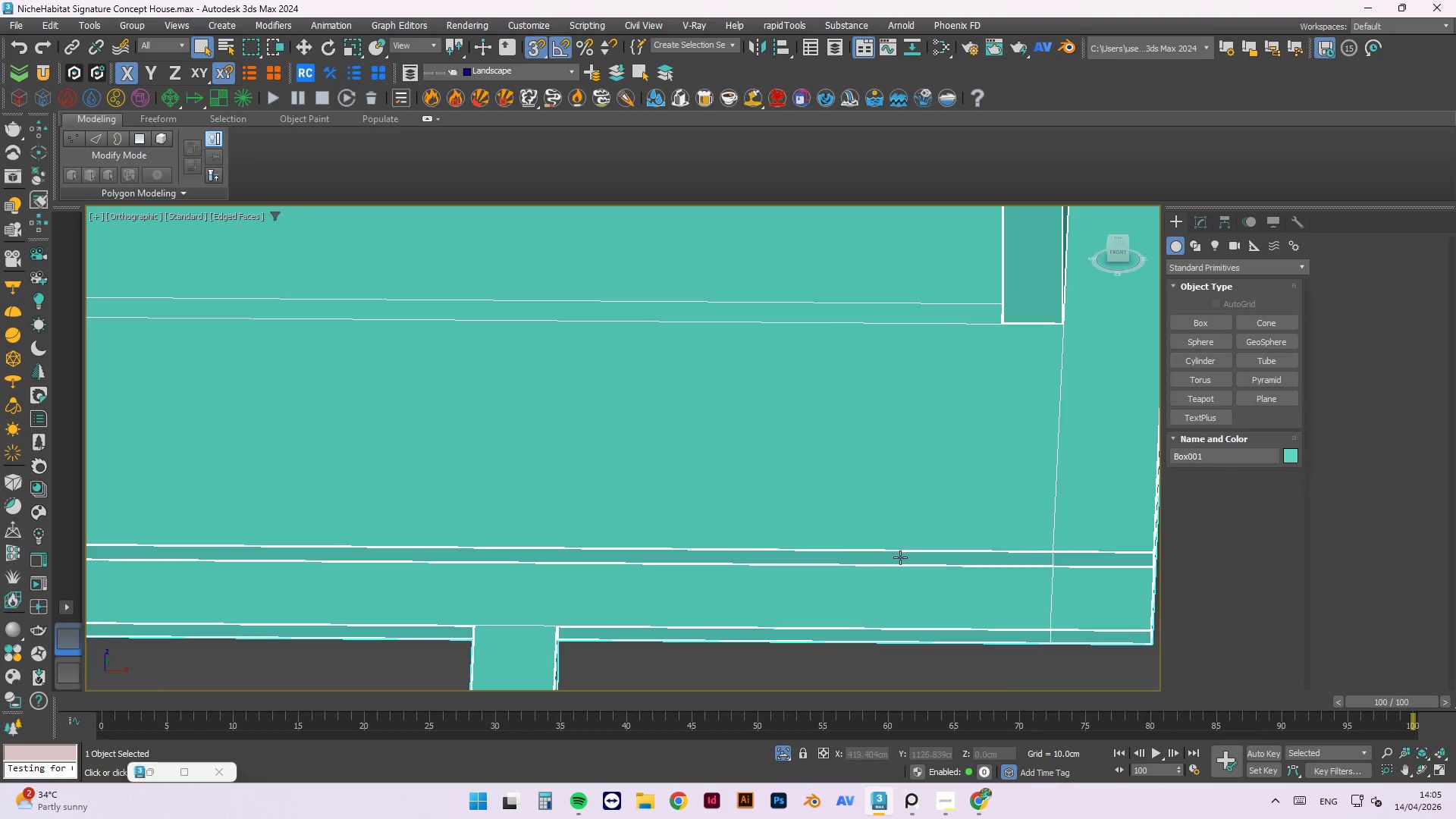 
scroll: coordinate [778, 457], scroll_direction: down, amount: 5.0
 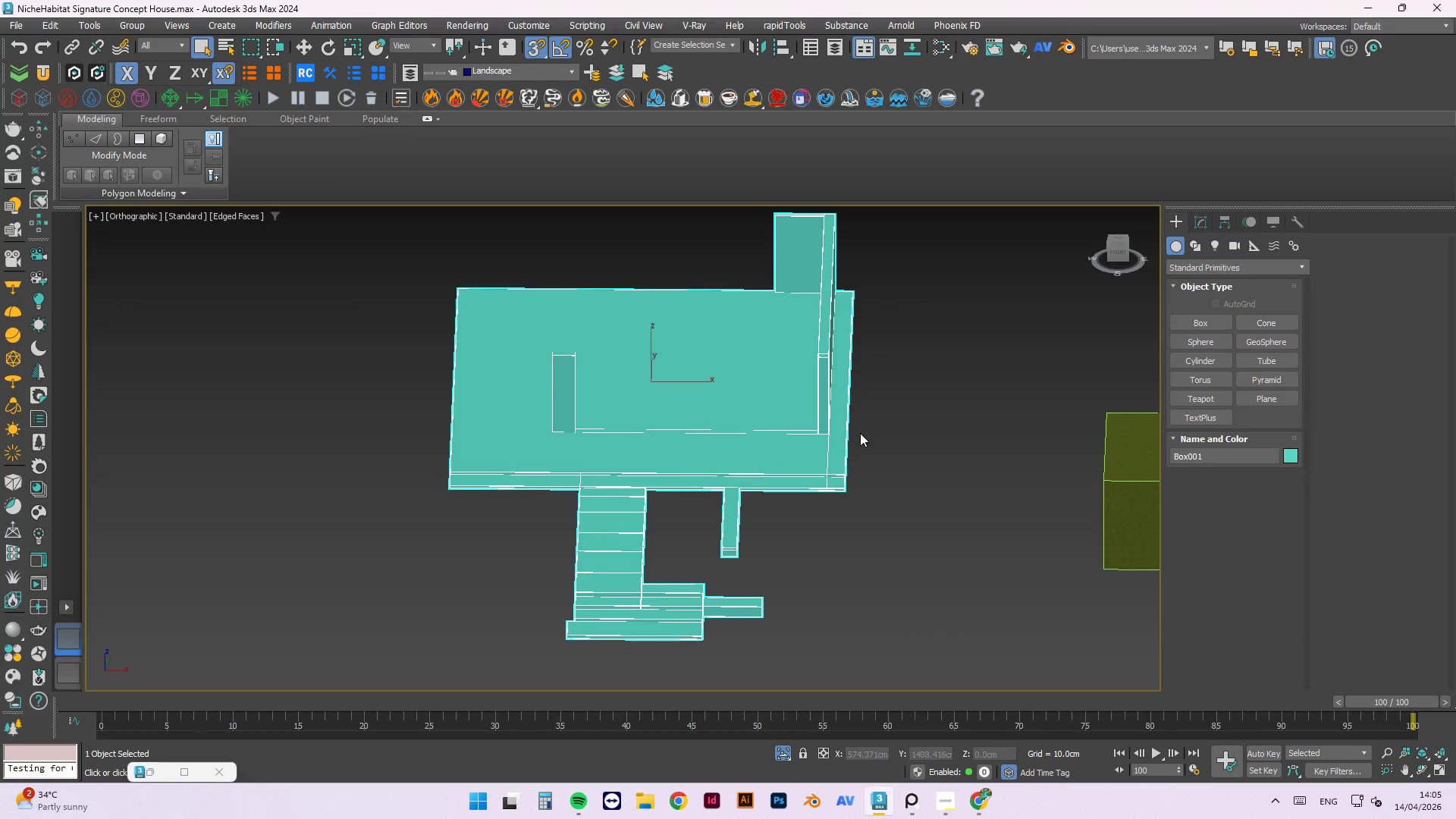 
scroll: coordinate [827, 441], scroll_direction: none, amount: 0.0
 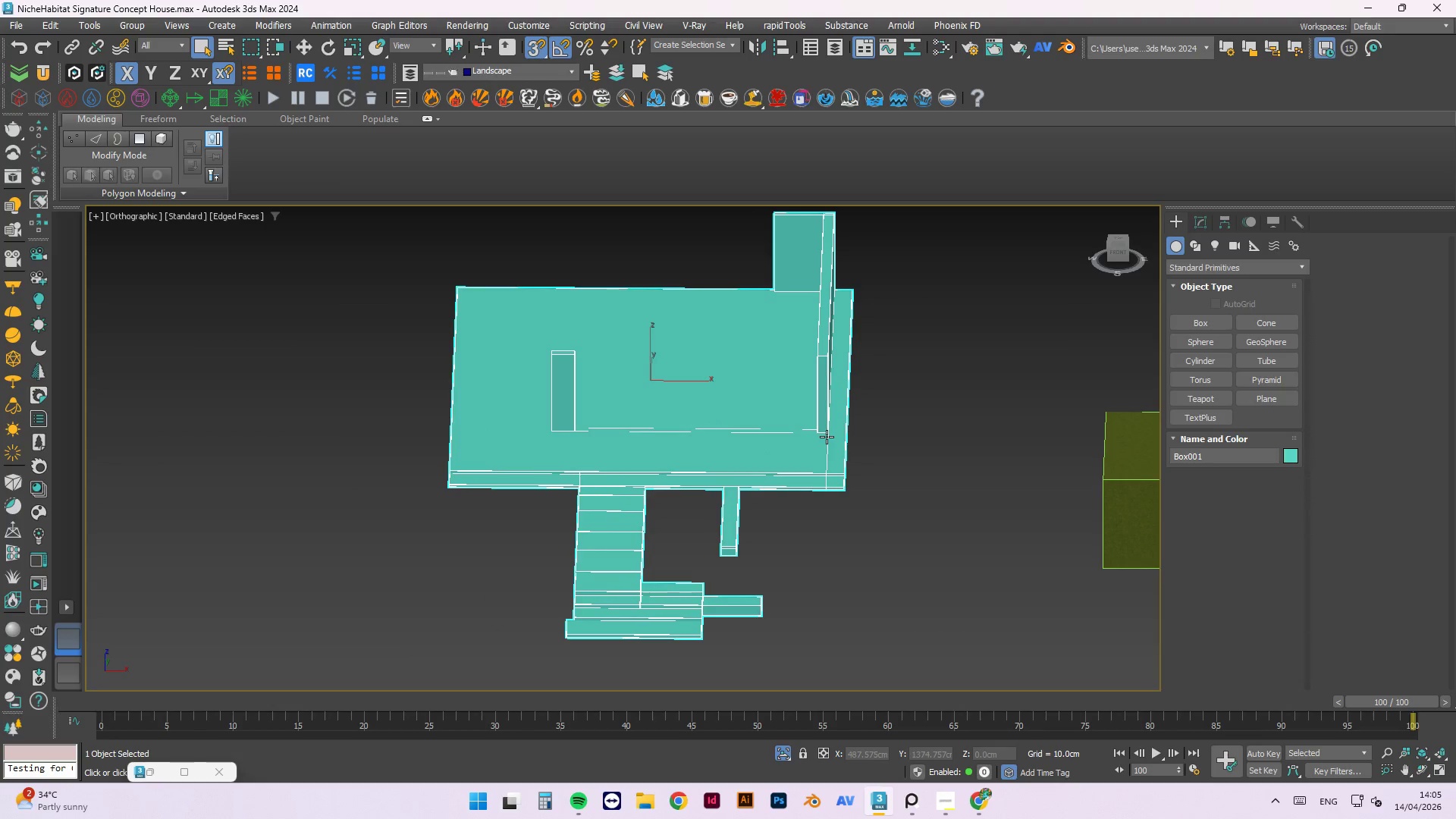 
scroll: coordinate [827, 437], scroll_direction: down, amount: 2.0
 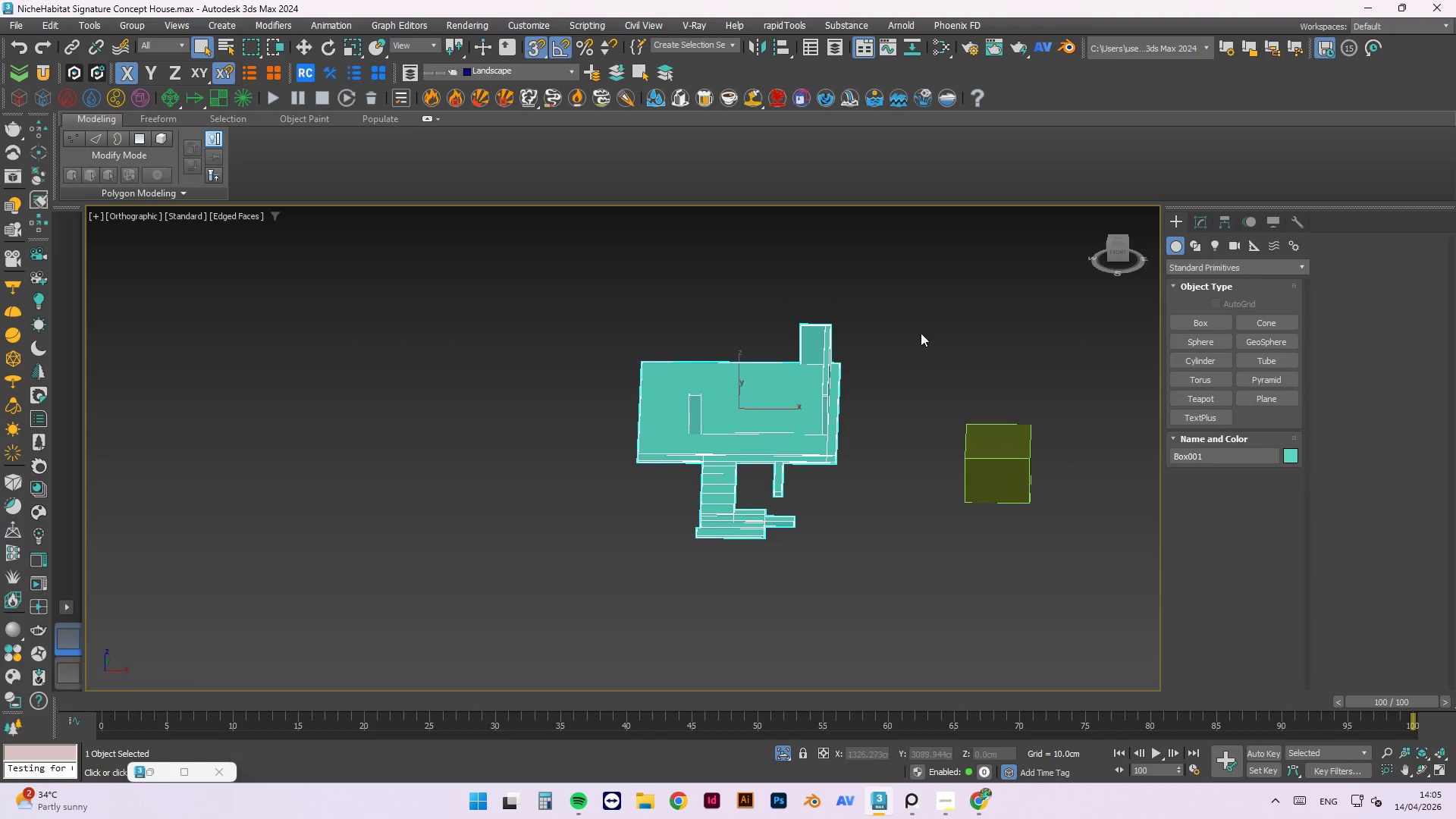 
left_click([726, 428])
 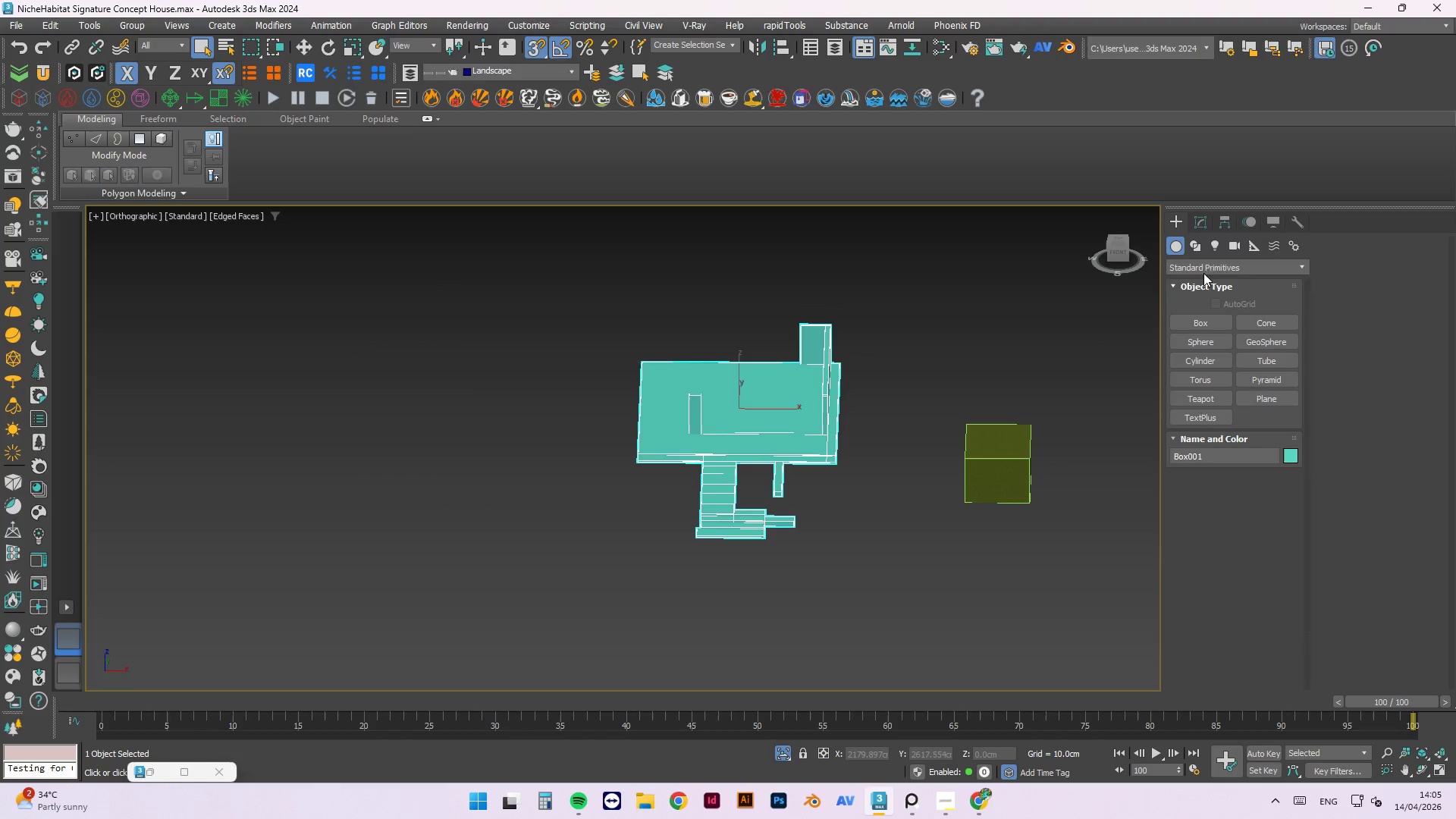 
left_click([1199, 225])
 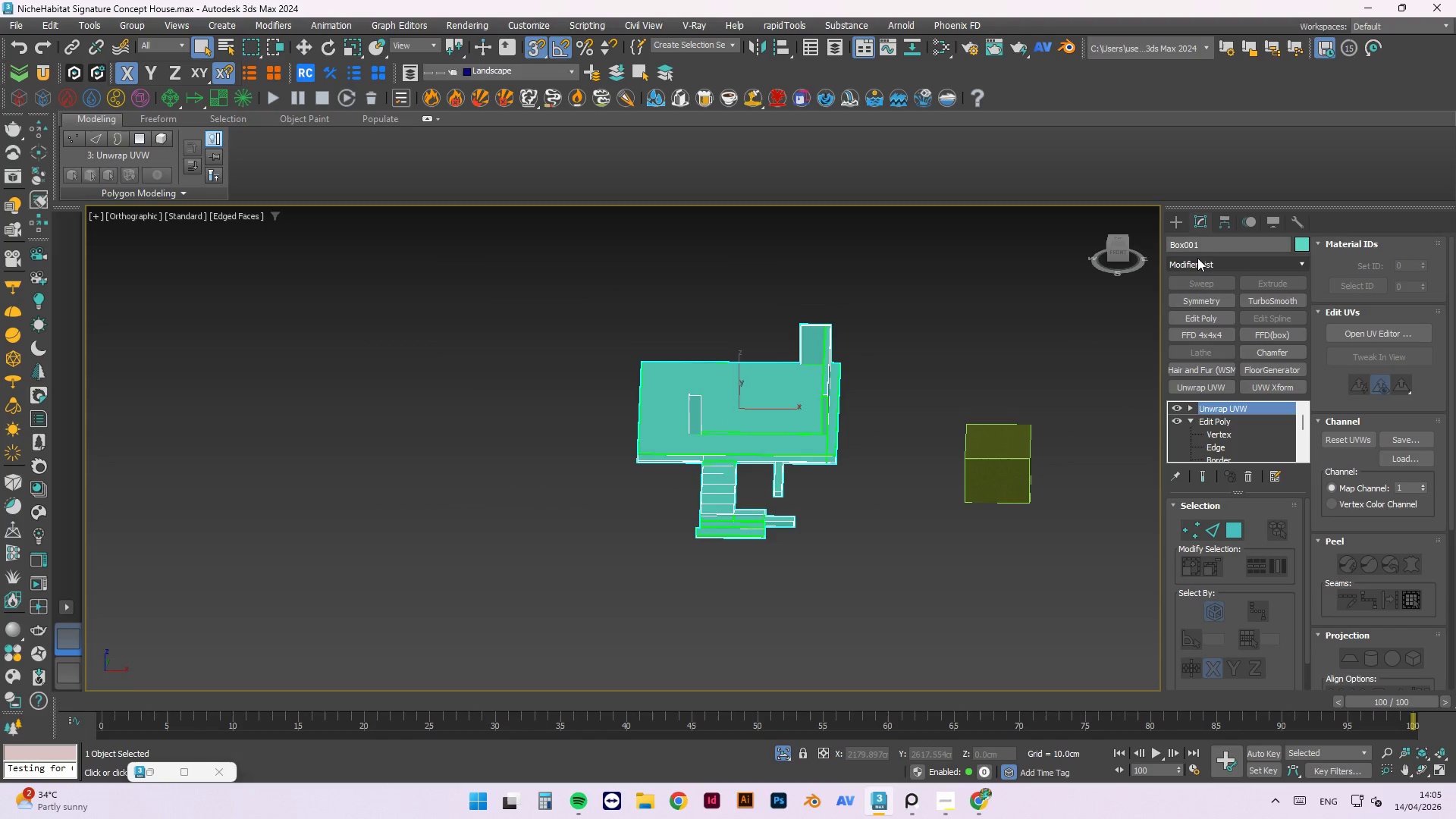 
left_click([1197, 258])
 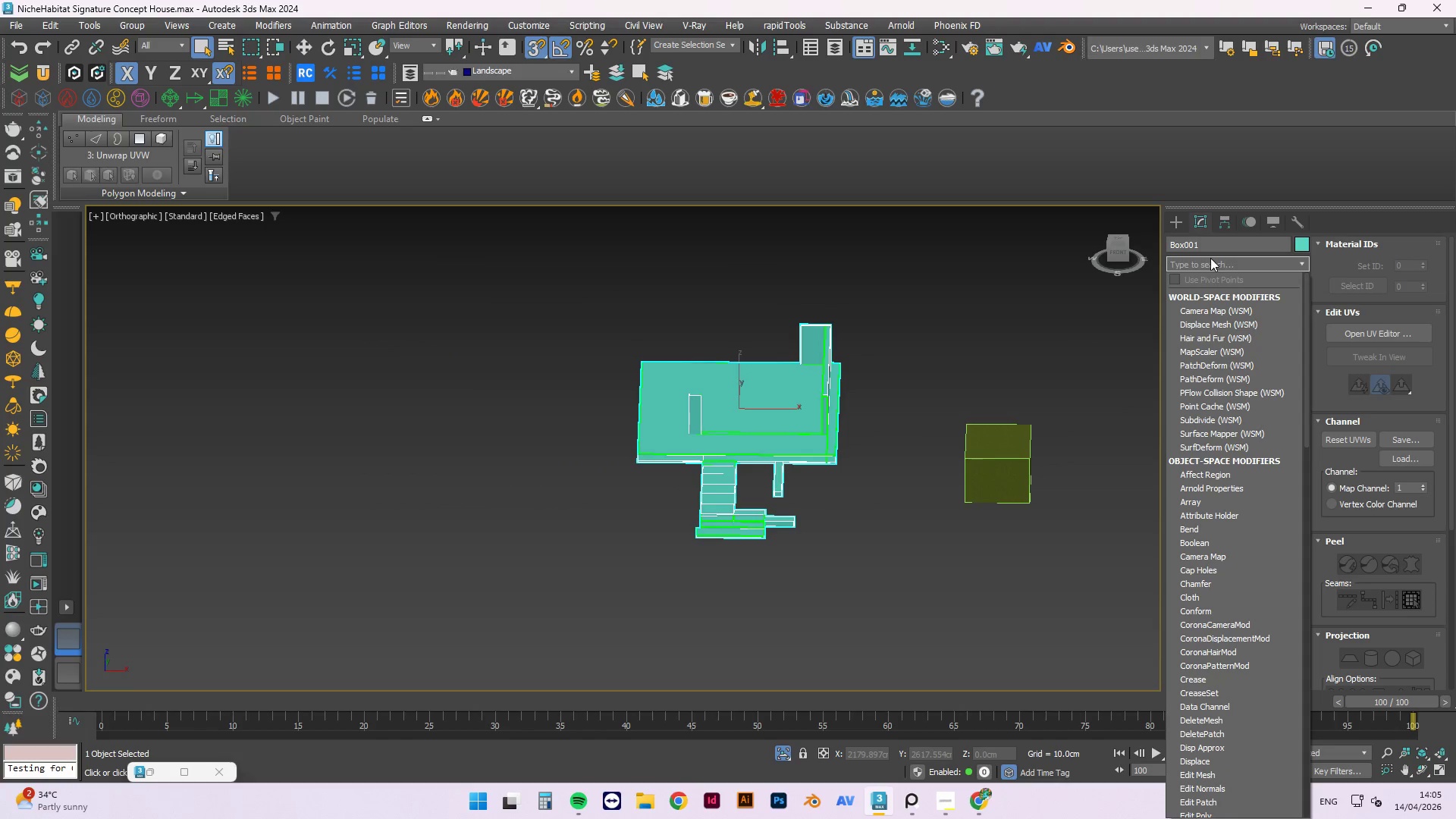 
type(uv)
 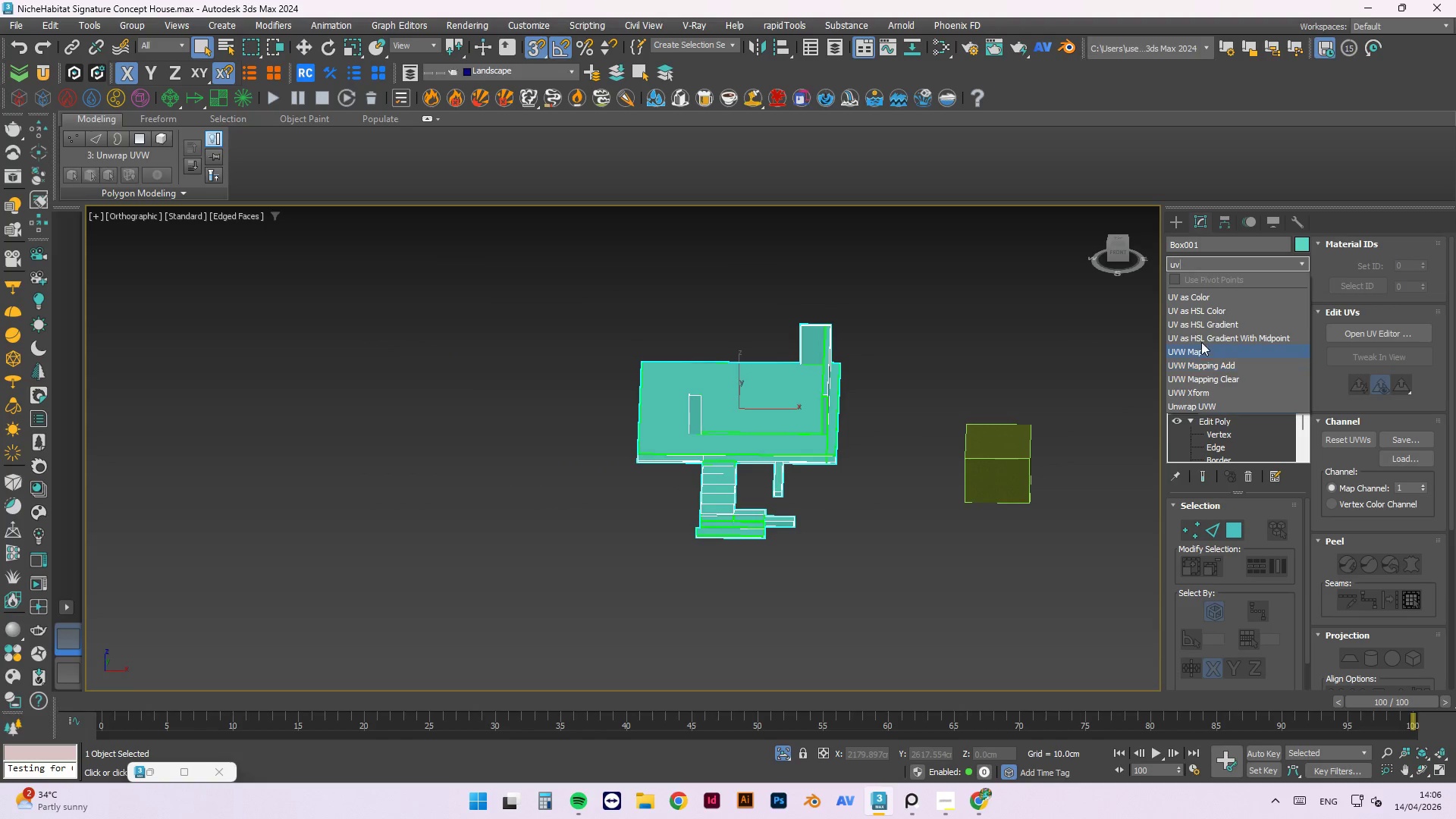 
left_click([1204, 349])
 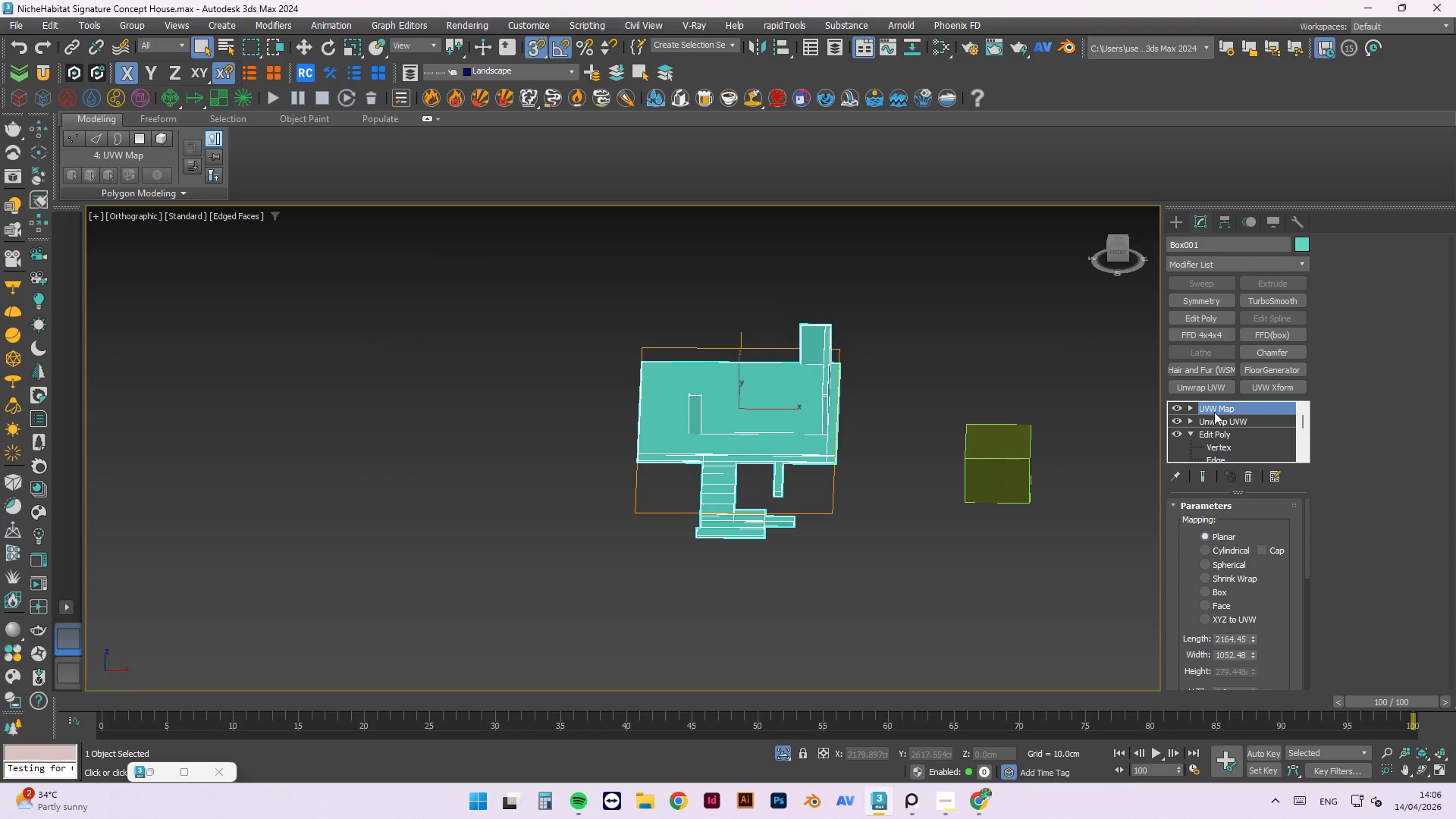 
left_click_drag(start_coordinate=[1214, 403], to_coordinate=[1213, 430])
 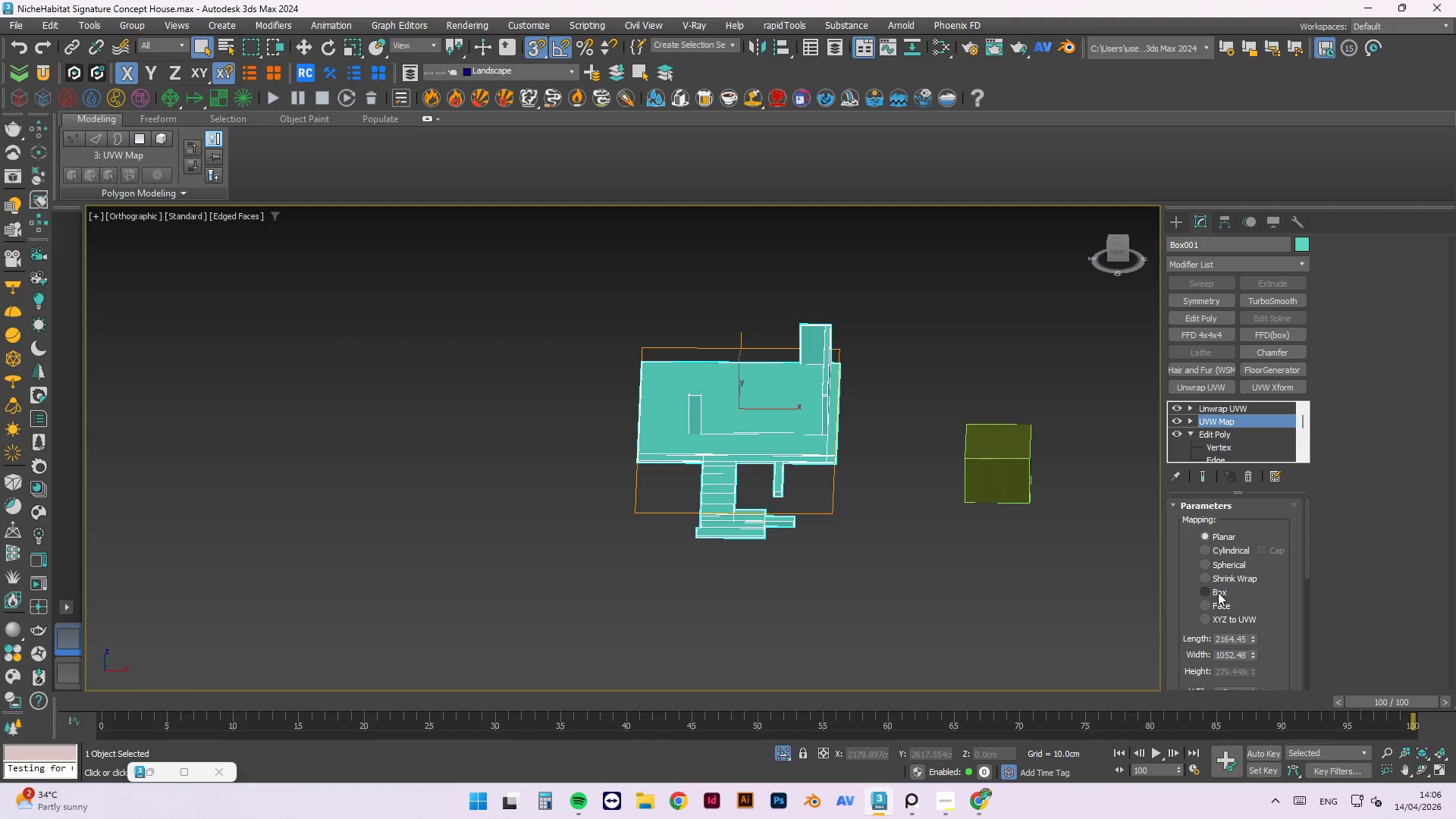 
left_click([1208, 594])
 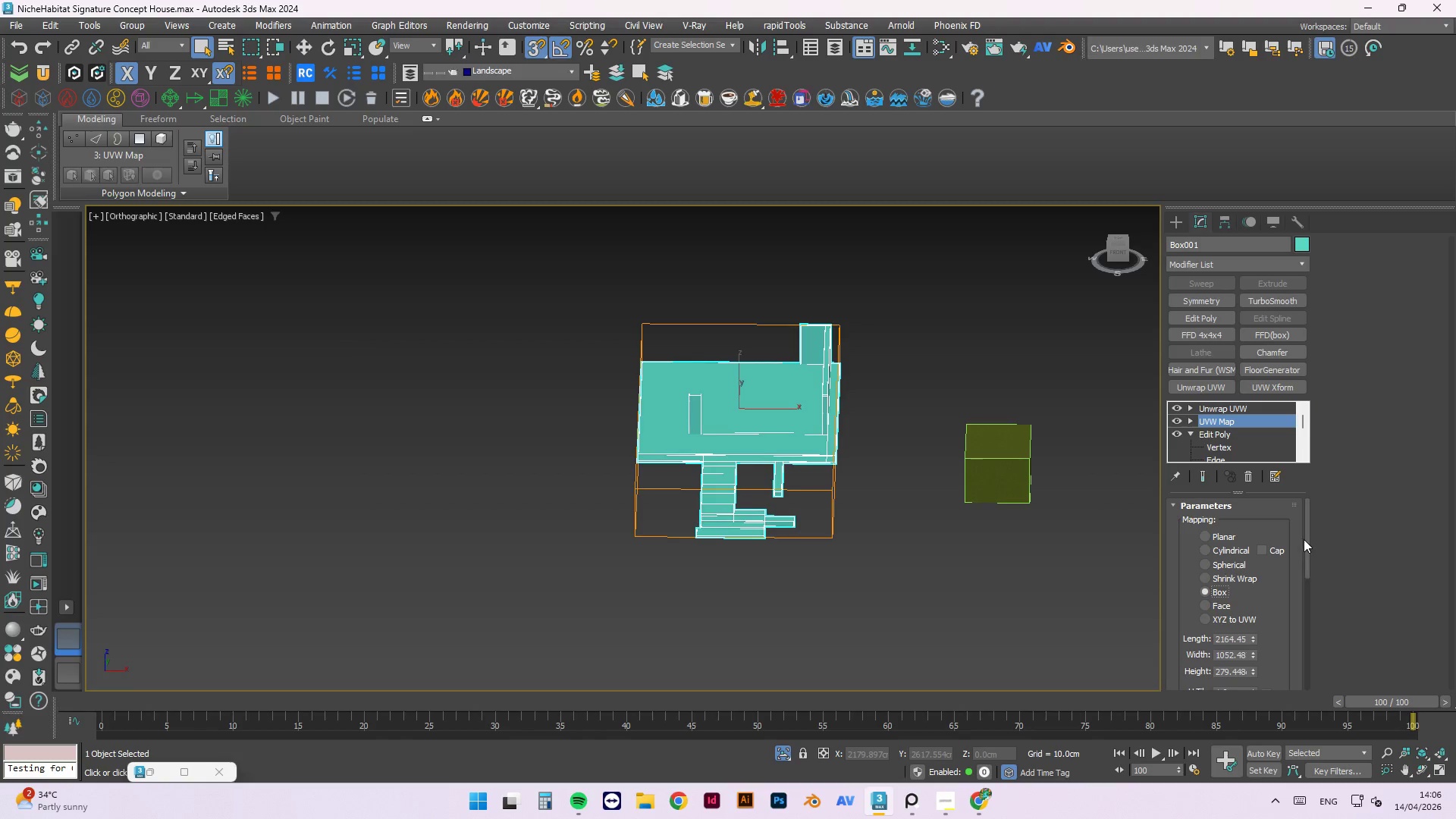 
left_click_drag(start_coordinate=[1304, 539], to_coordinate=[1310, 595])
 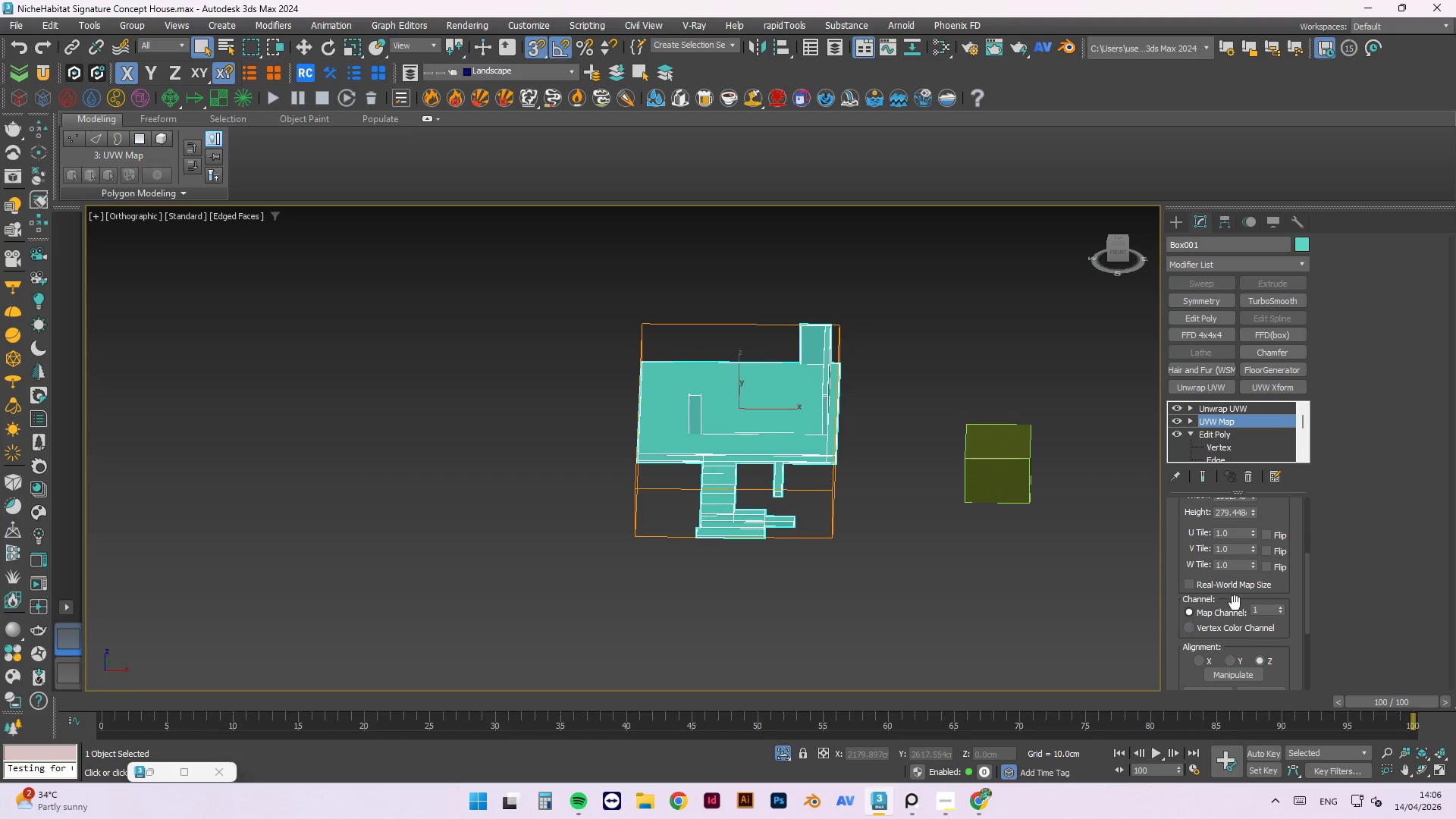 
left_click([1241, 585])
 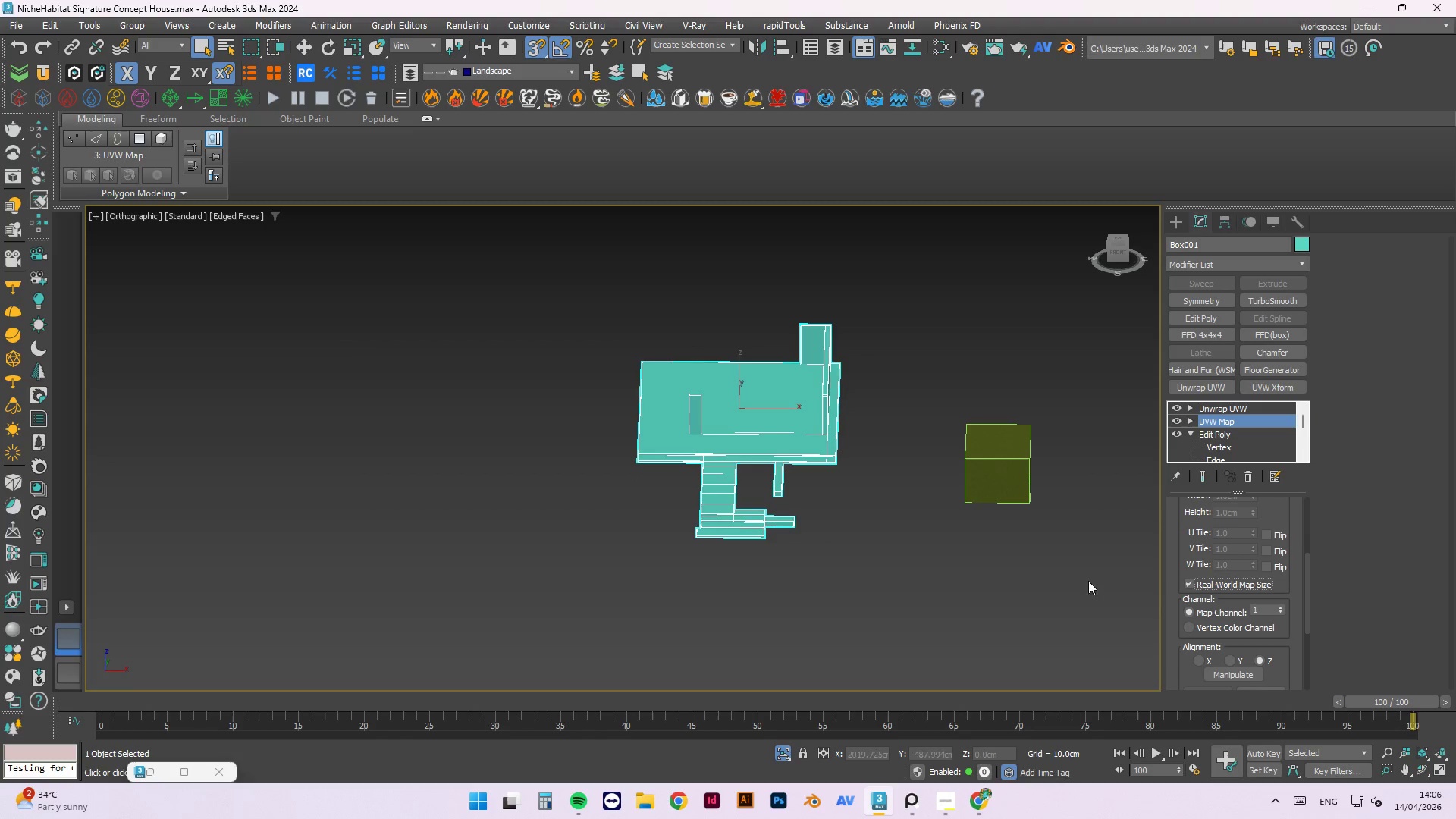 
left_click_drag(start_coordinate=[1018, 579], to_coordinate=[1022, 579])
 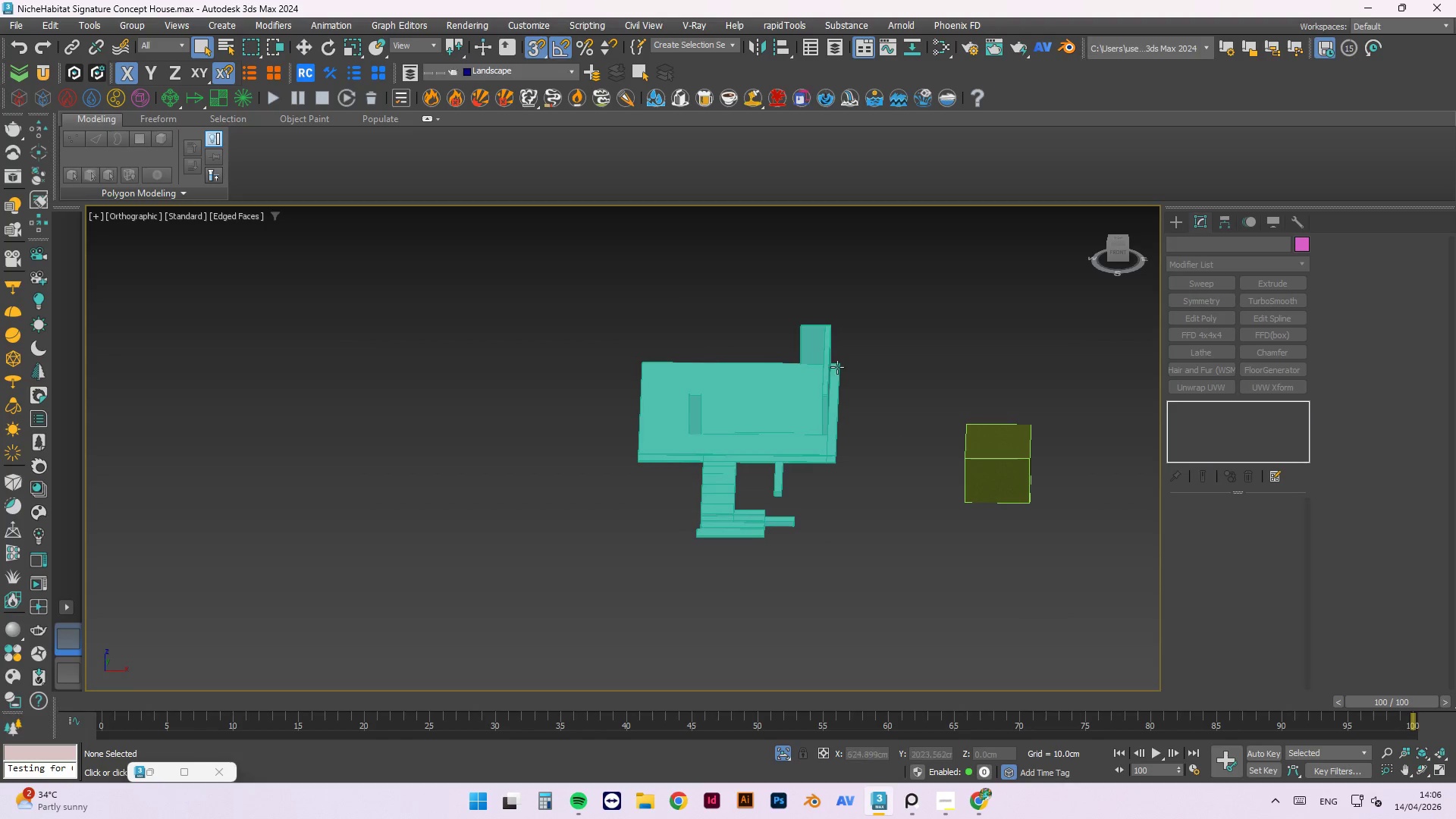 
key(Alt+AltLeft)
 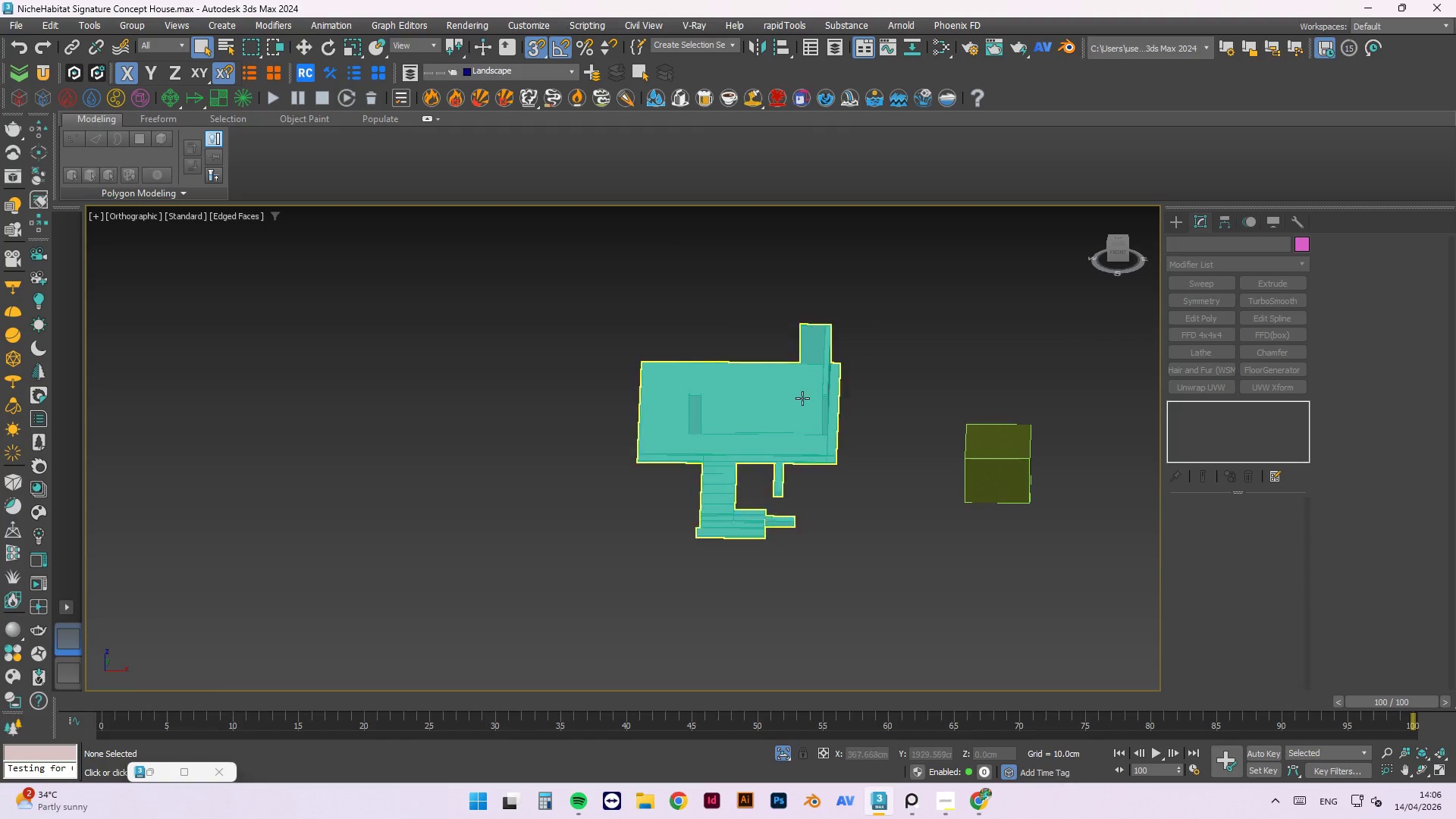 
scroll: coordinate [778, 429], scroll_direction: up, amount: 4.0
 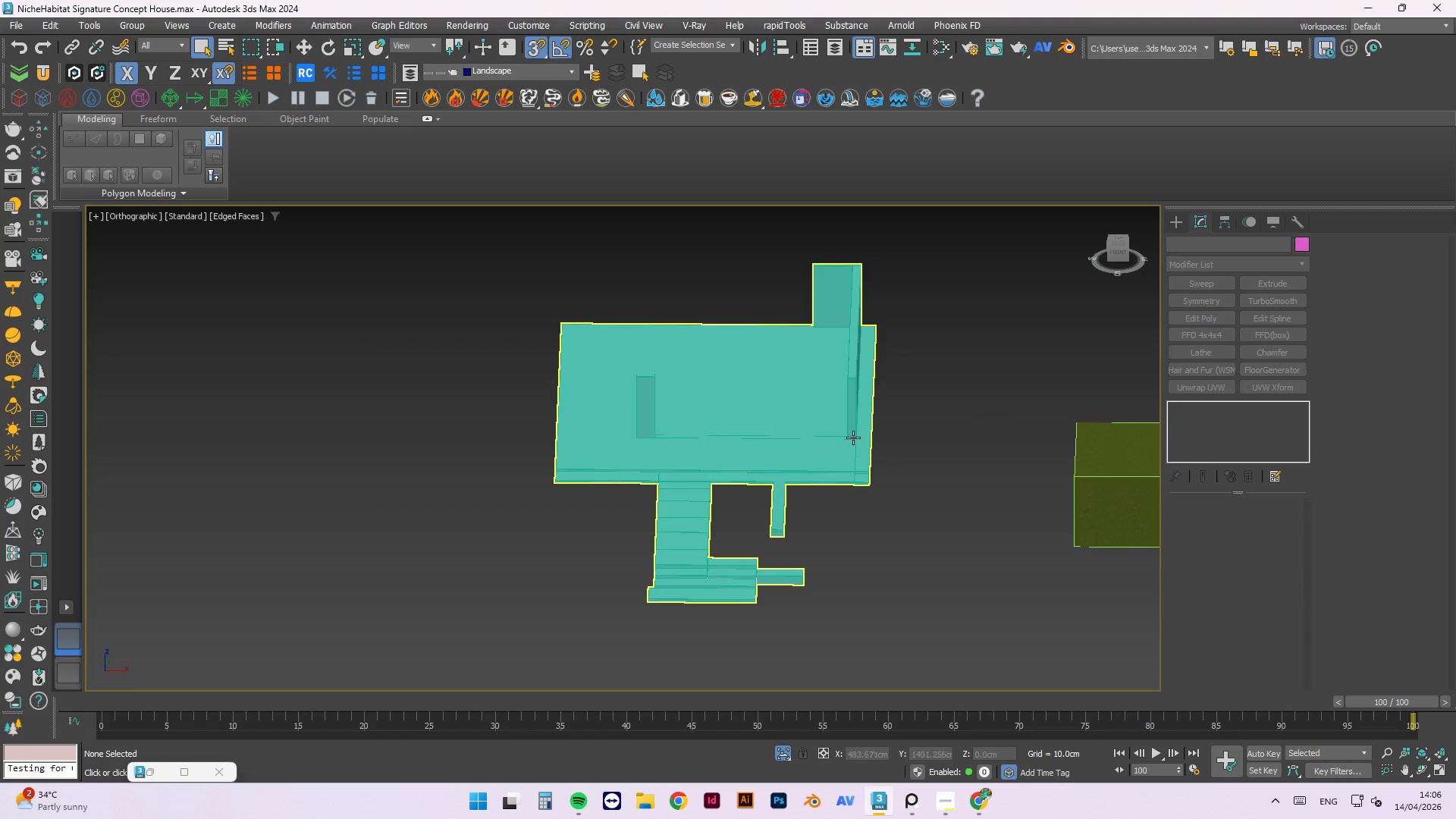 
left_click([847, 432])
 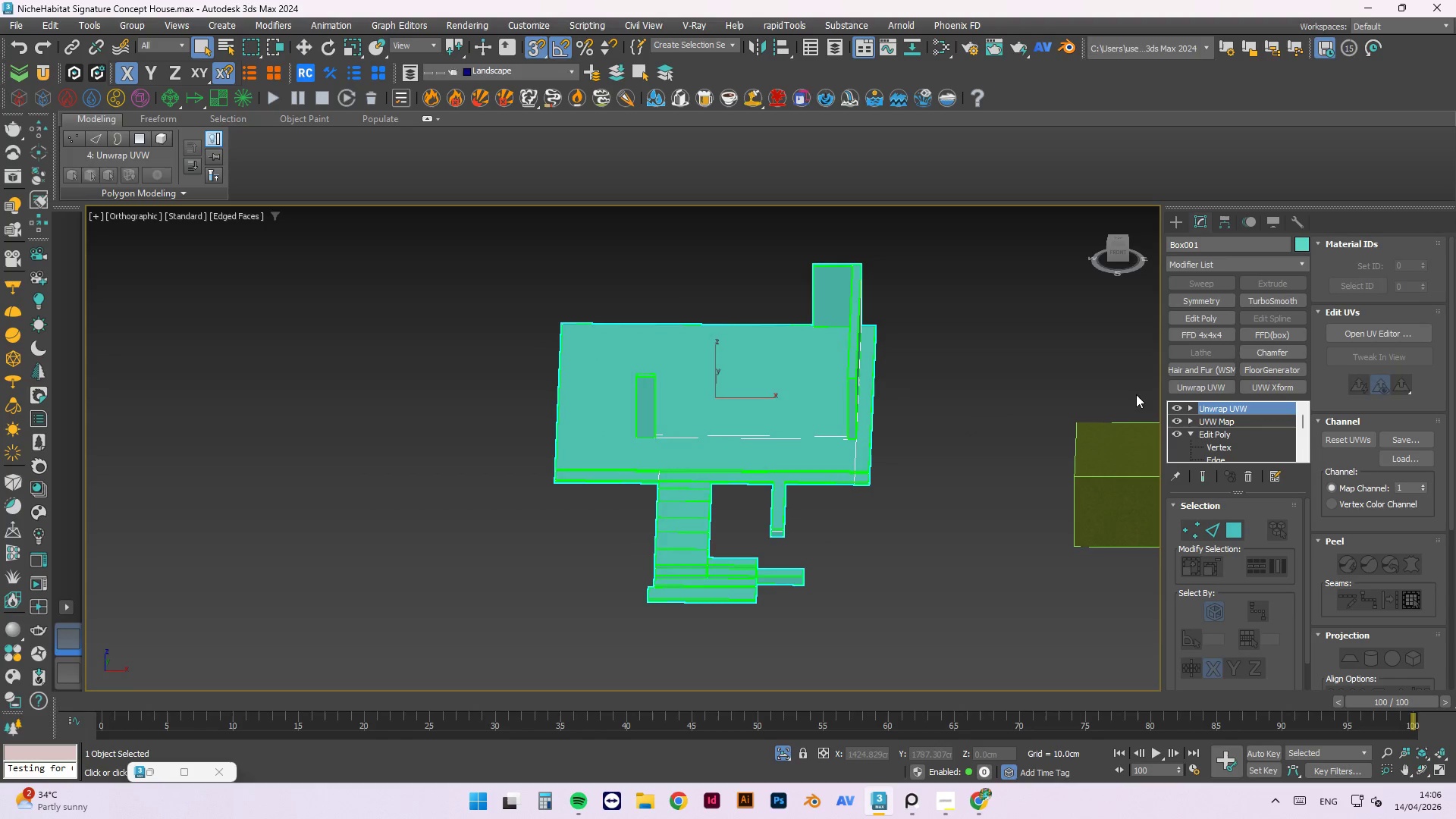 
scroll: coordinate [902, 422], scroll_direction: down, amount: 2.0
 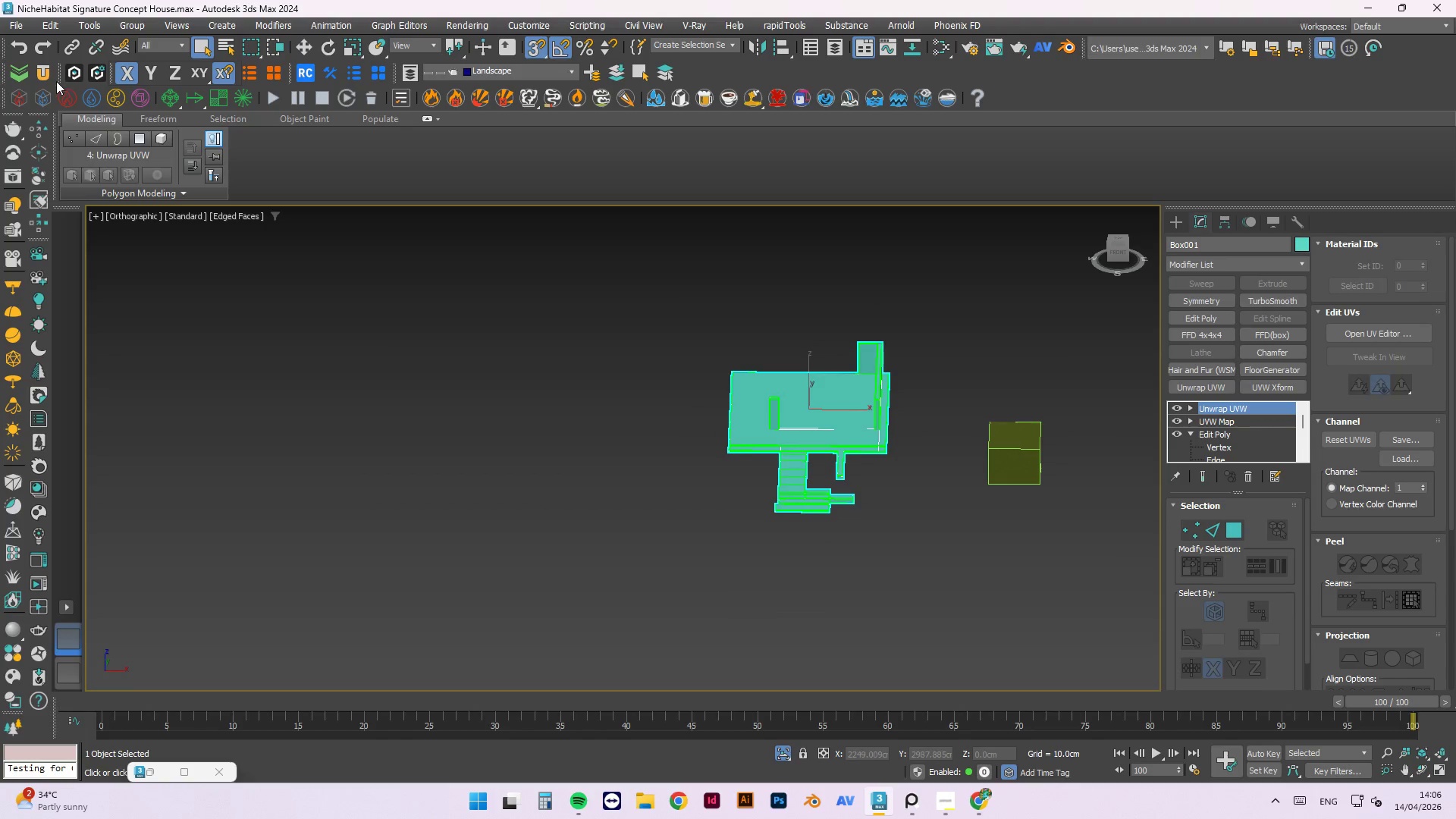 
left_click([39, 82])
 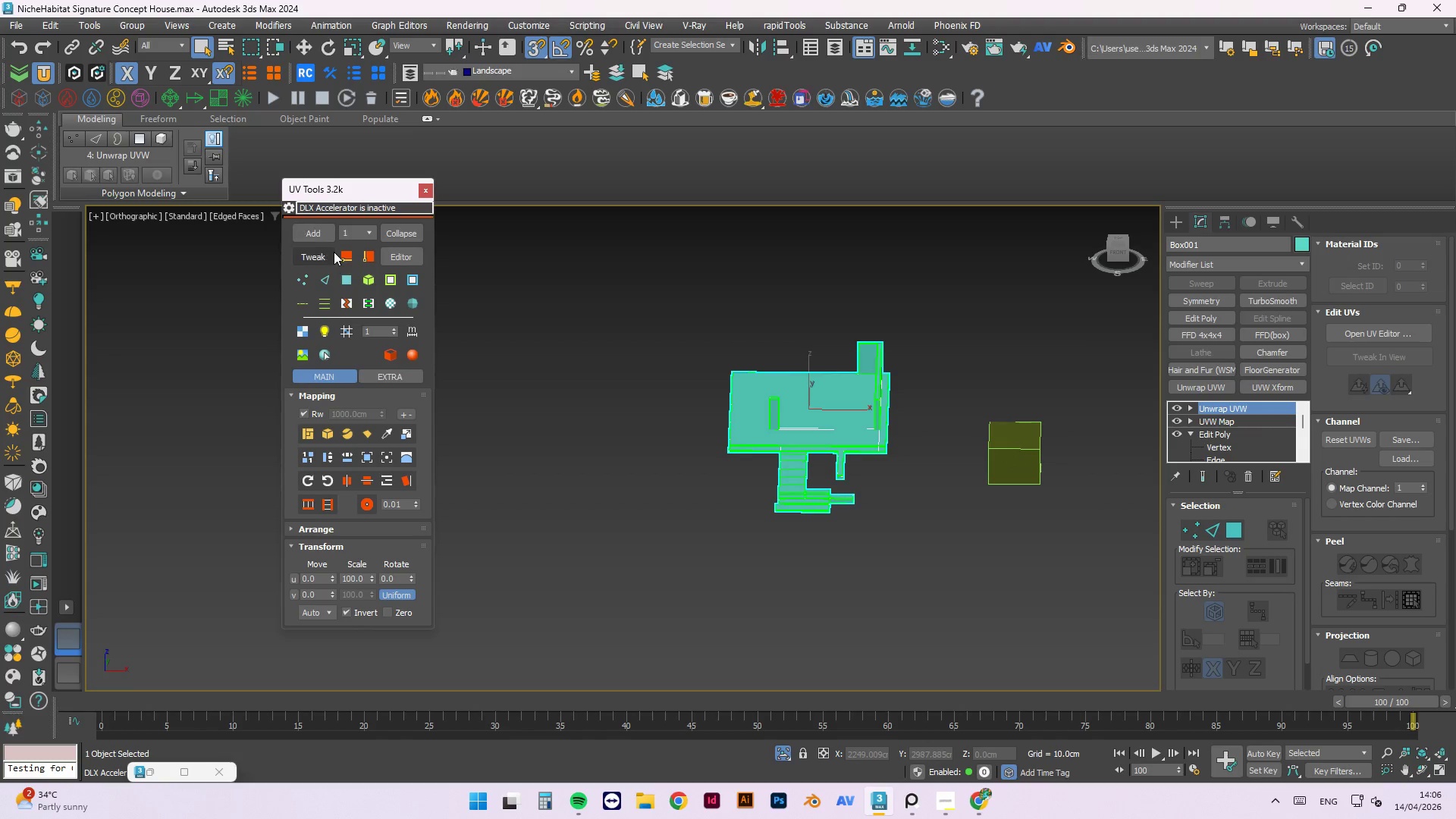 
left_click([331, 254])
 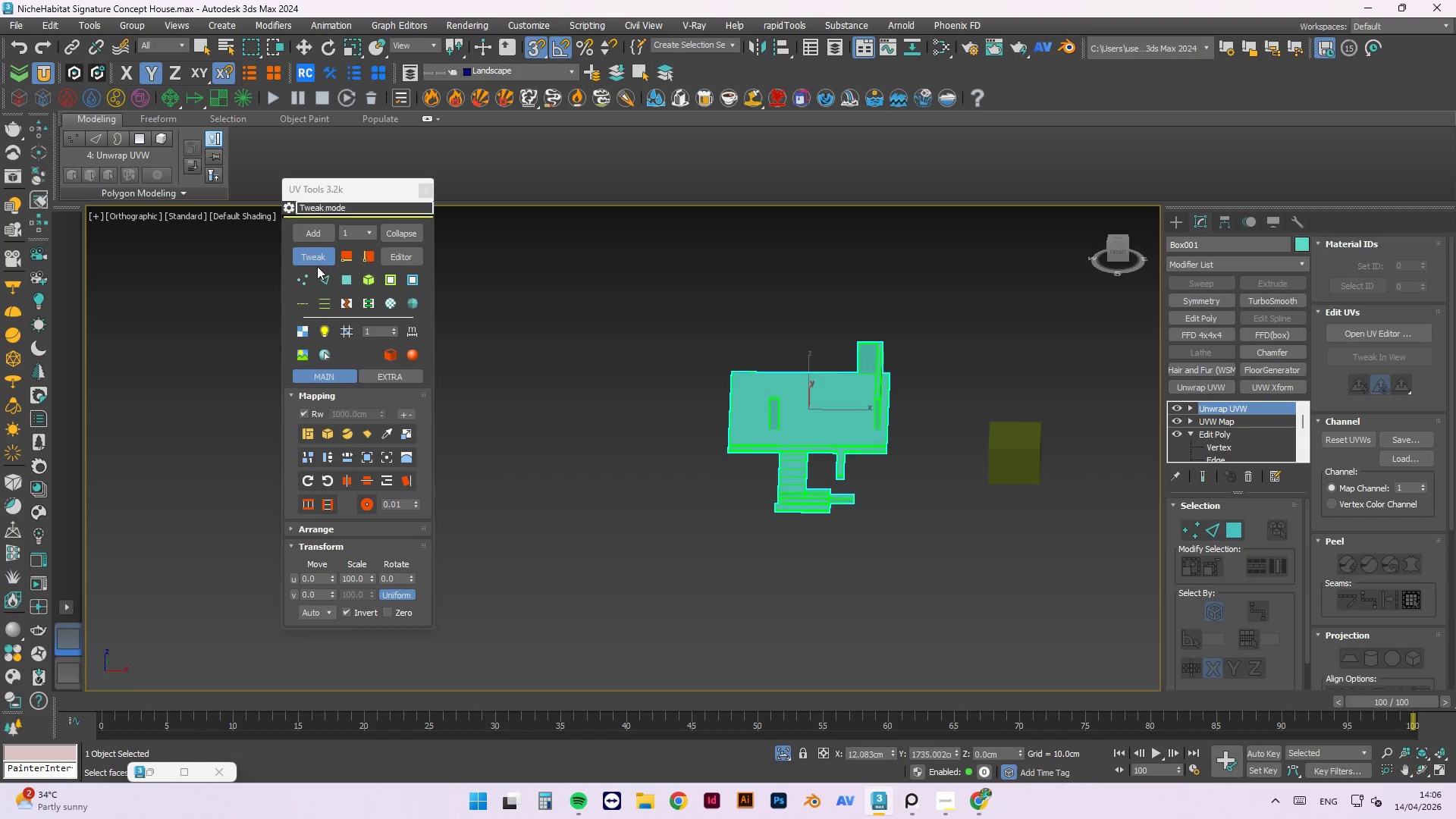 
left_click([340, 275])
 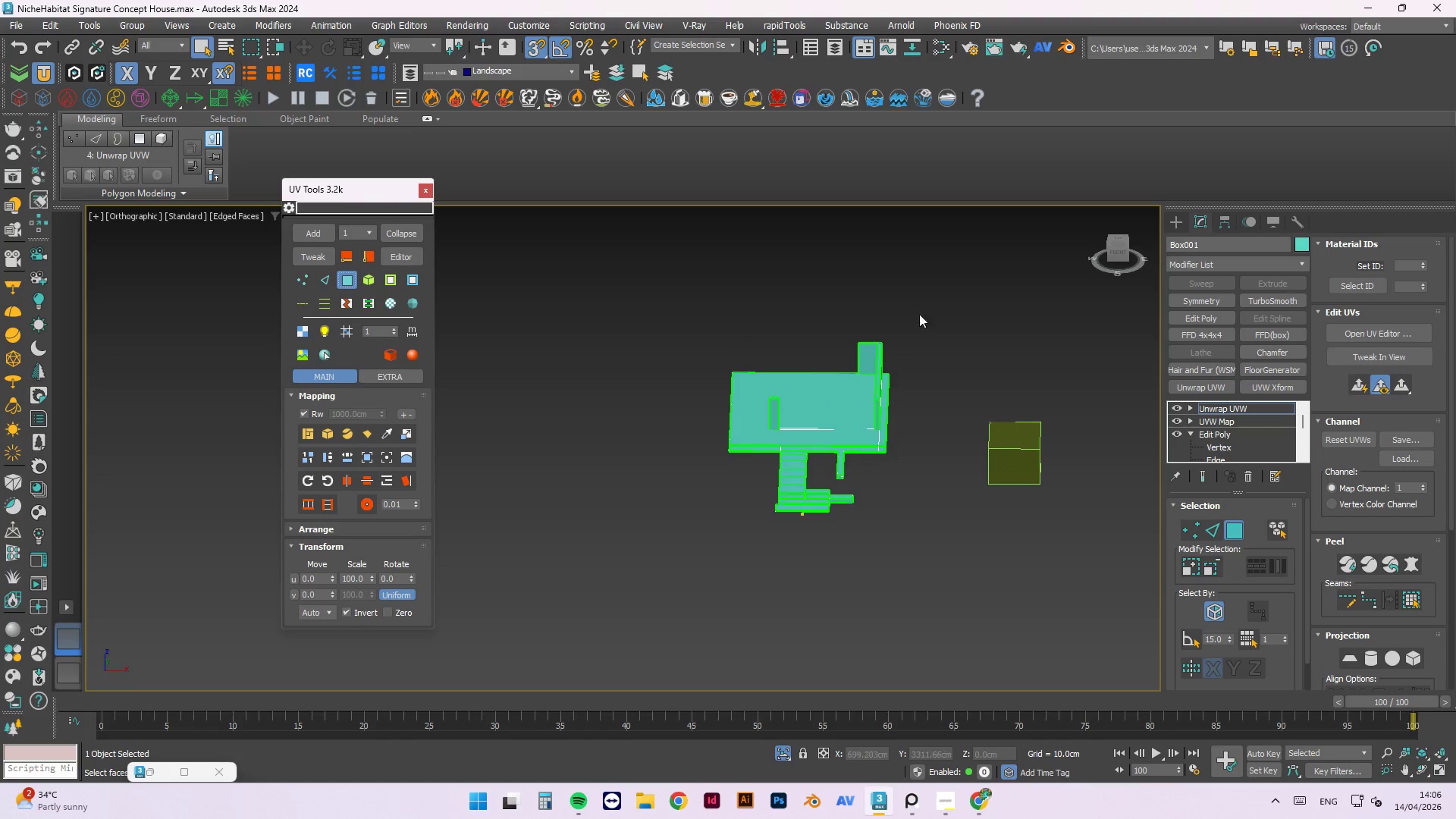 
left_click_drag(start_coordinate=[952, 266], to_coordinate=[624, 560])
 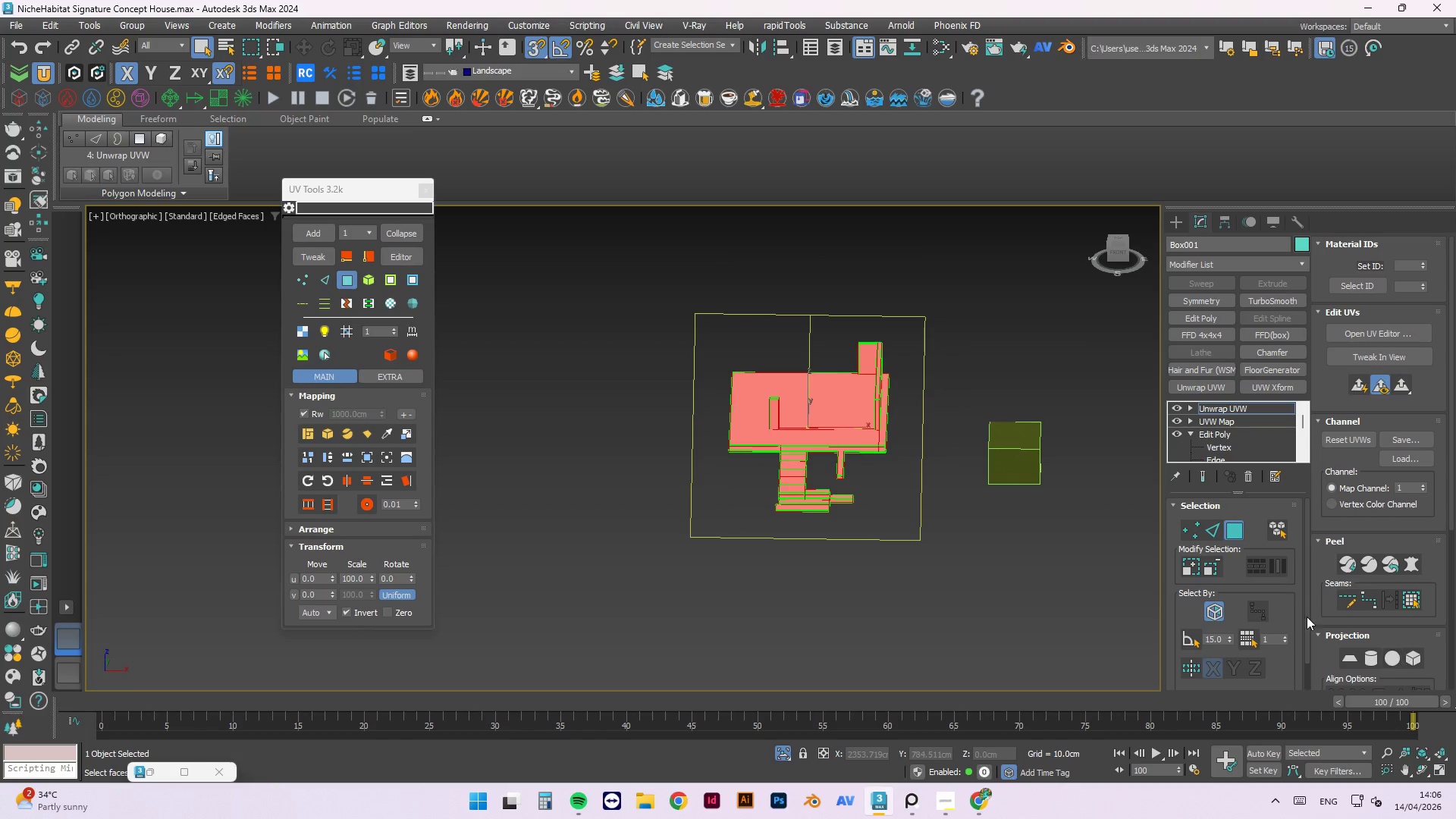 
left_click([1231, 532])
 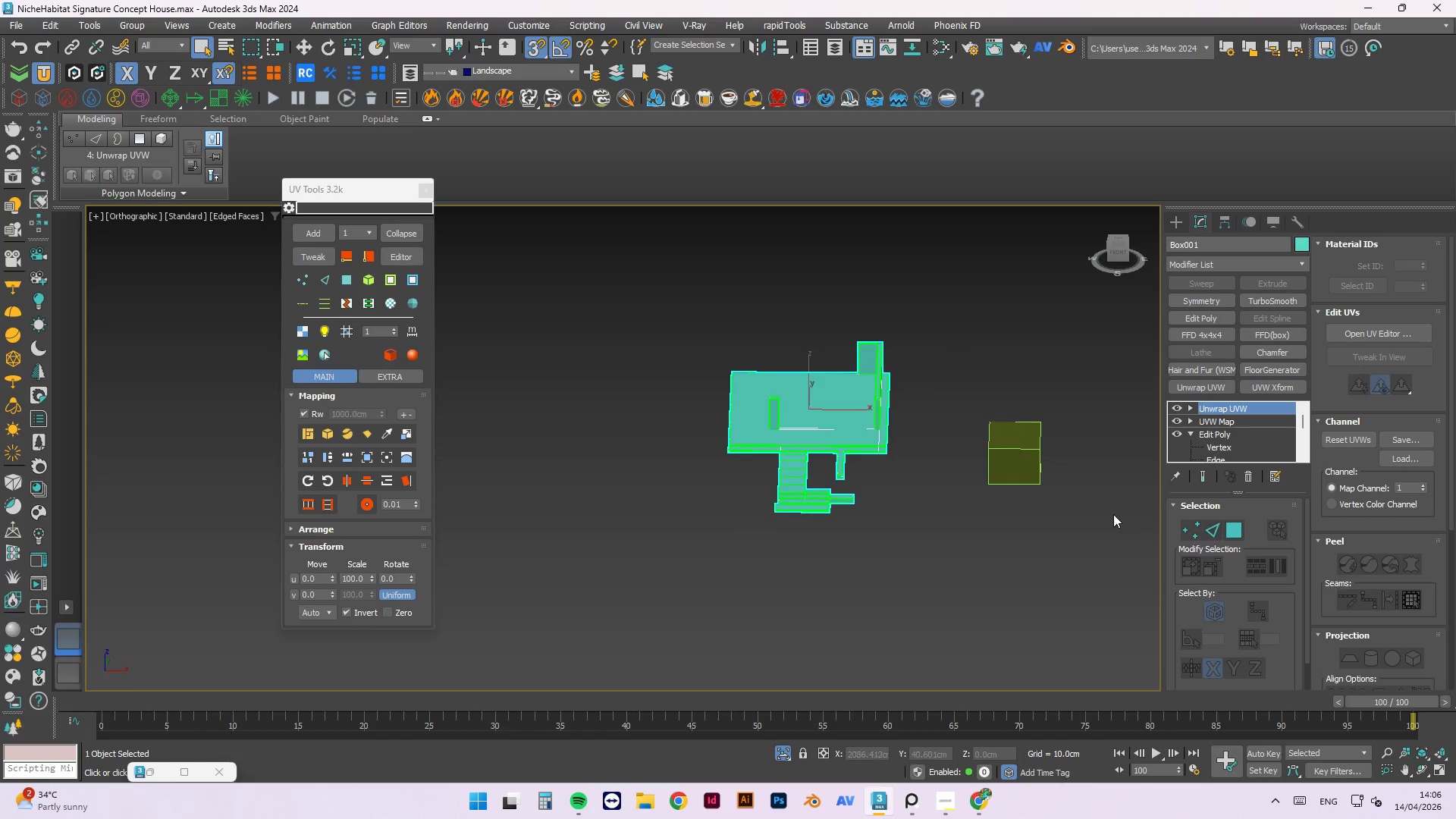 
key(Control+ControlLeft)
 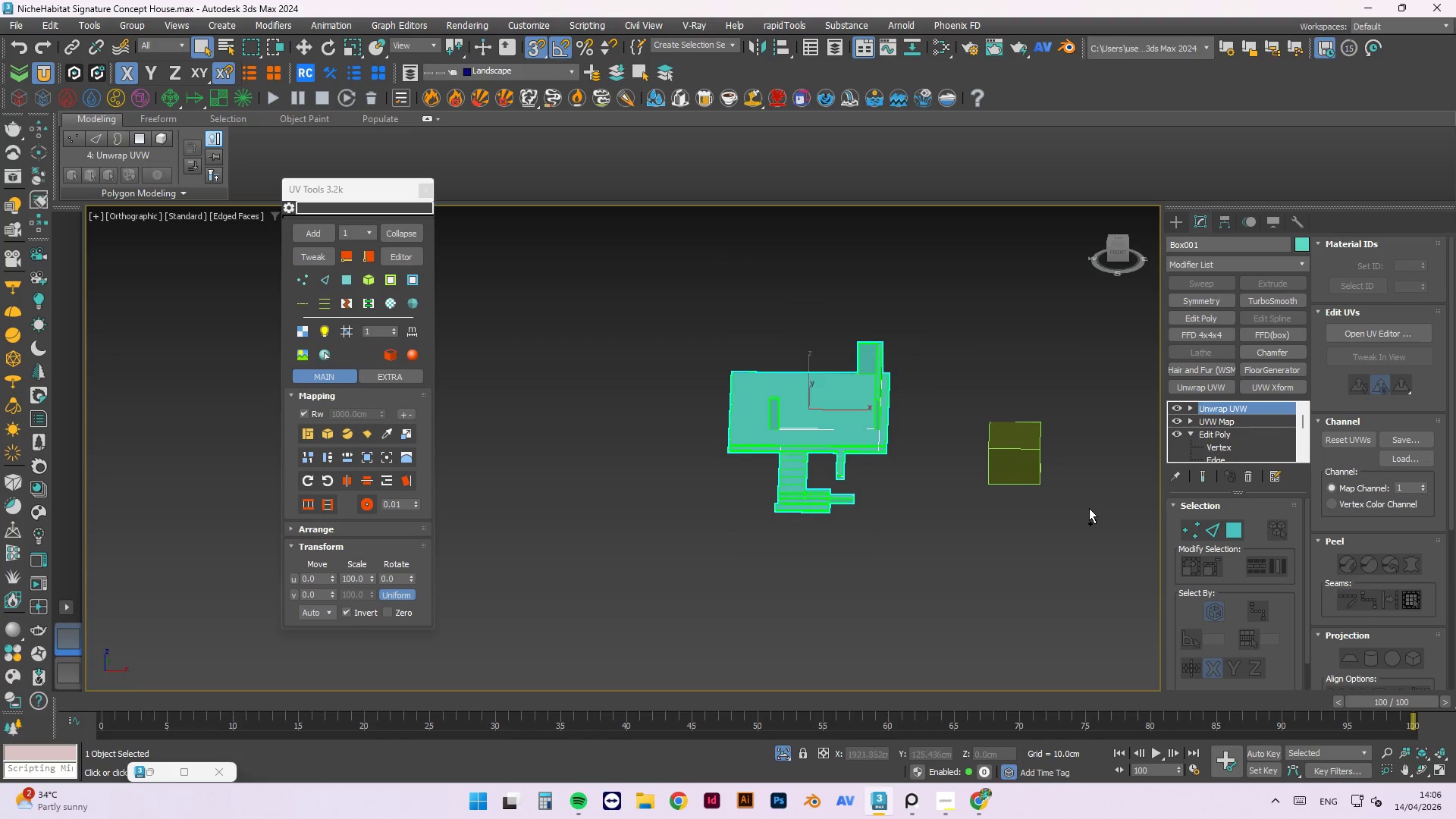 
key(Control+A)
 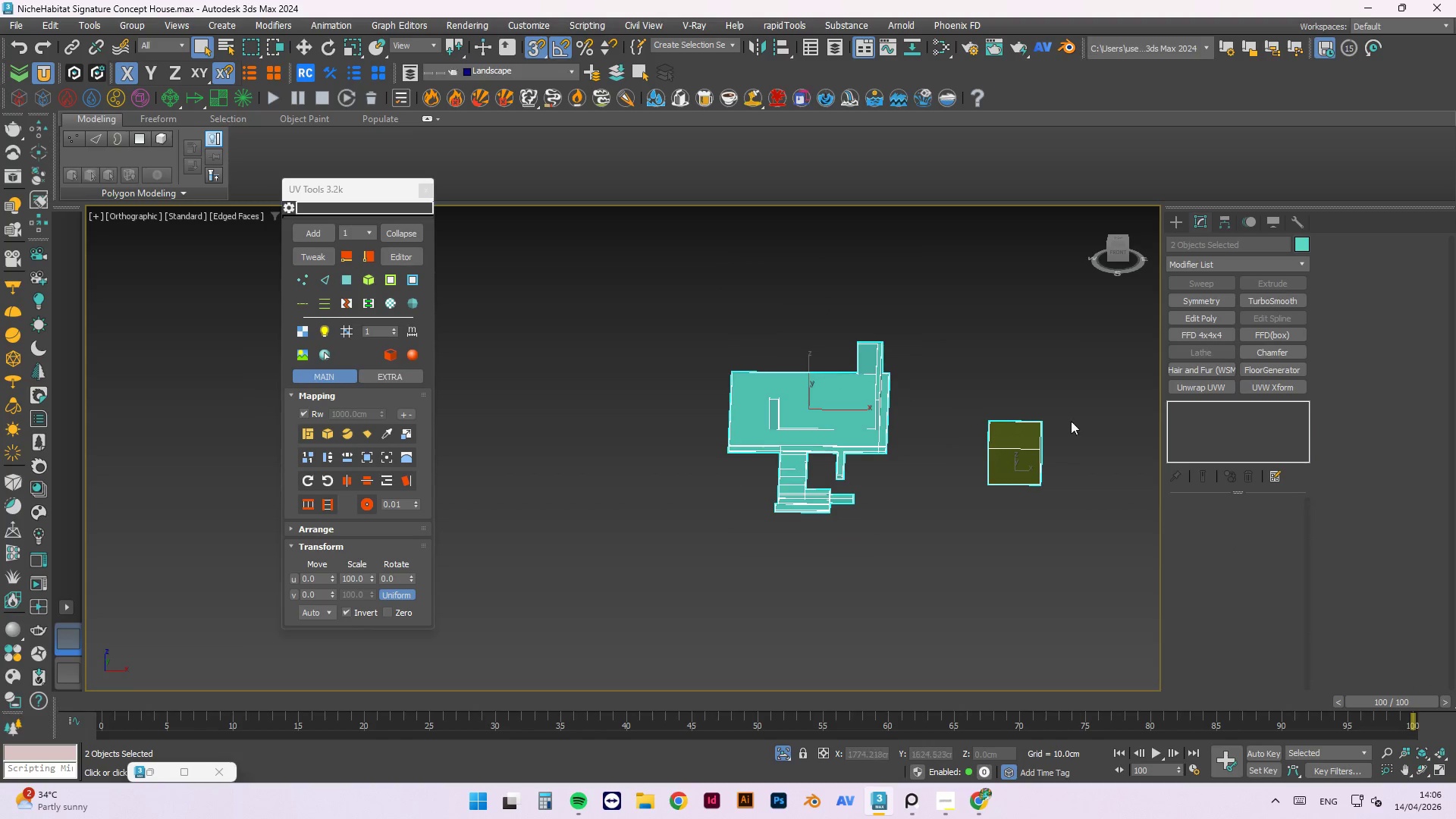 
left_click([833, 391])
 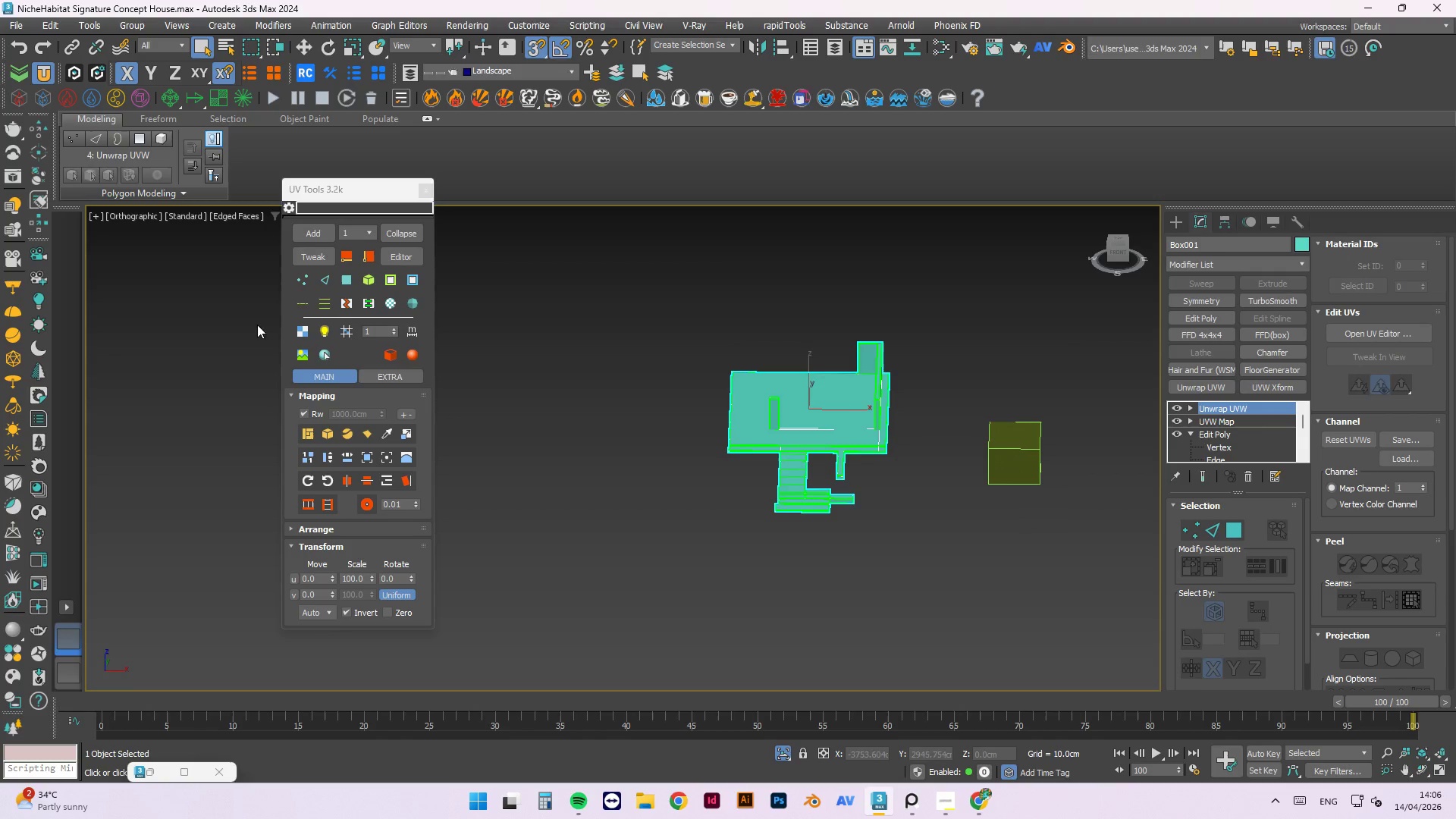 
left_click([350, 278])
 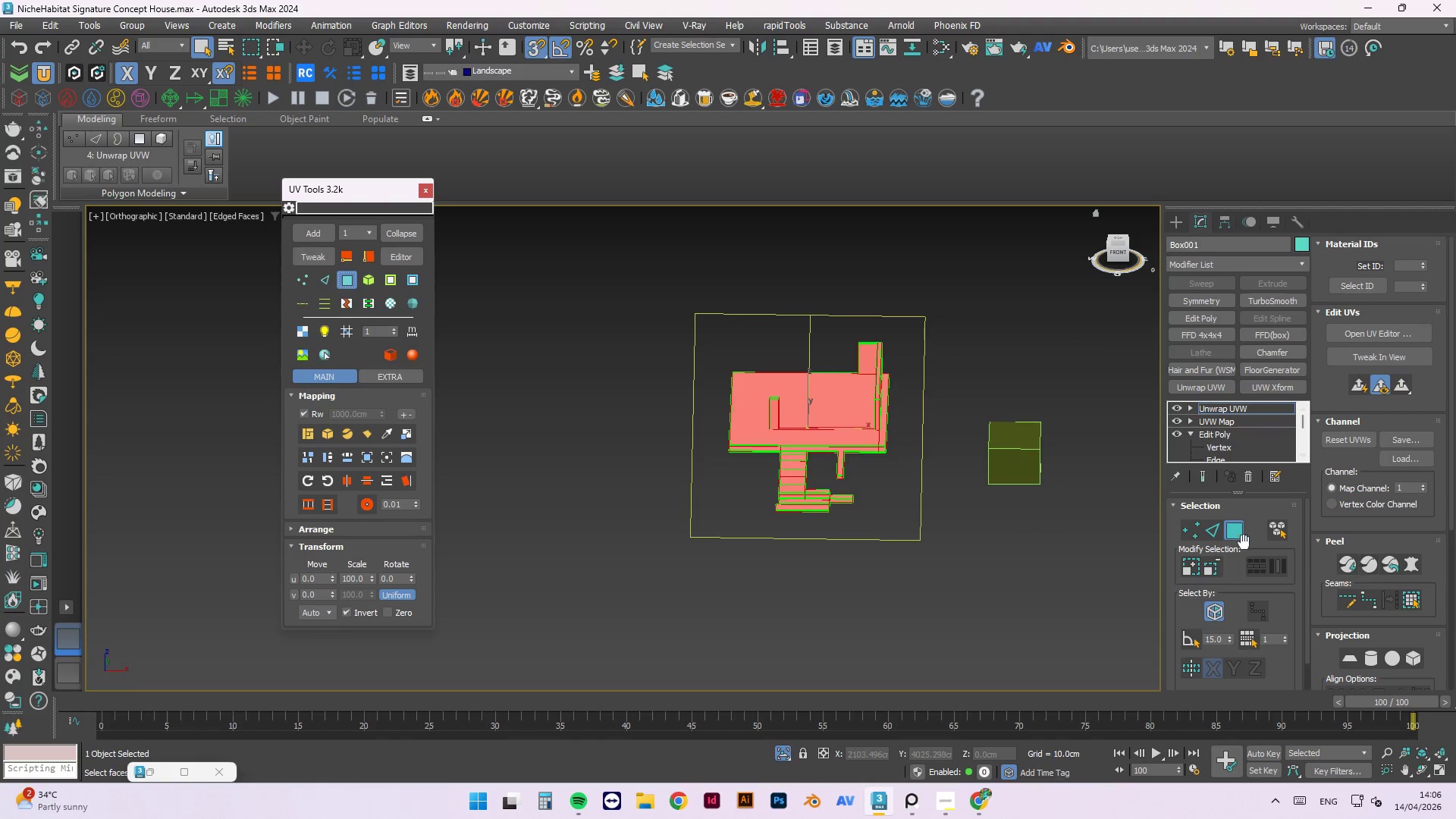 
left_click([1230, 531])
 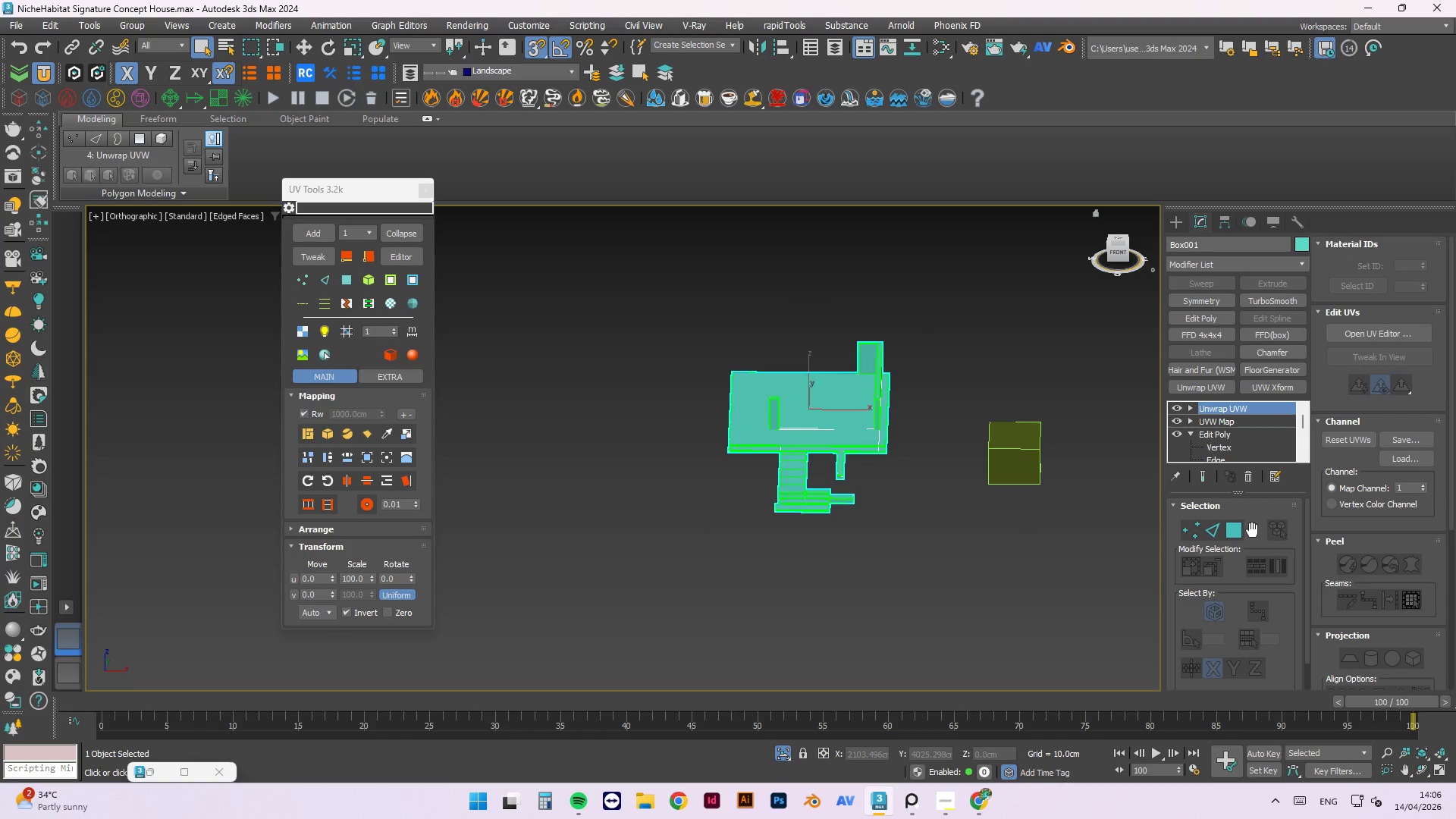 
left_click([1232, 529])
 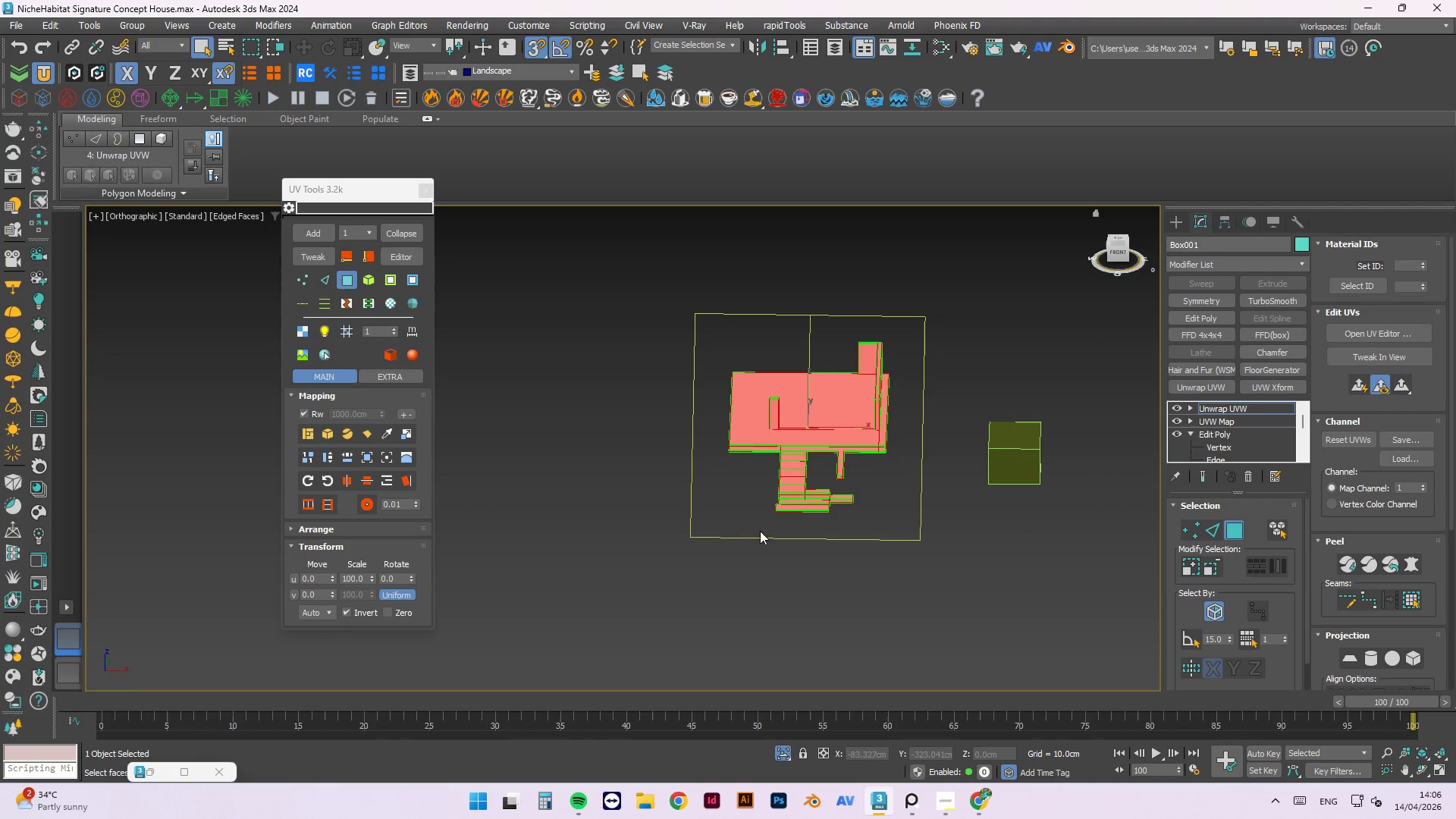 
hold_key(key=AltLeft, duration=1.17)
 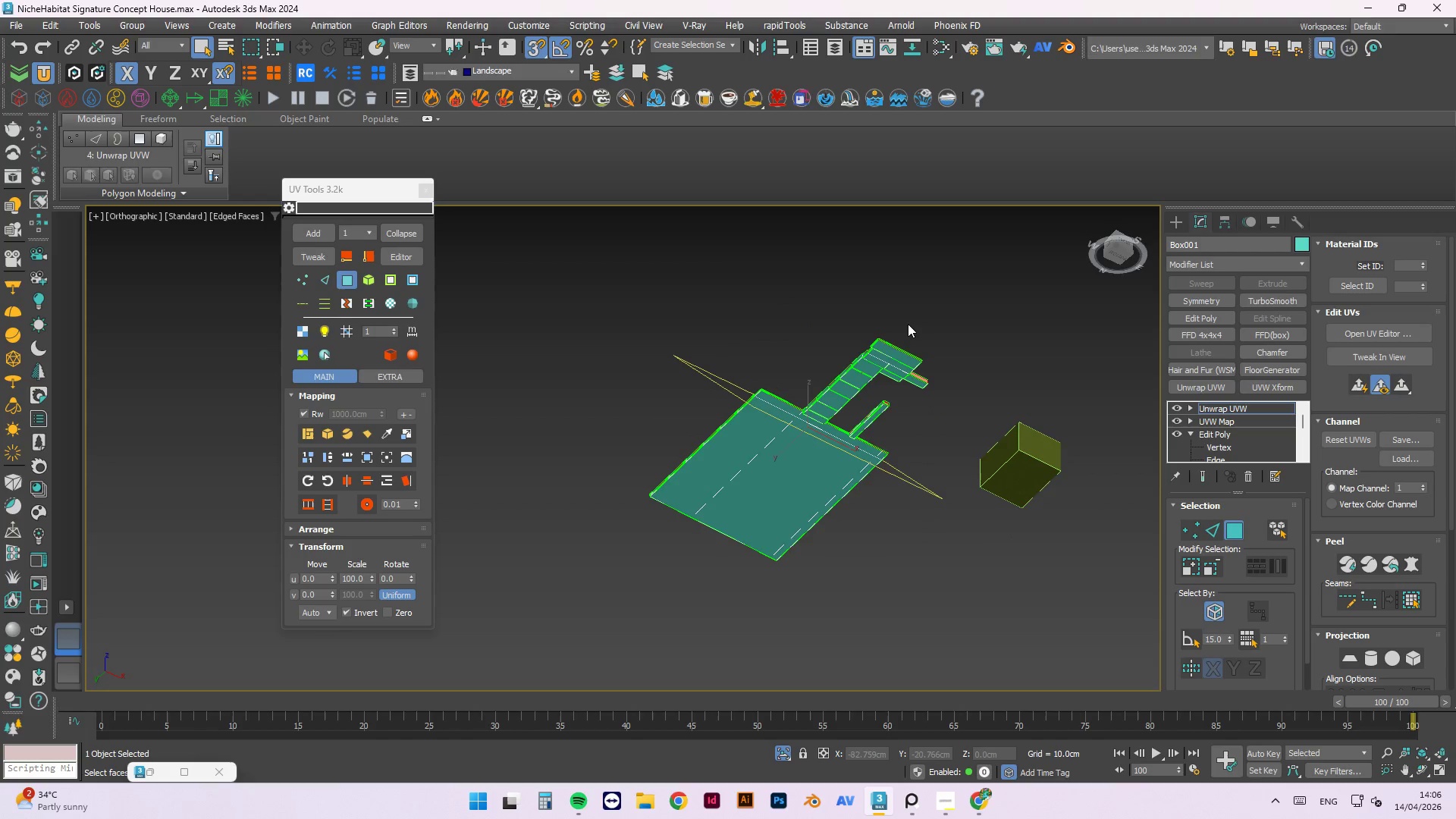 
key(Control+A)
 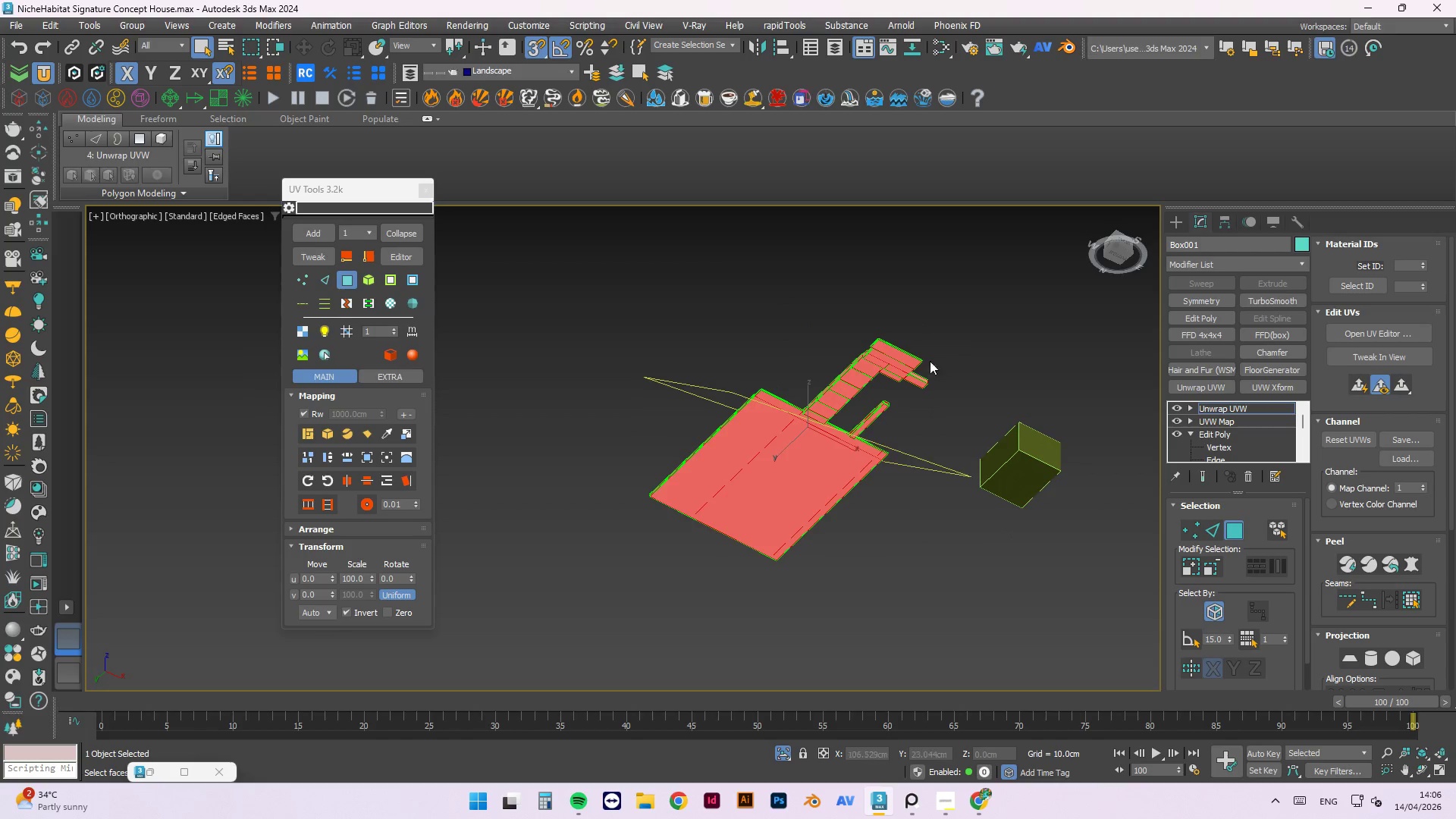 
hold_key(key=AltLeft, duration=0.72)
 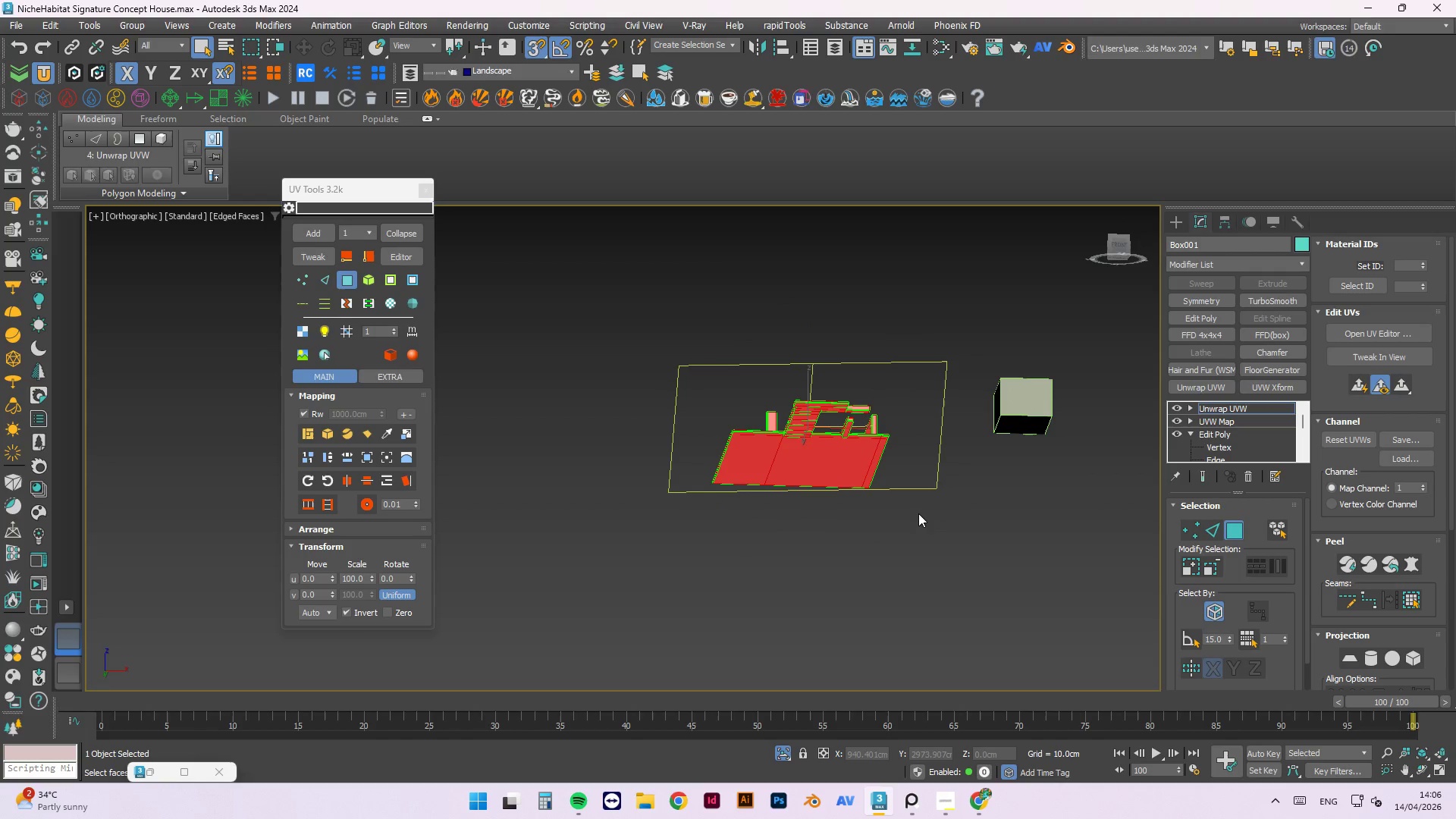 
key(Control+A)
 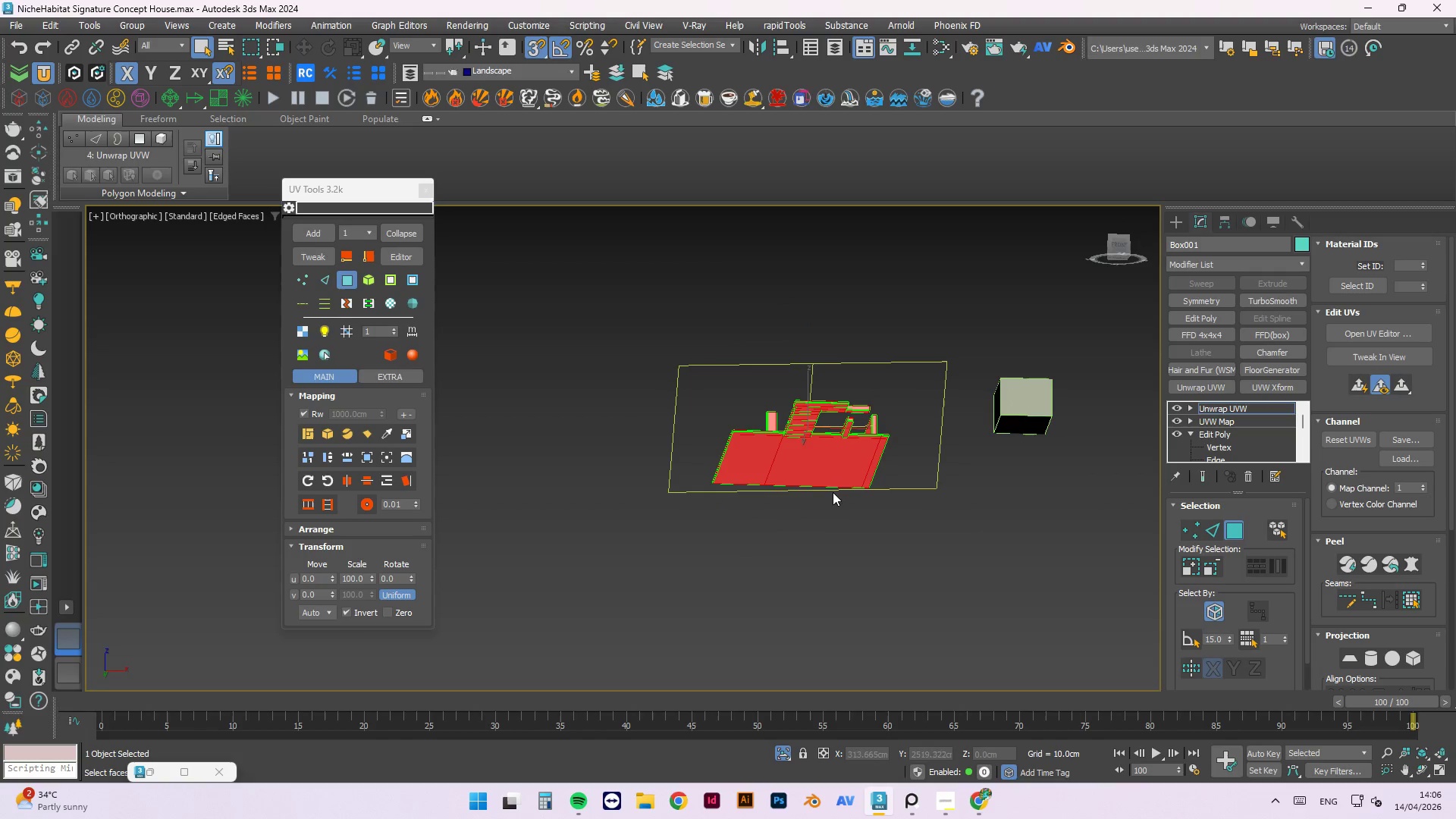 
hold_key(key=AltLeft, duration=1.5)
 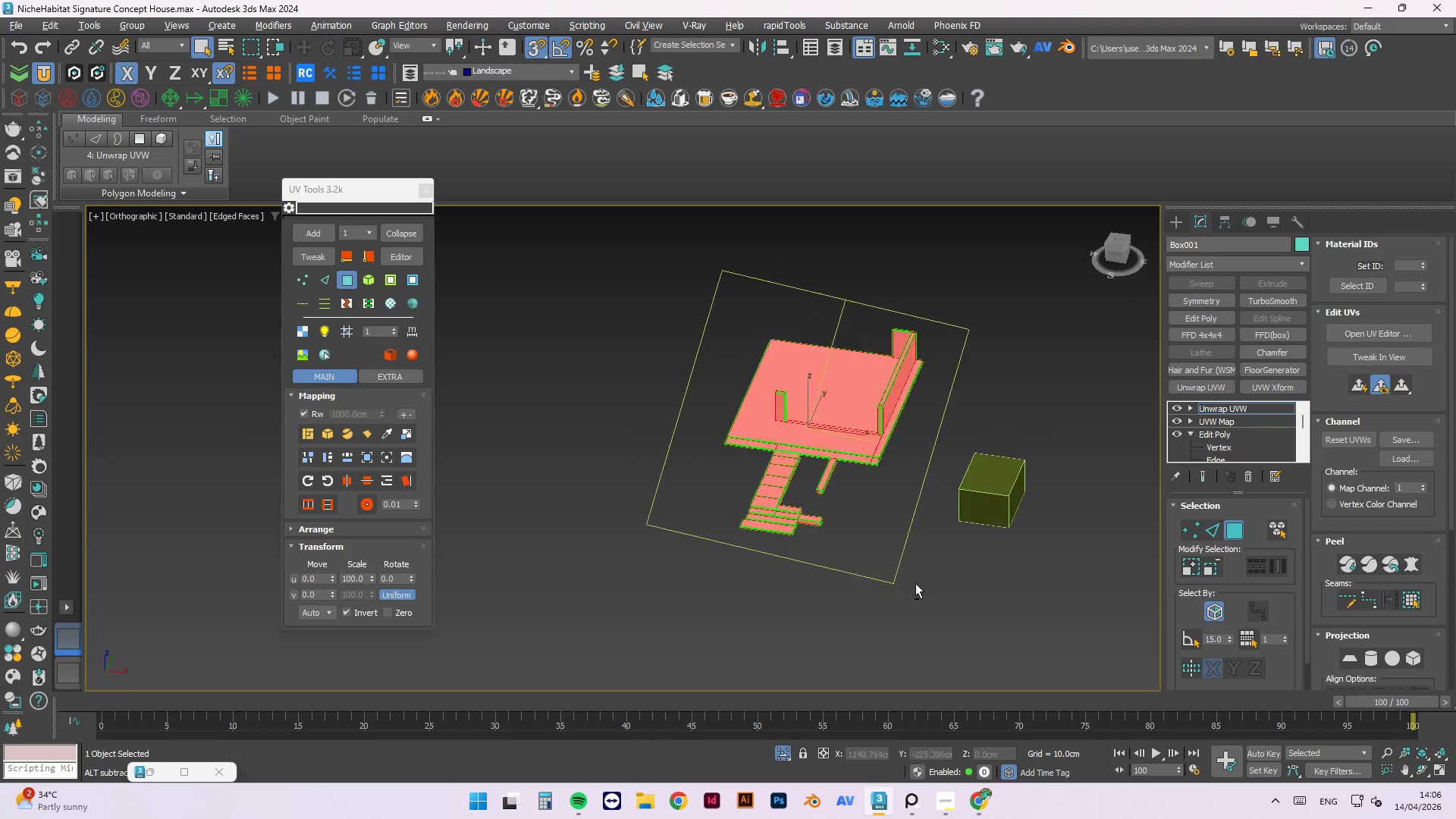 
hold_key(key=AltLeft, duration=1.51)
 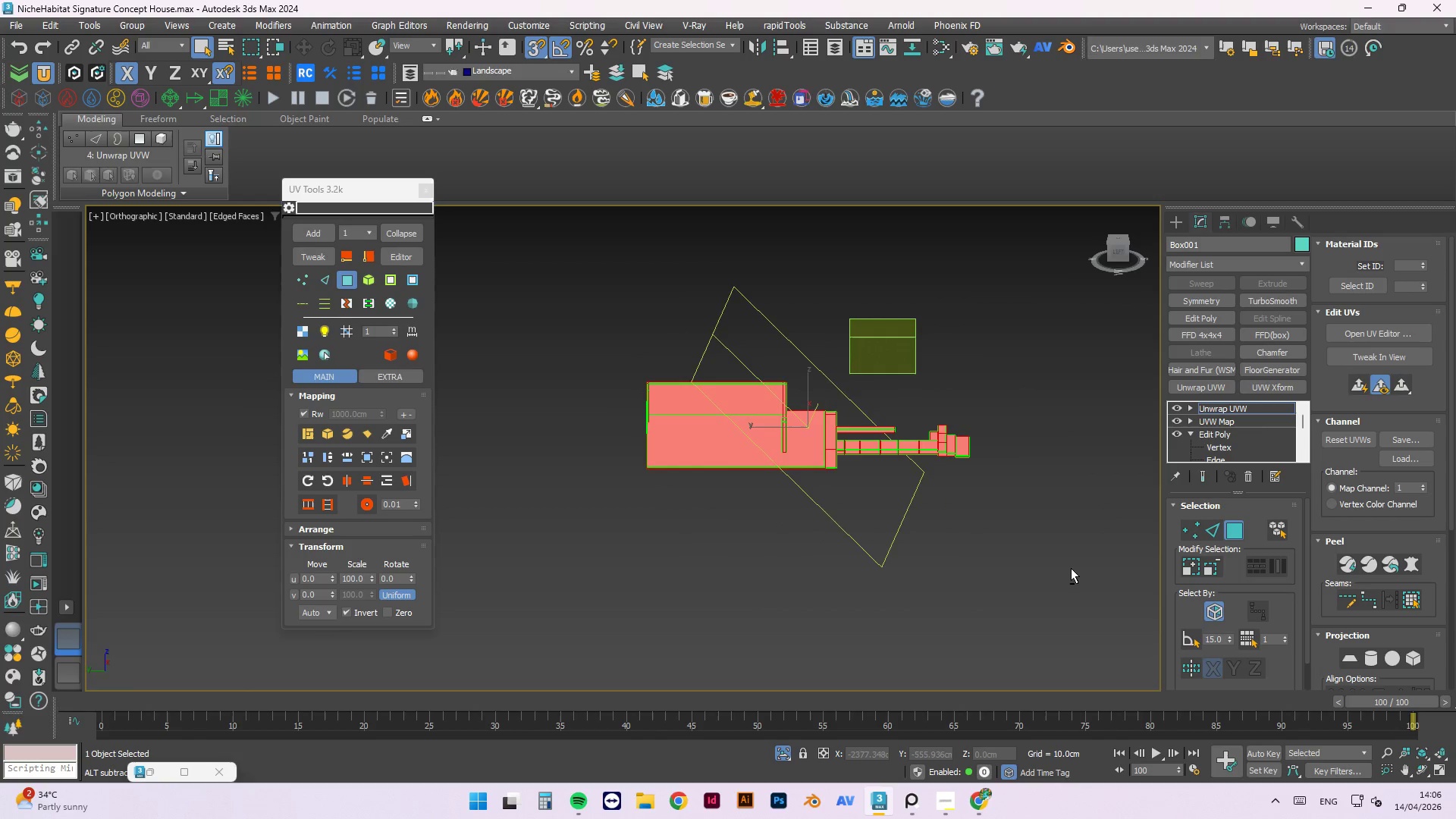 
hold_key(key=AltLeft, duration=0.39)
 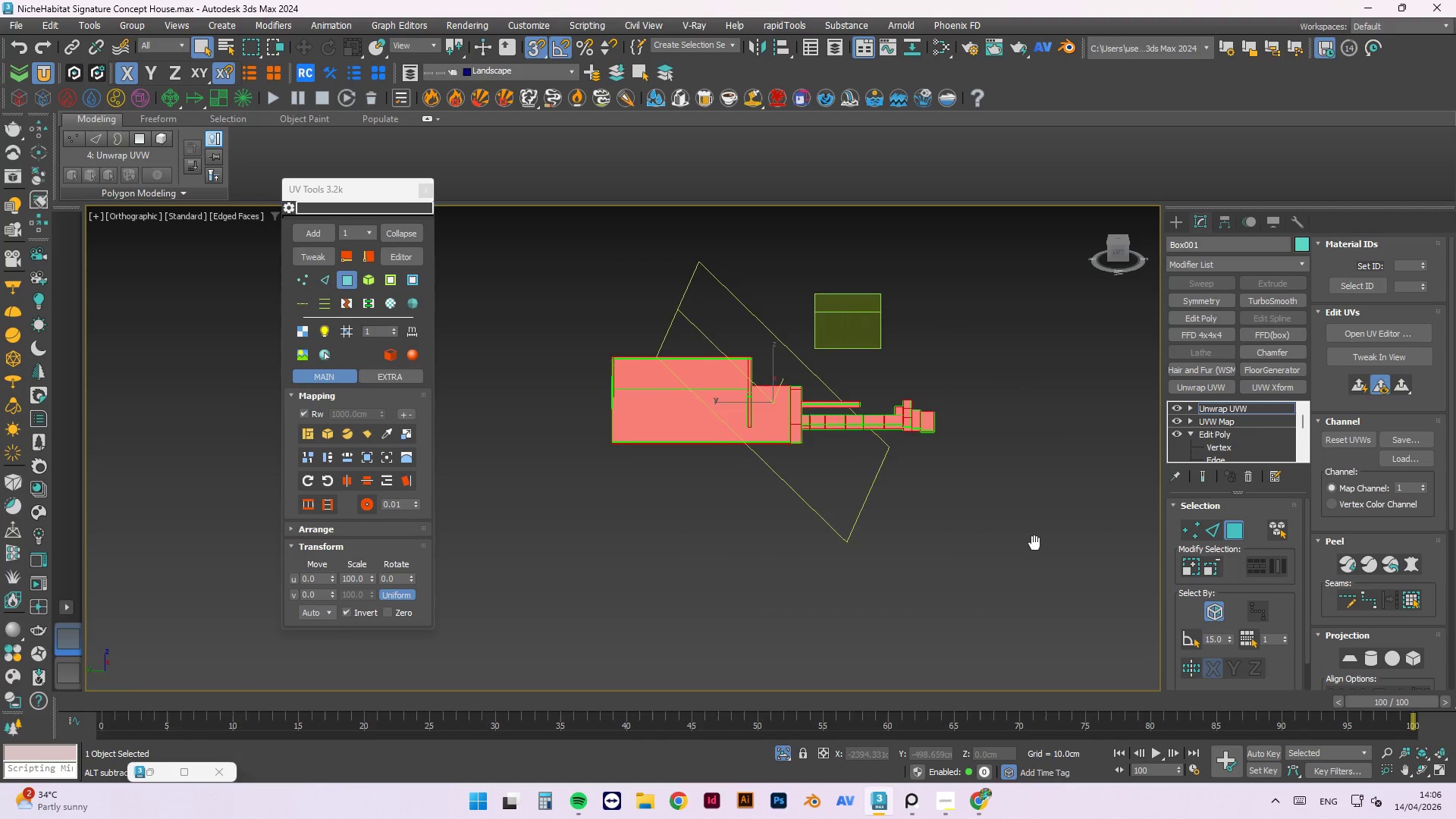 
hold_key(key=AltLeft, duration=1.52)
 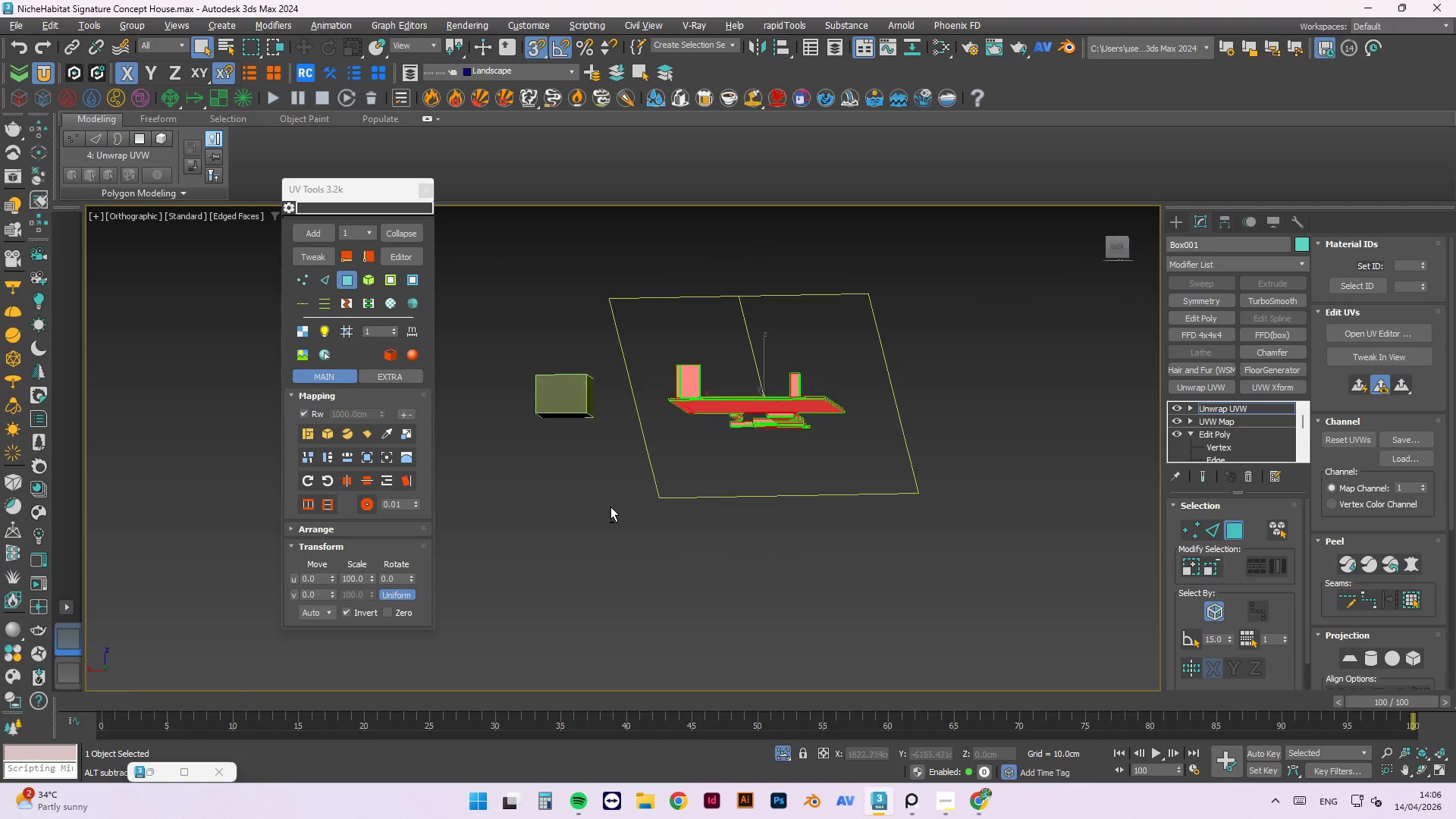 
hold_key(key=AltLeft, duration=1.5)
 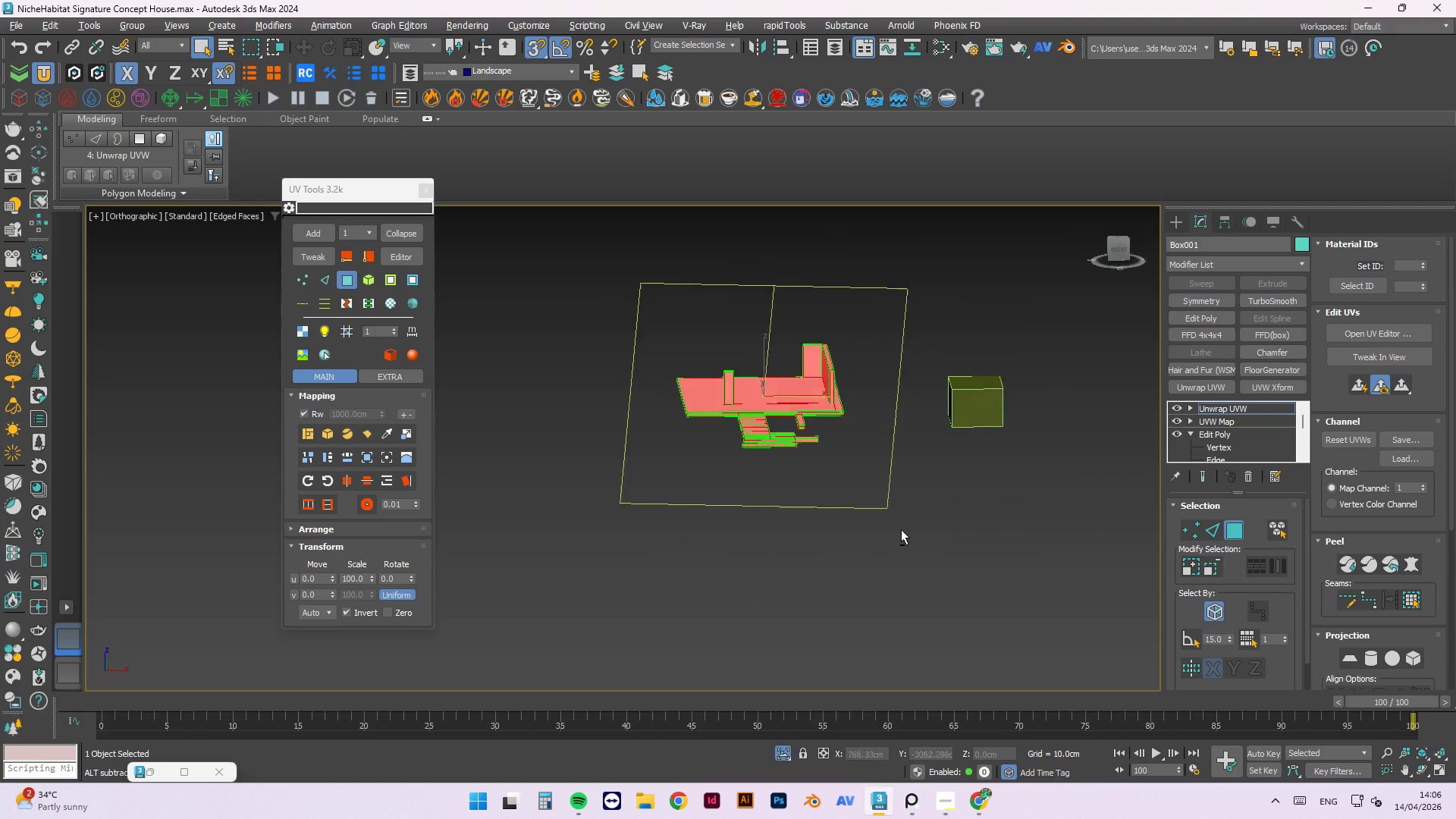 
hold_key(key=AltLeft, duration=1.53)
 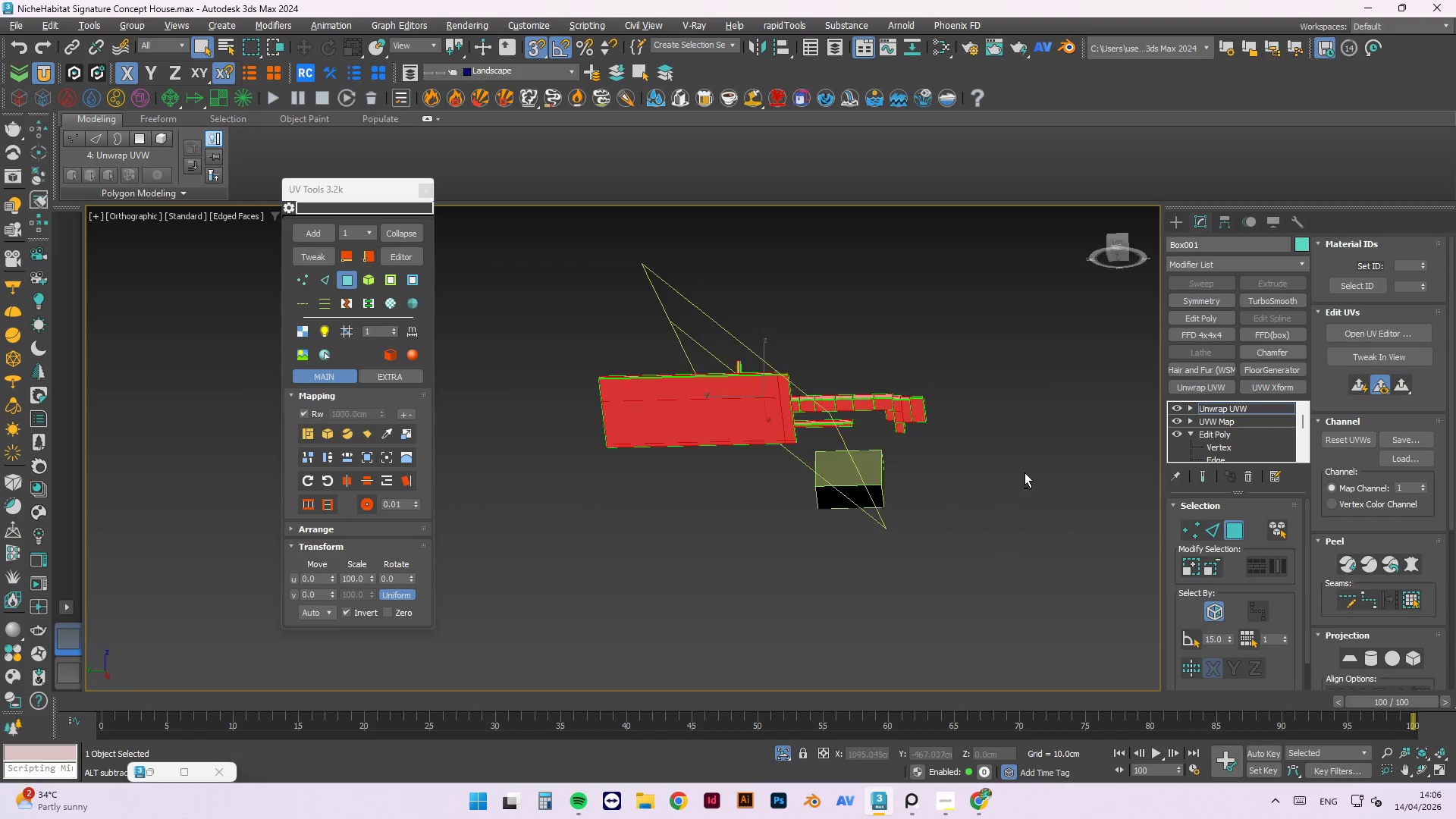 
hold_key(key=AltLeft, duration=1.28)
 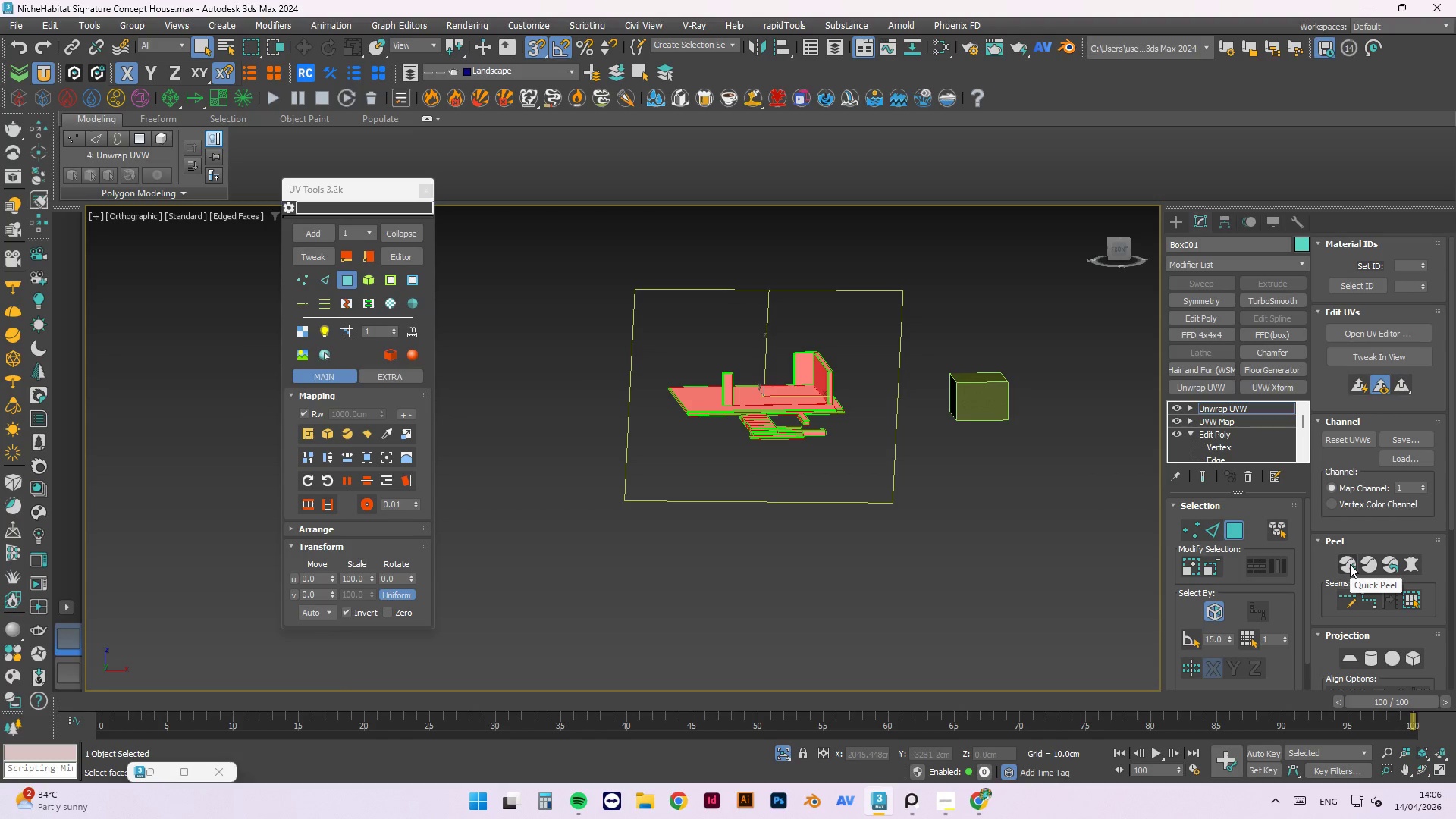 
left_click([1350, 564])
 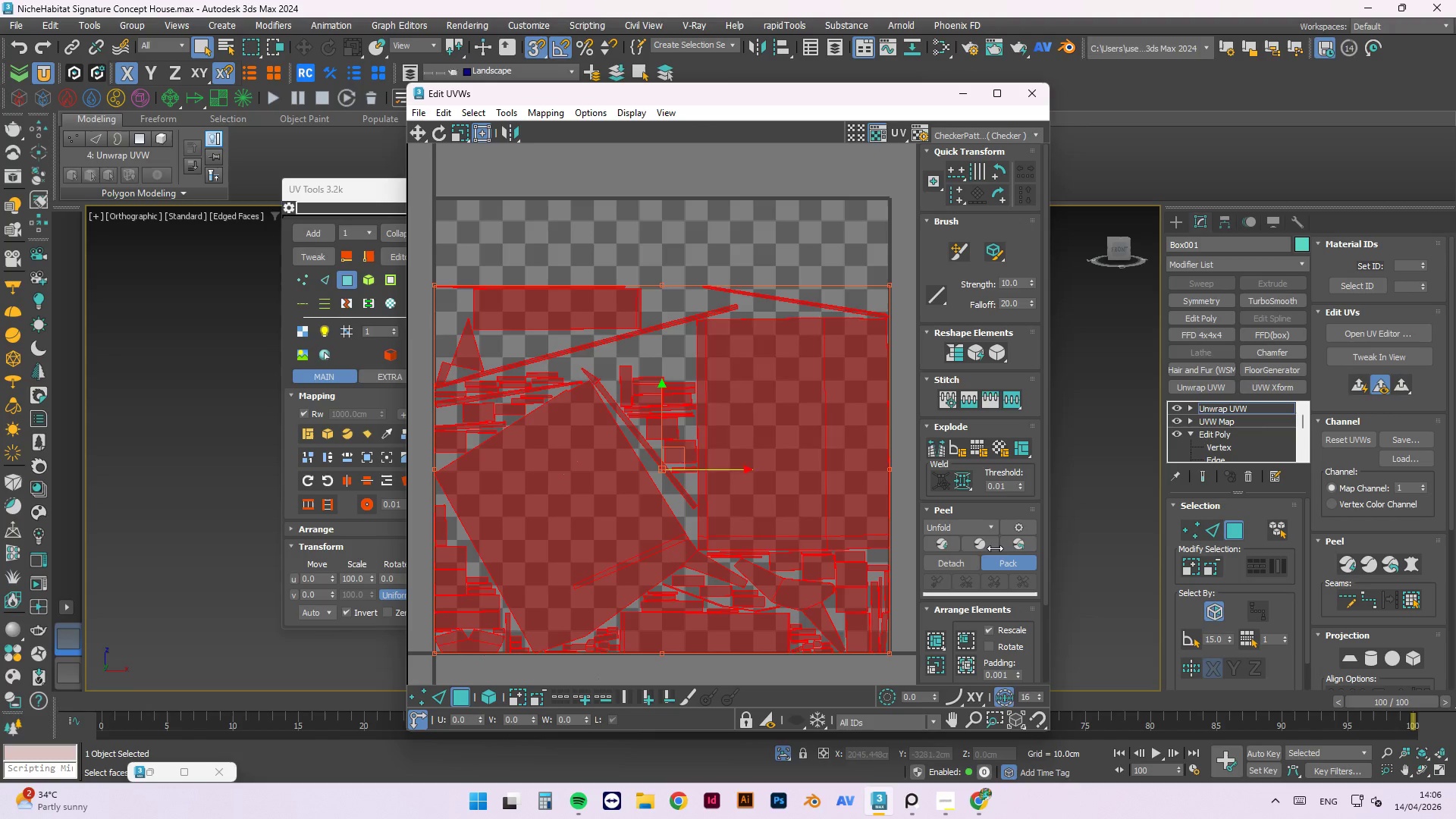 
scroll: coordinate [660, 425], scroll_direction: down, amount: 3.0
 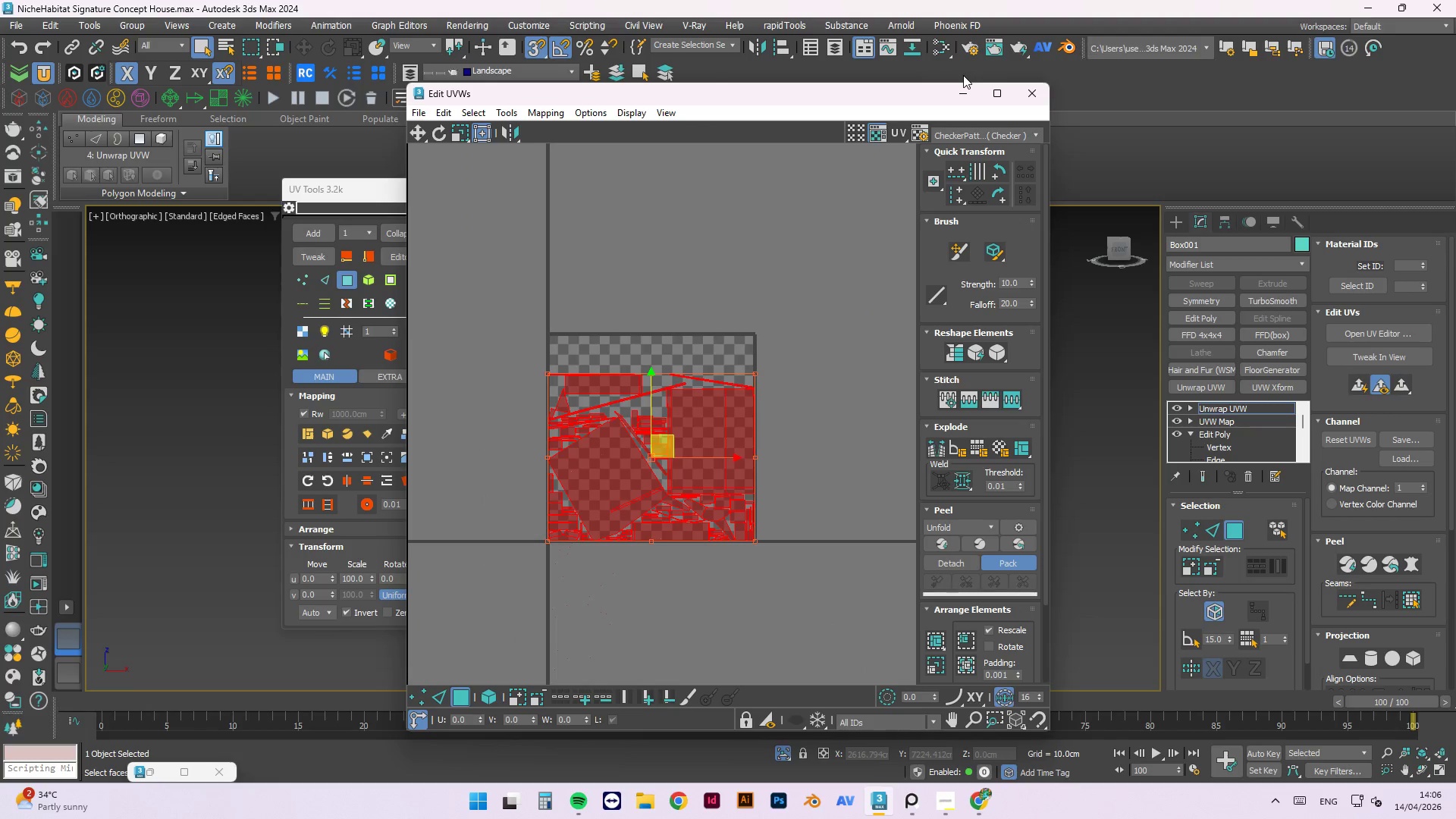 
scroll: coordinate [680, 365], scroll_direction: up, amount: 28.0
 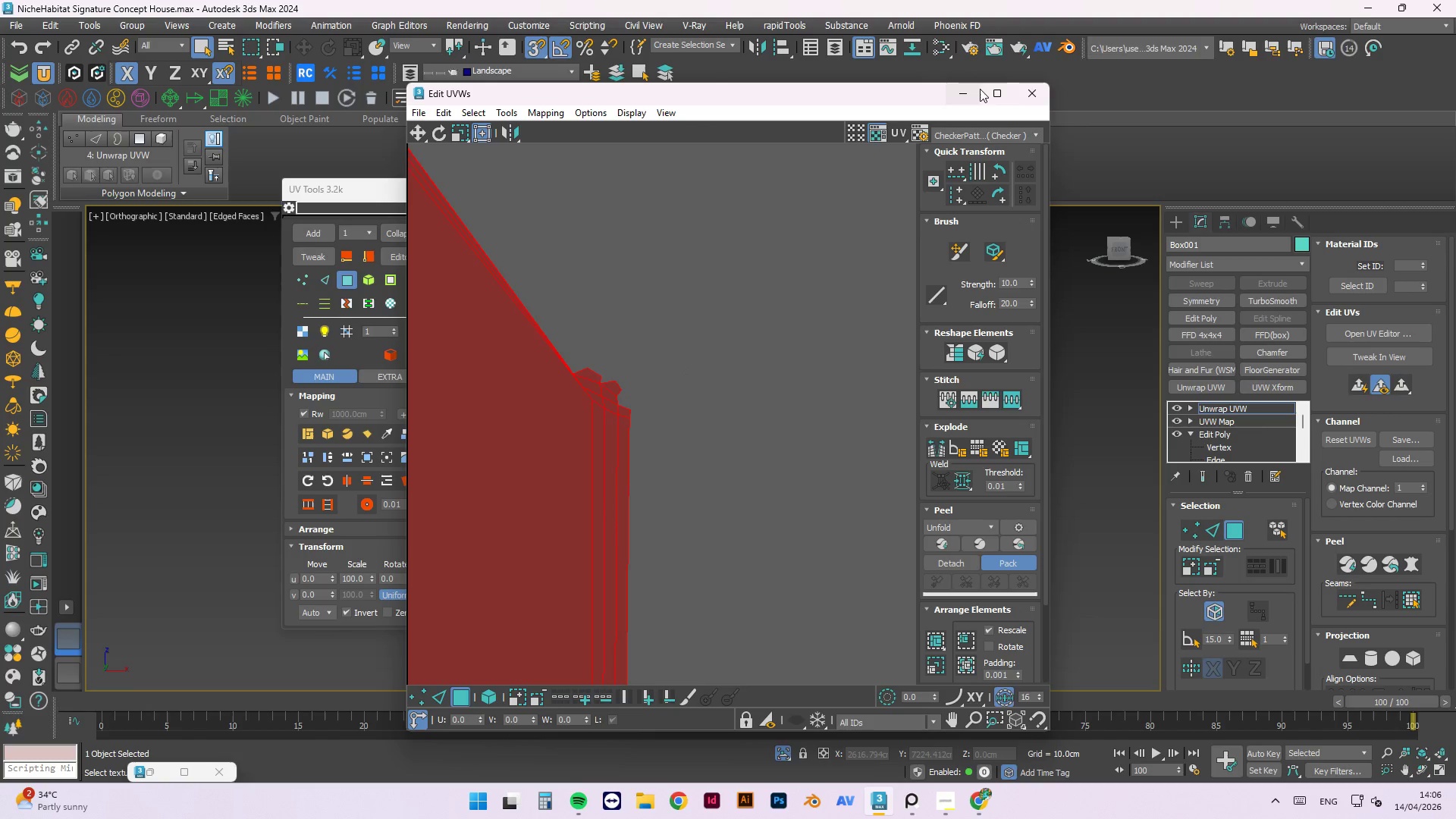 
left_click([1035, 99])
 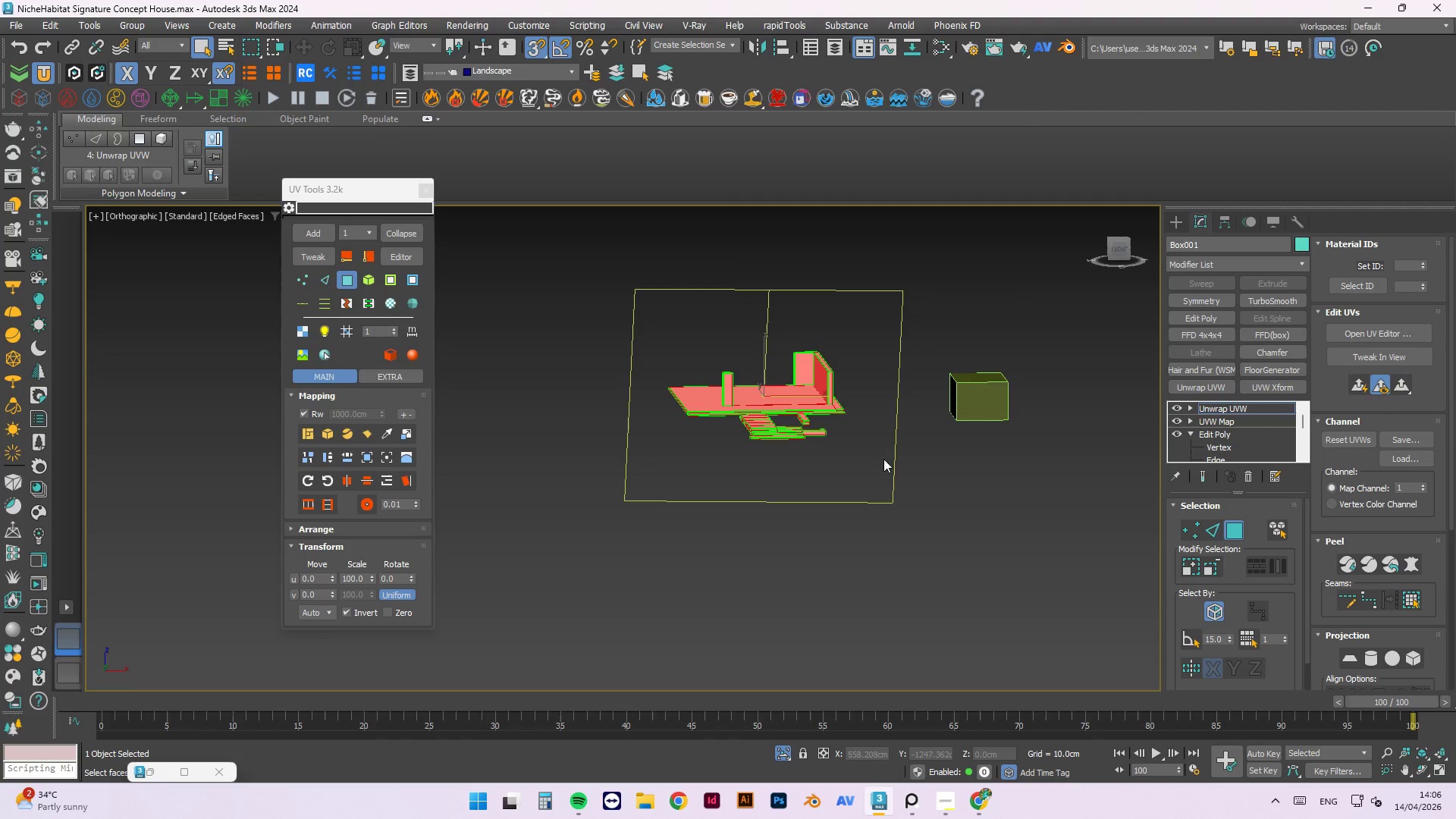 
scroll: coordinate [867, 383], scroll_direction: up, amount: 2.0
 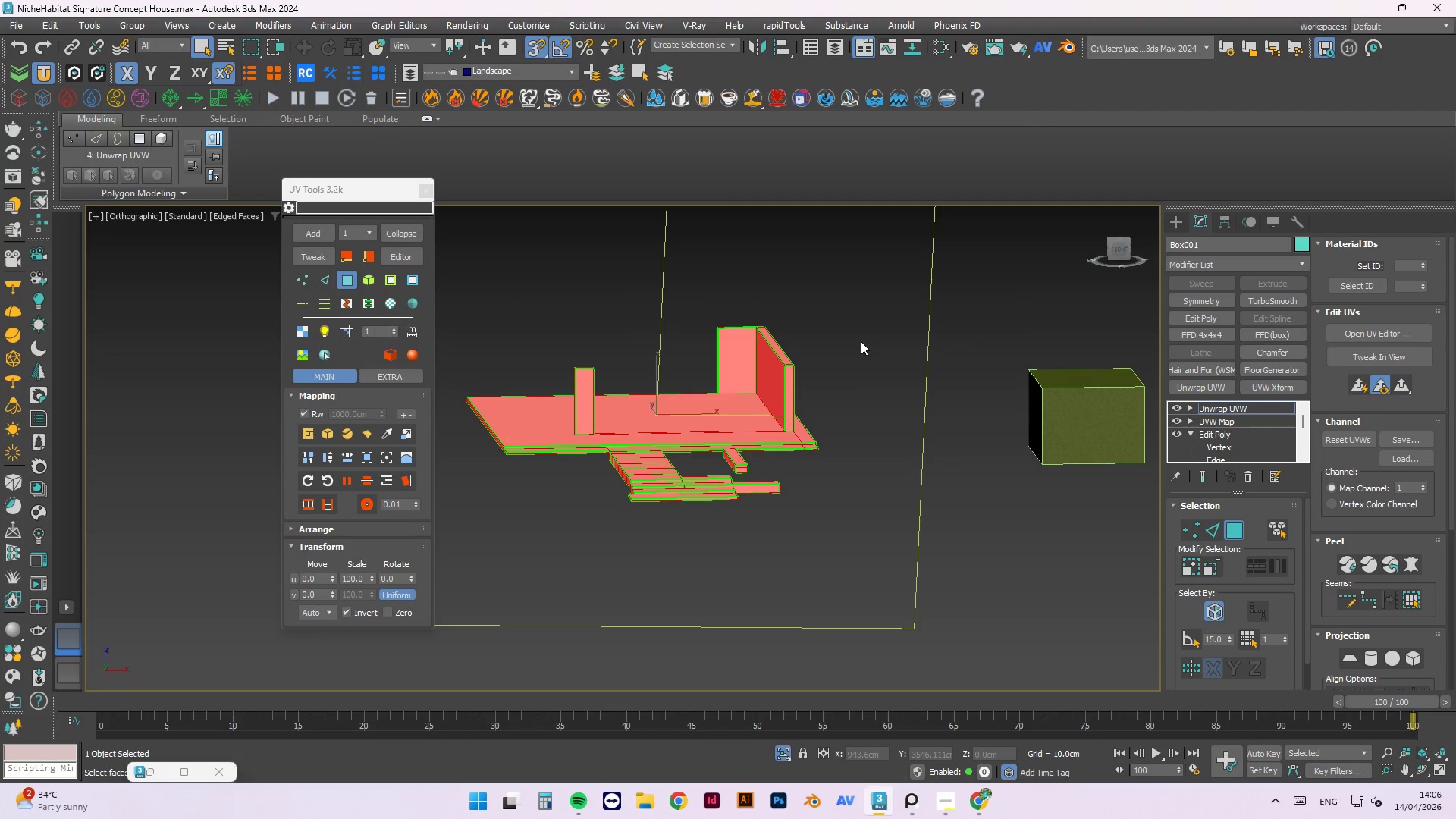 
left_click([861, 341])
 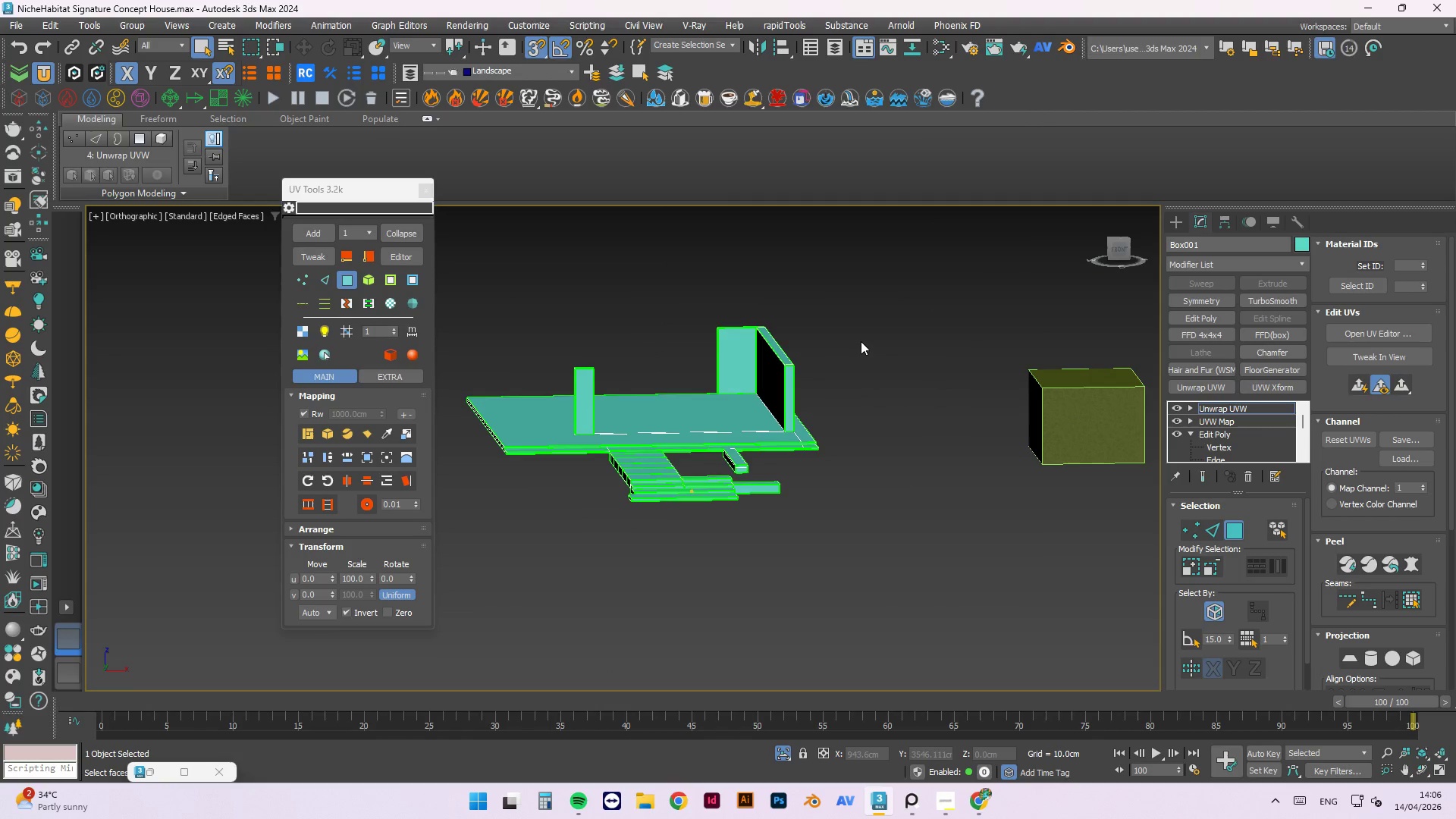 
scroll: coordinate [808, 434], scroll_direction: down, amount: 2.0
 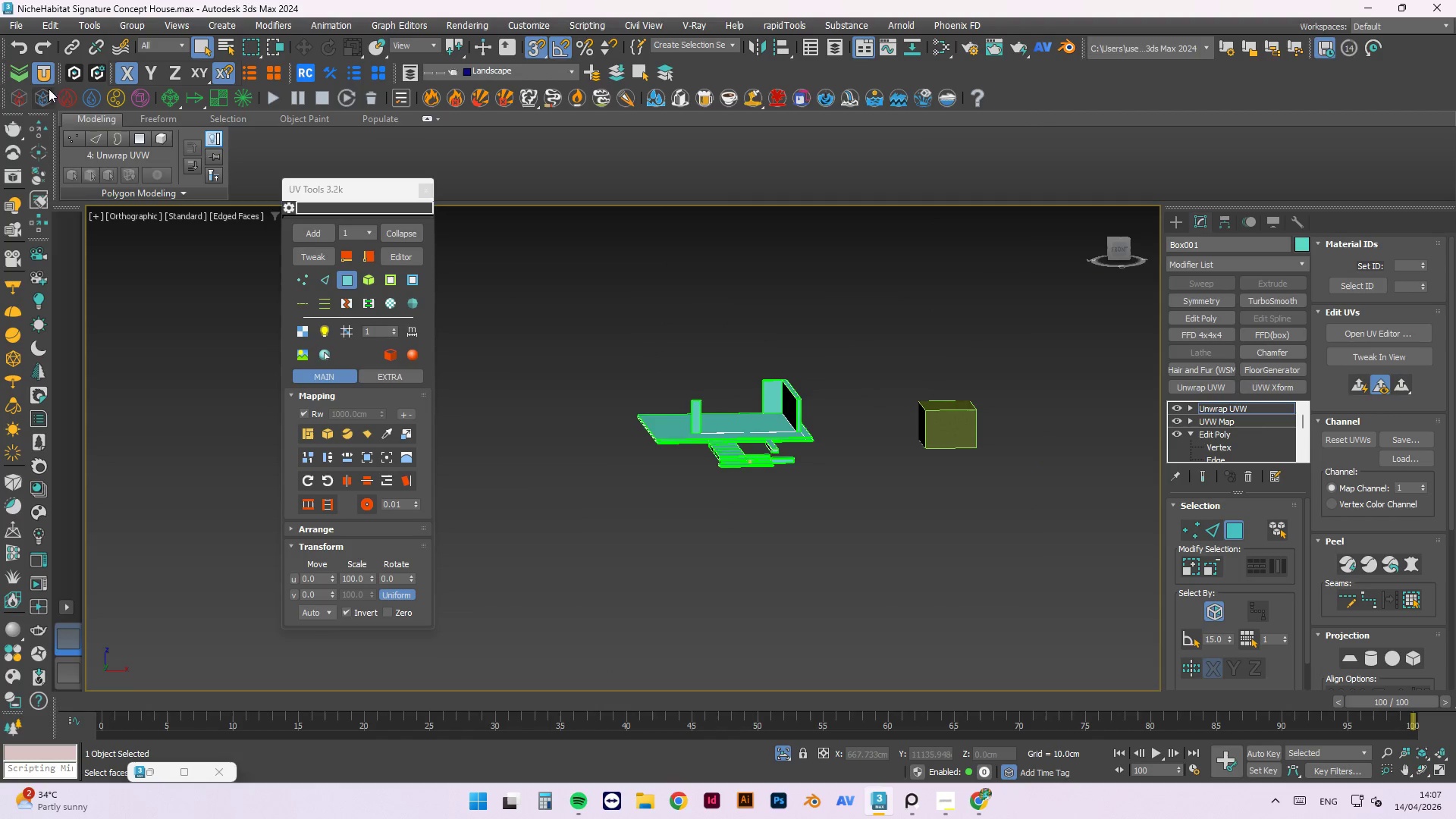 
left_click([46, 72])
 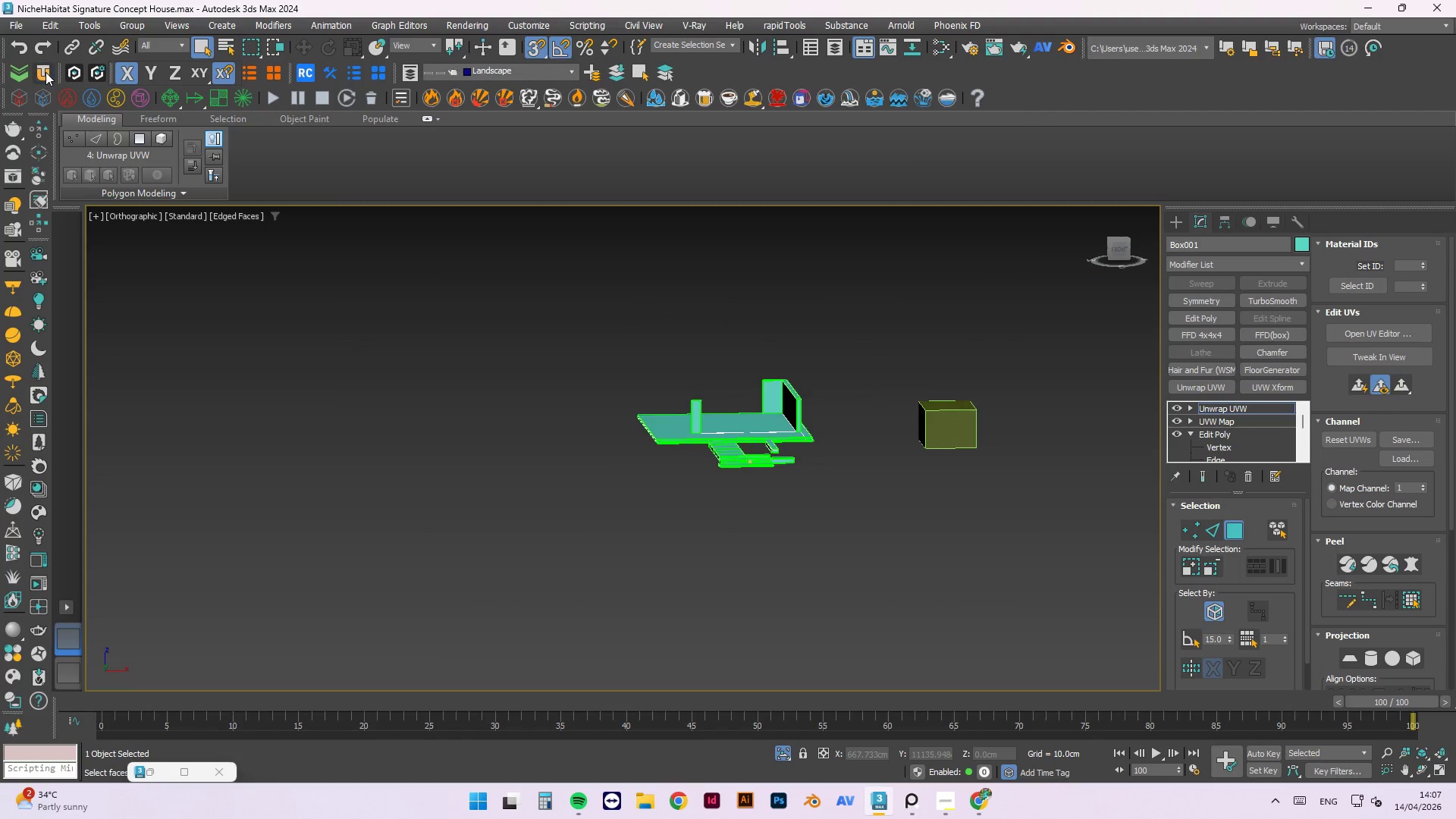 
left_click([46, 72])
 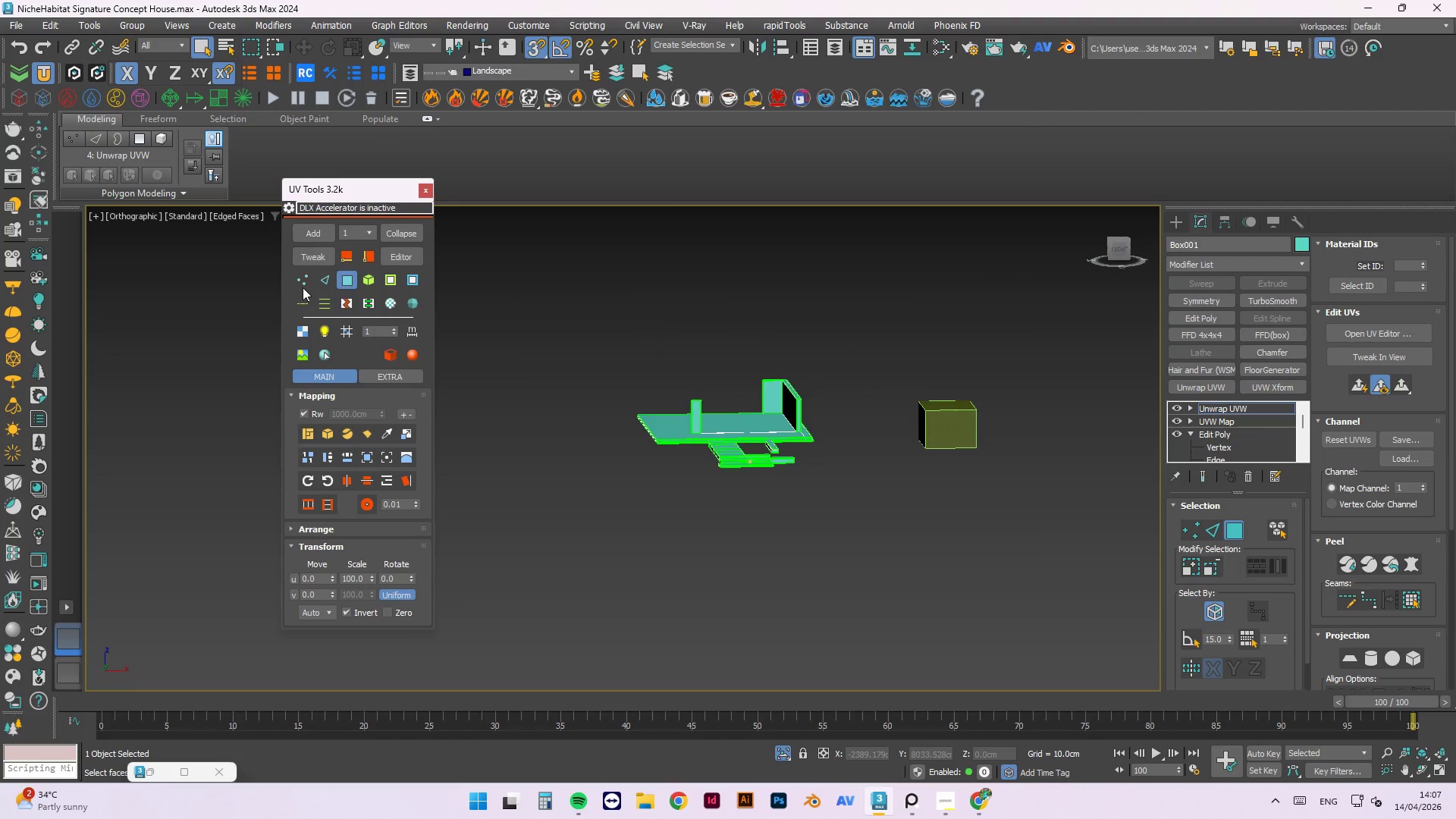 
left_click([323, 242])
 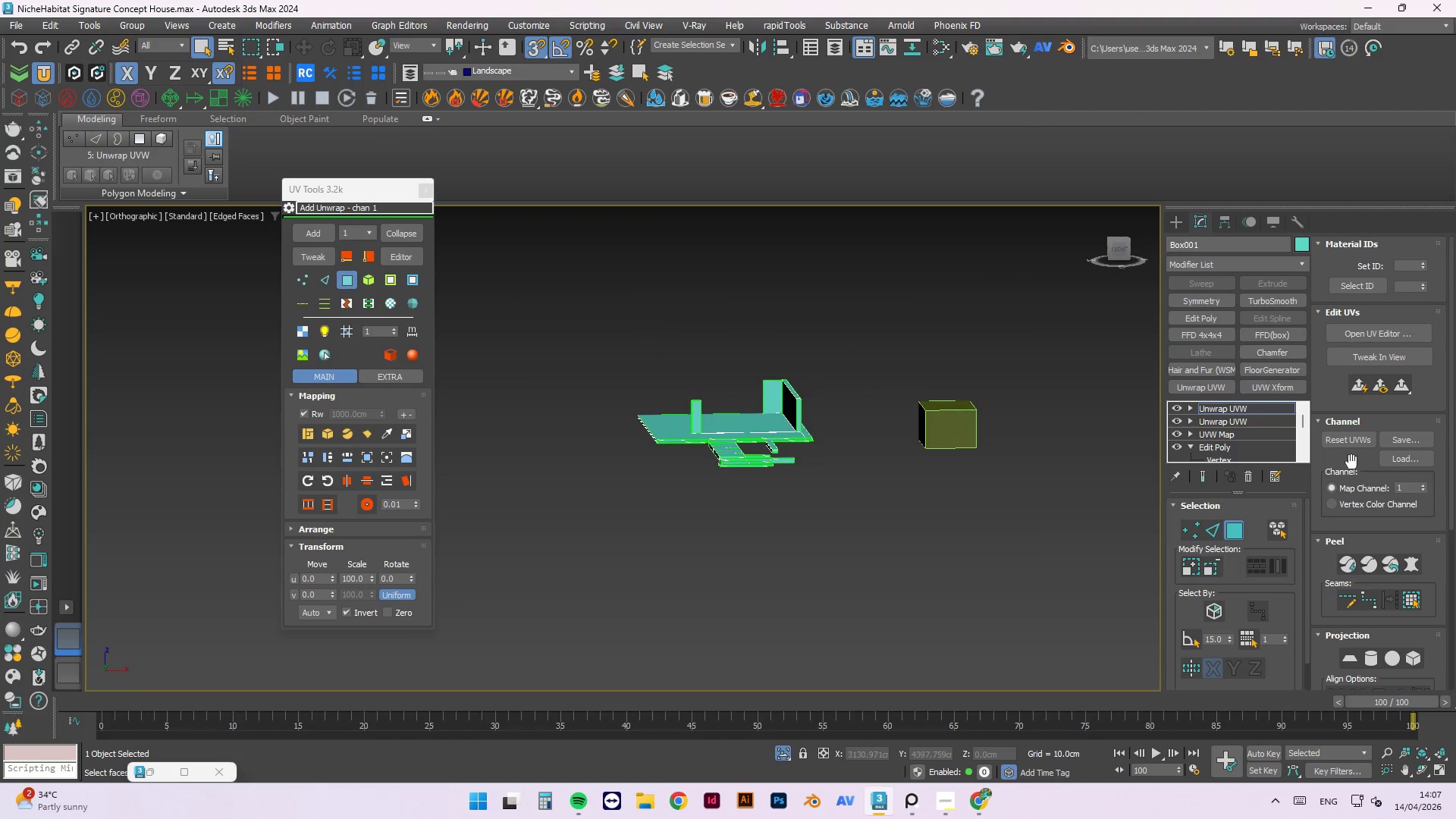 
left_click([1248, 474])
 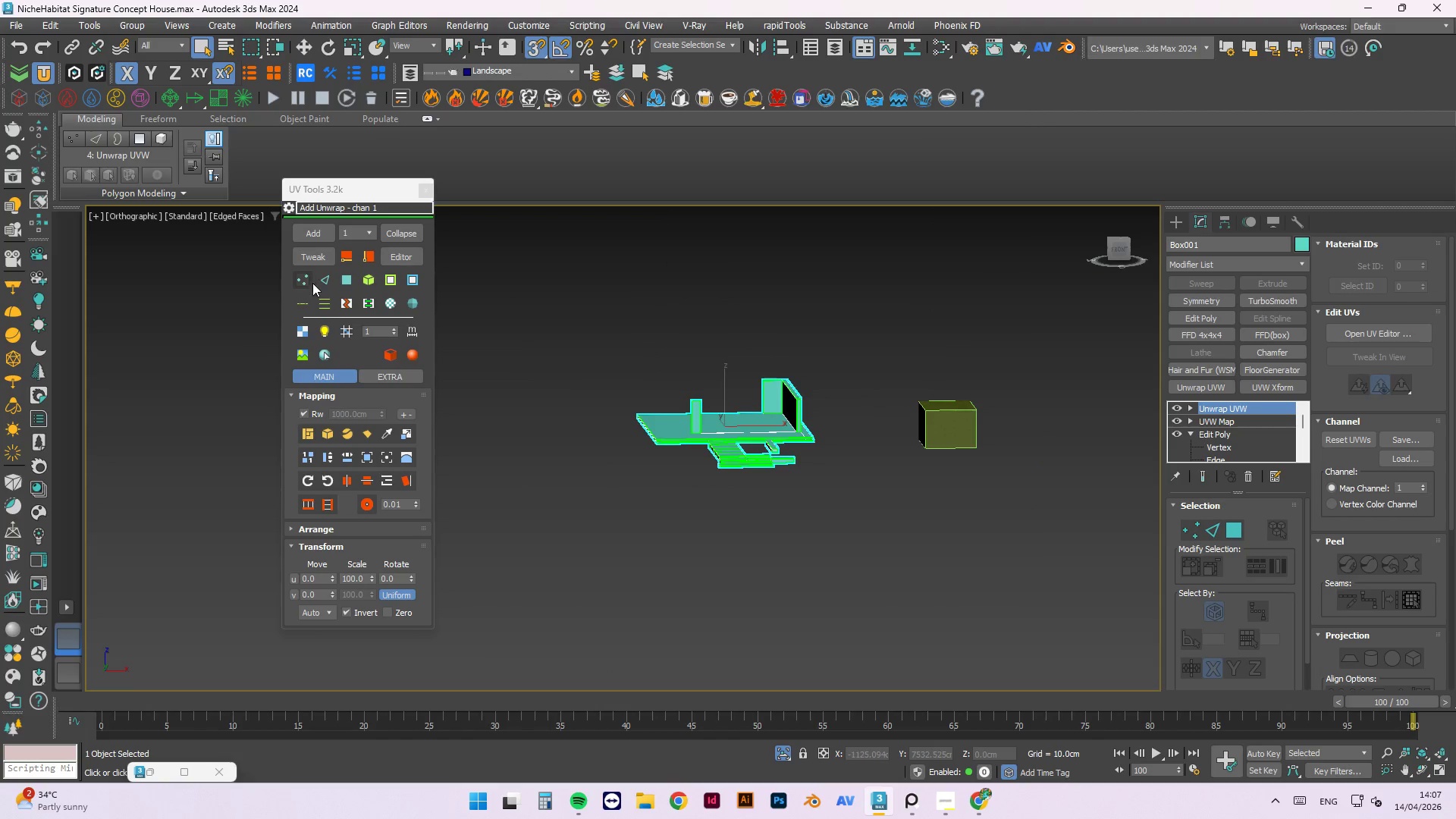 
left_click([326, 257])
 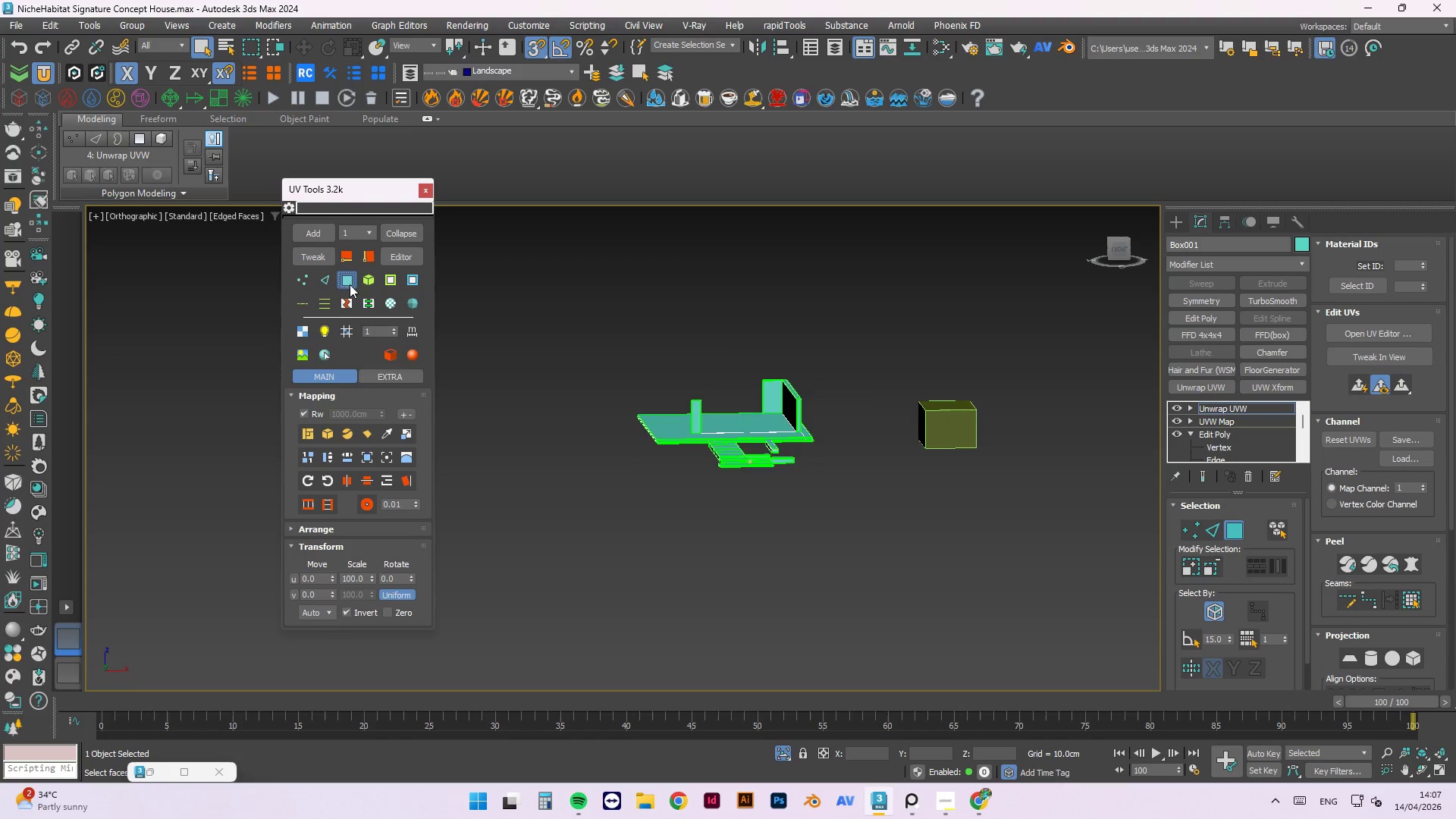 
key(Control+A)
 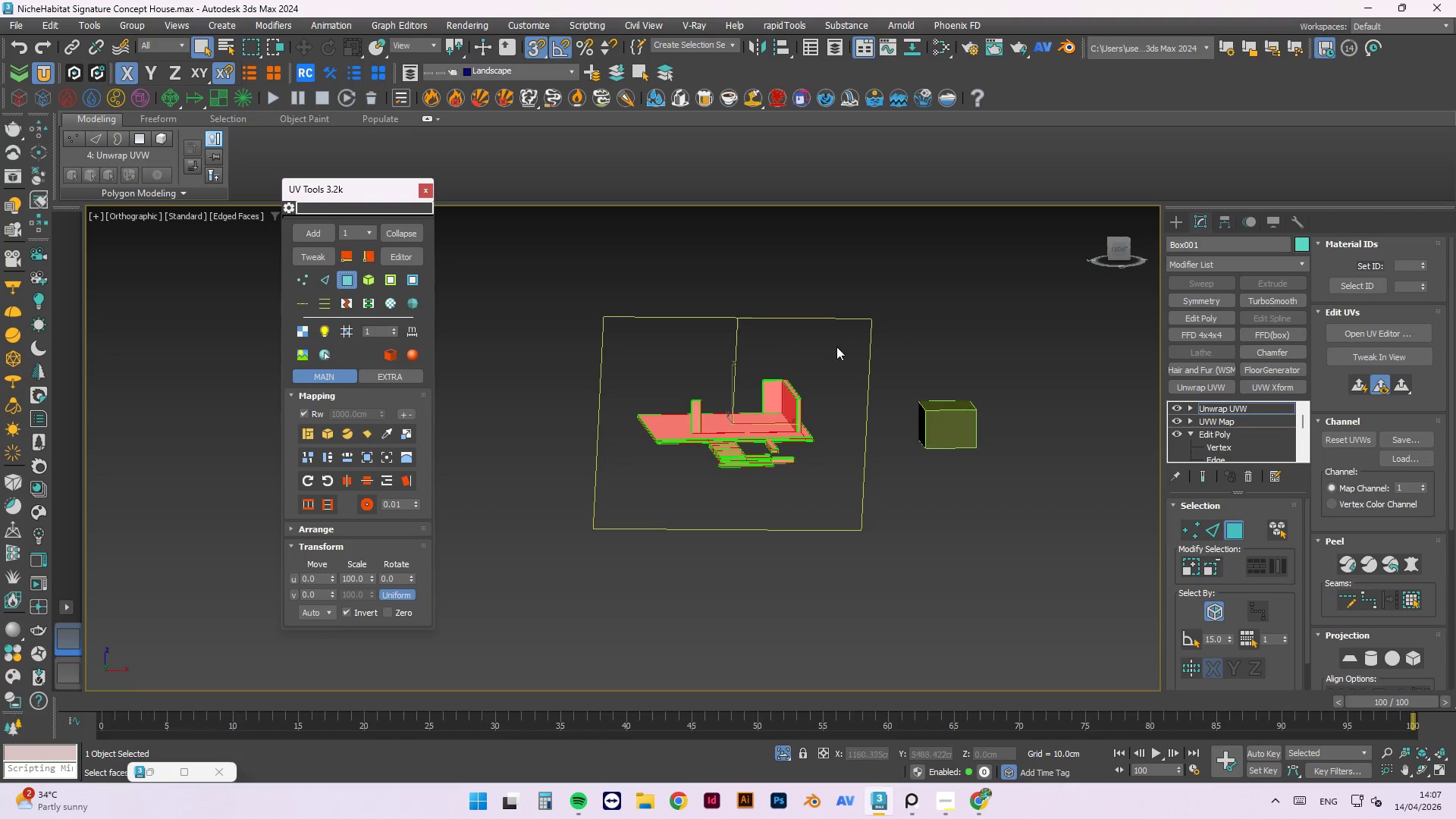 
hold_key(key=AltLeft, duration=1.5)
 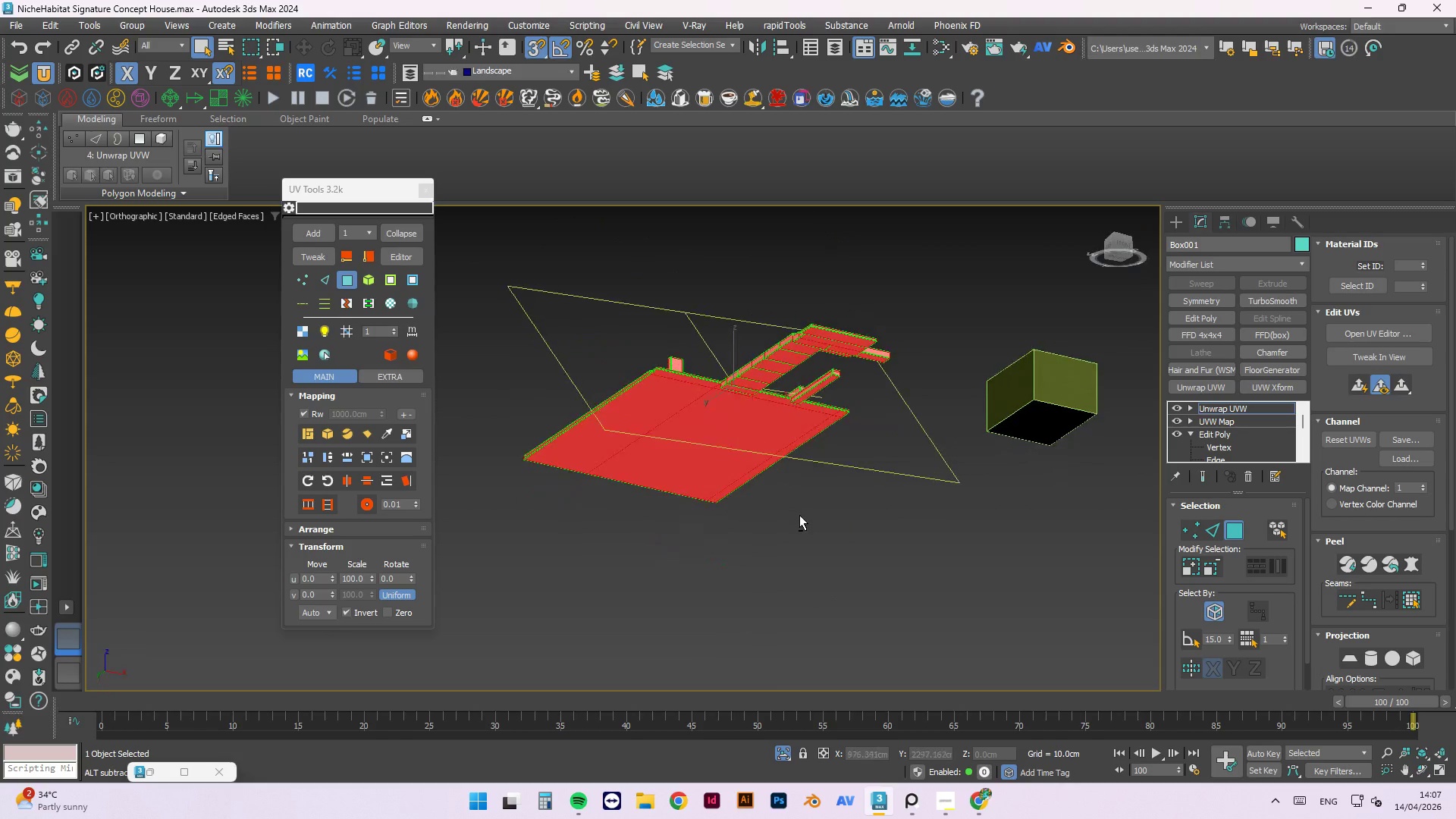 
scroll: coordinate [730, 519], scroll_direction: up, amount: 1.0
 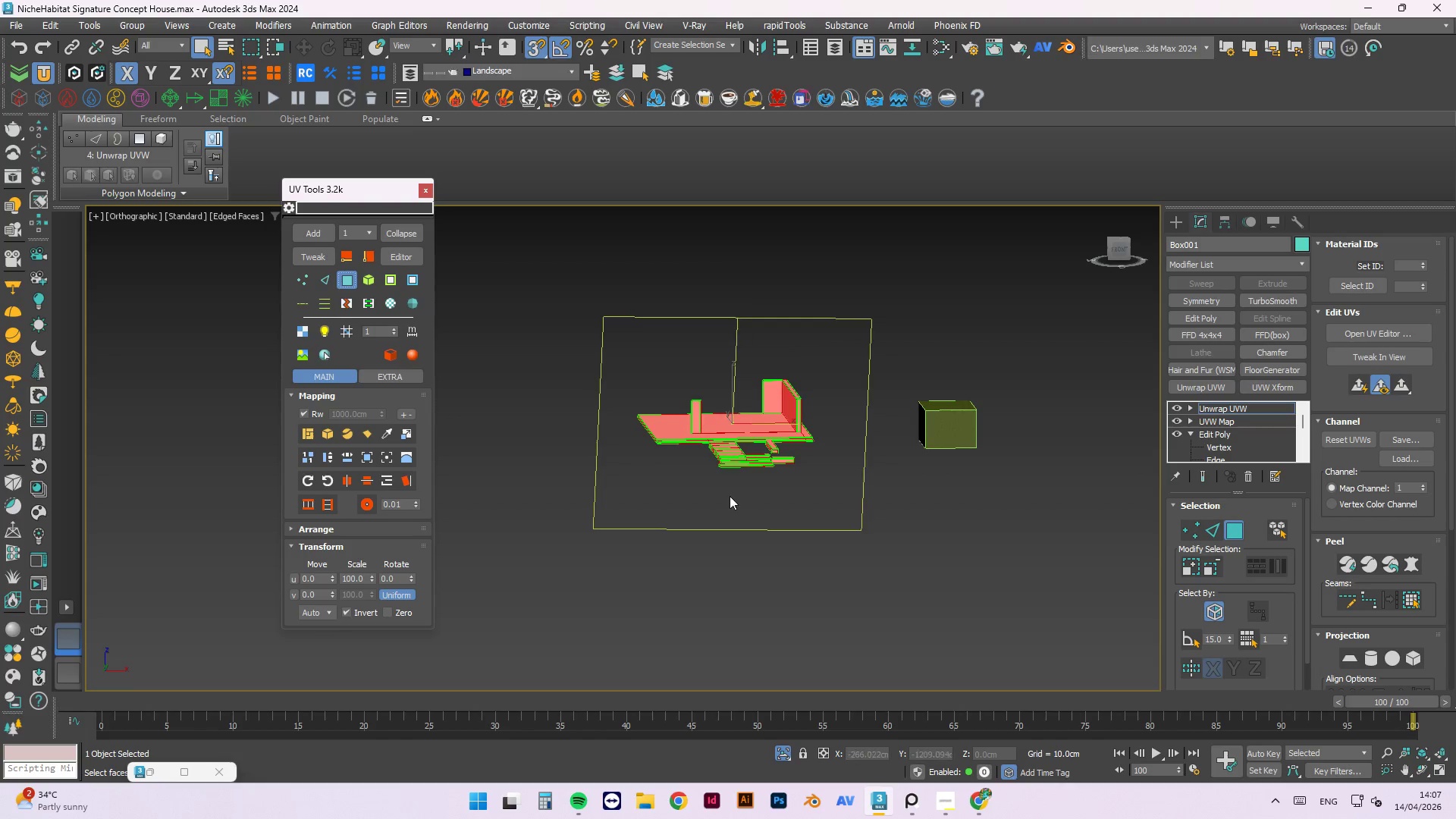 
hold_key(key=AltLeft, duration=1.52)
 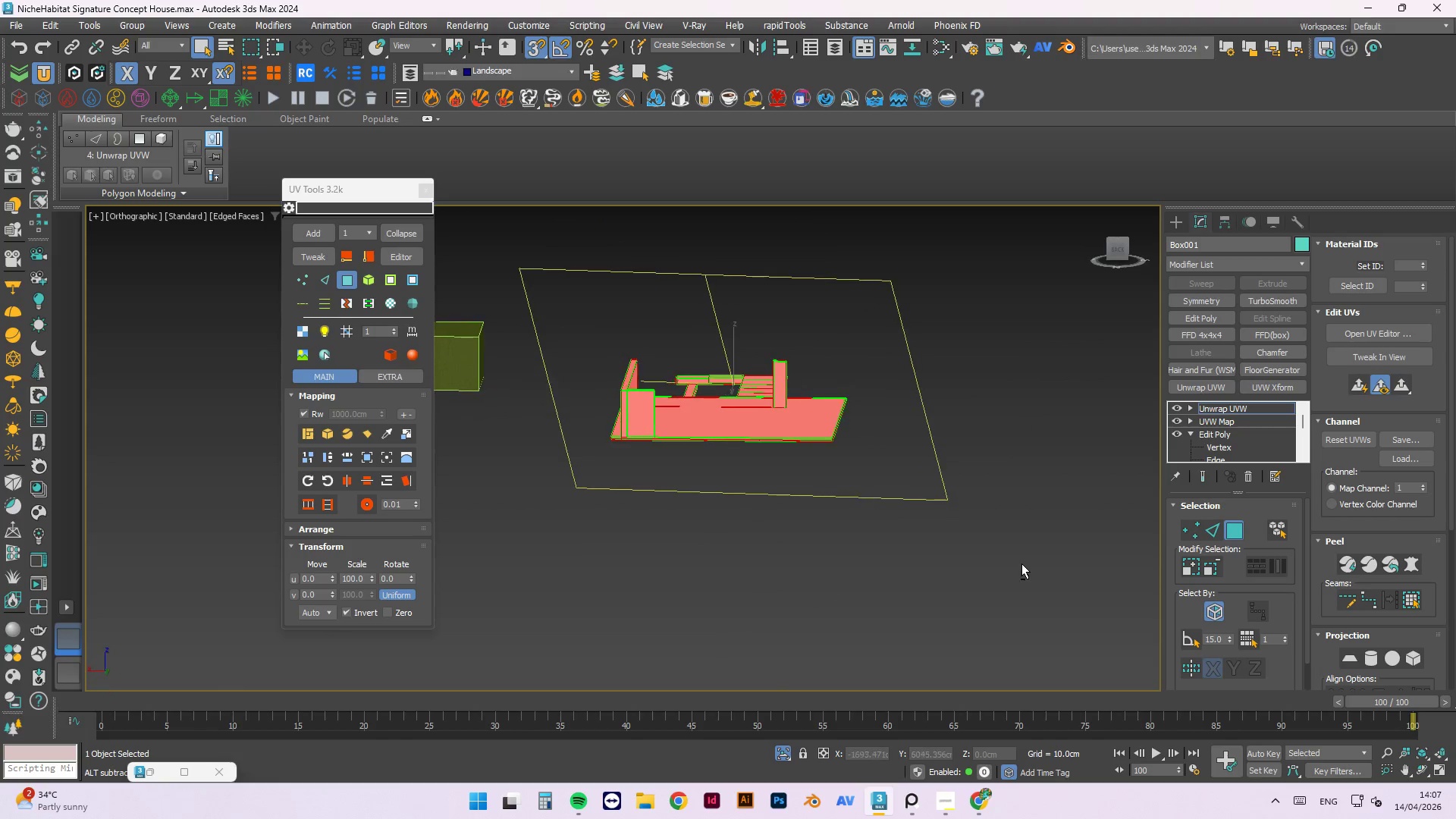 
key(Alt+AltLeft)
 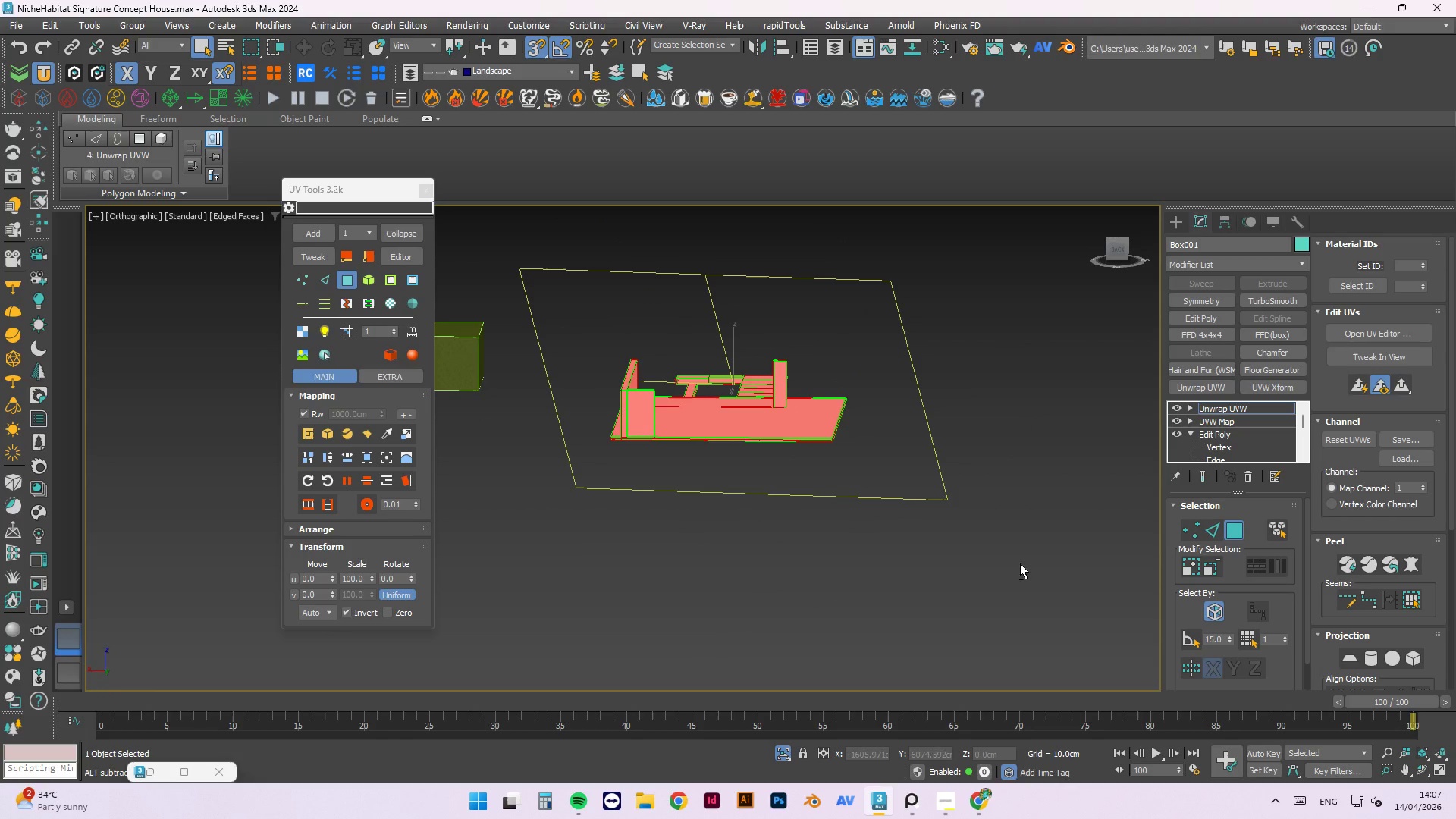 
key(Alt+AltLeft)
 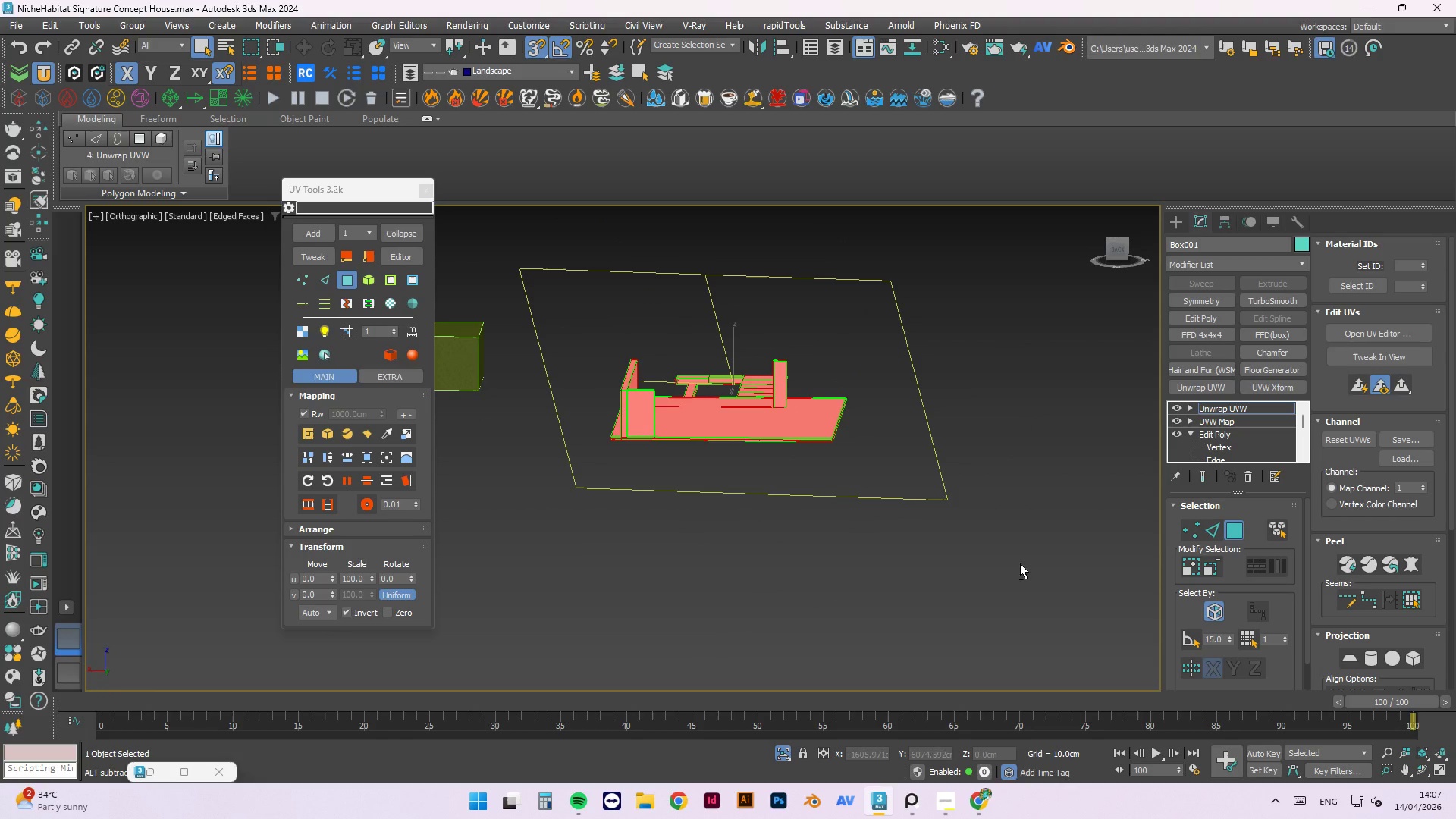 
key(Alt+AltLeft)
 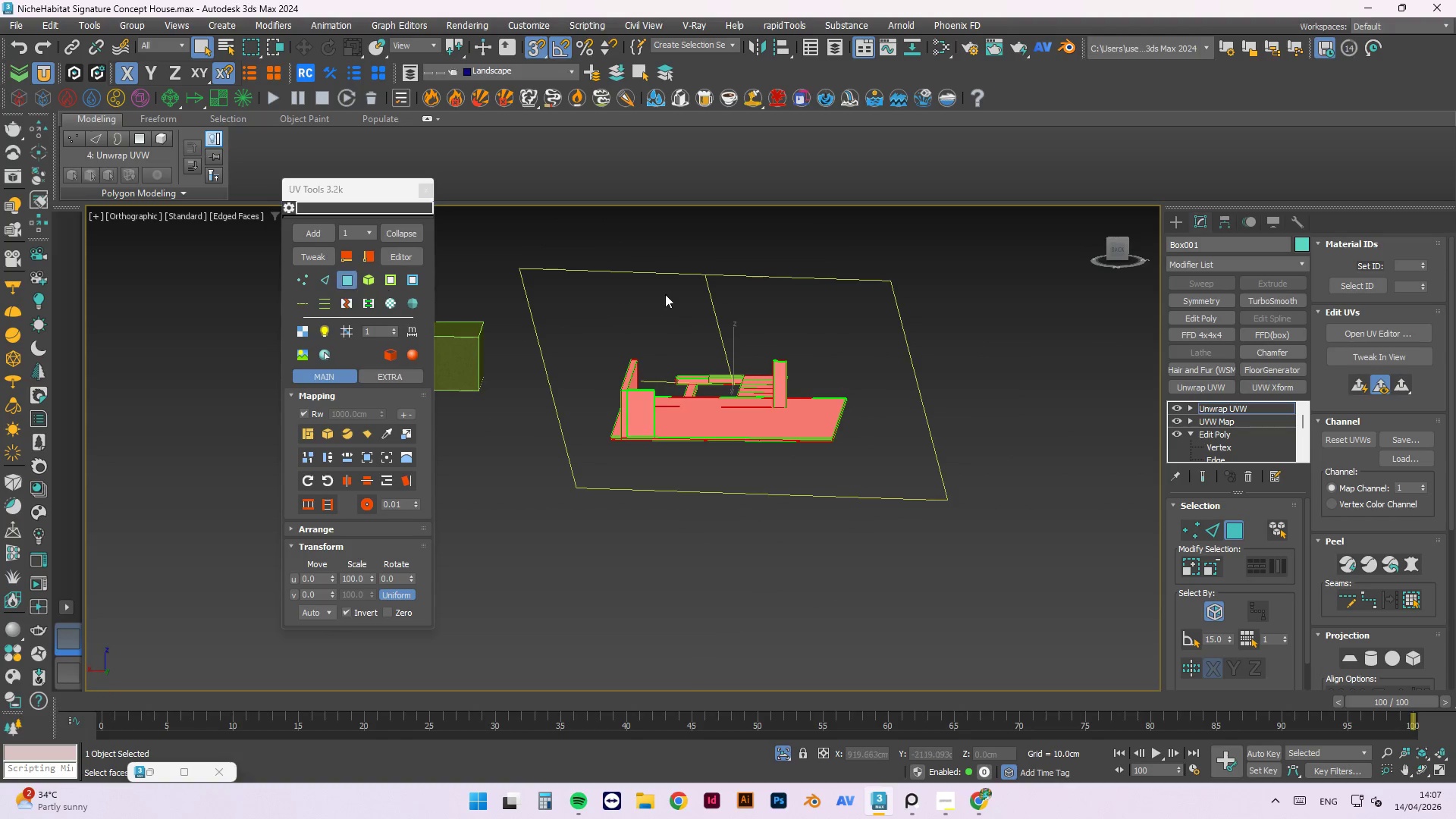 
left_click_drag(start_coordinate=[956, 262], to_coordinate=[513, 539])
 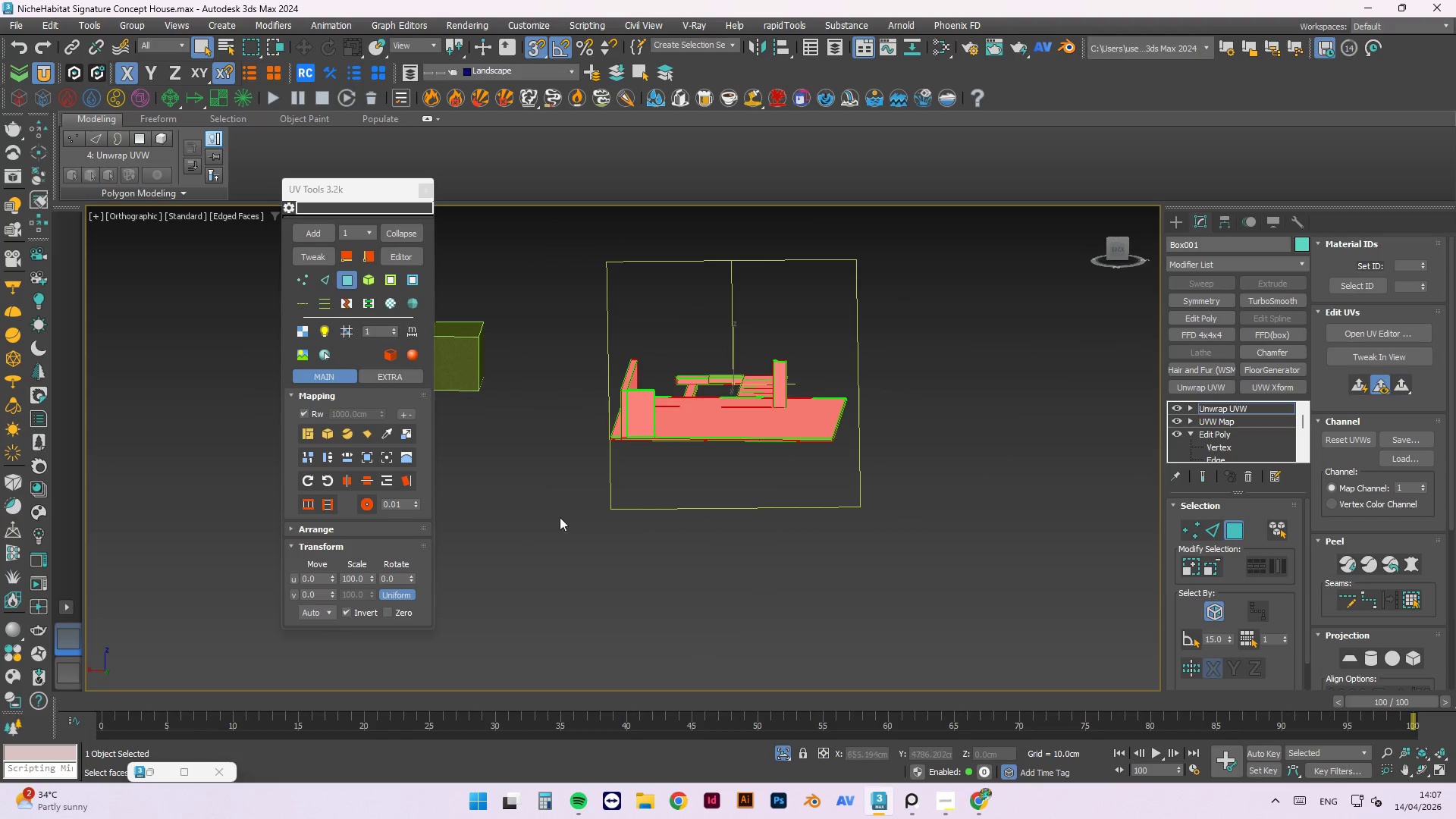 
hold_key(key=AltLeft, duration=1.25)
 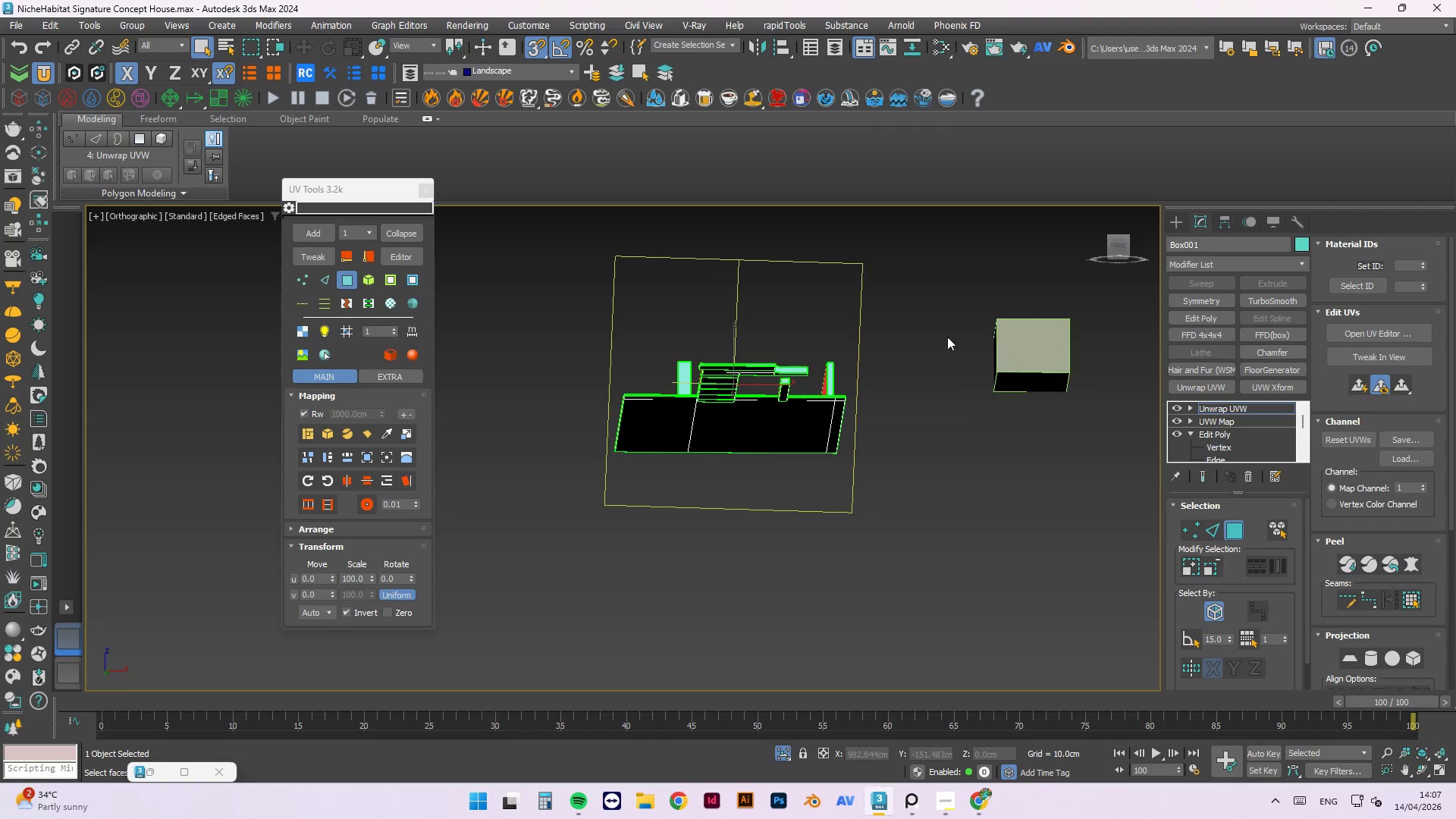 
hold_key(key=ControlLeft, duration=1.11)
left_click_drag(start_coordinate=[945, 244], to_coordinate=[499, 591])
 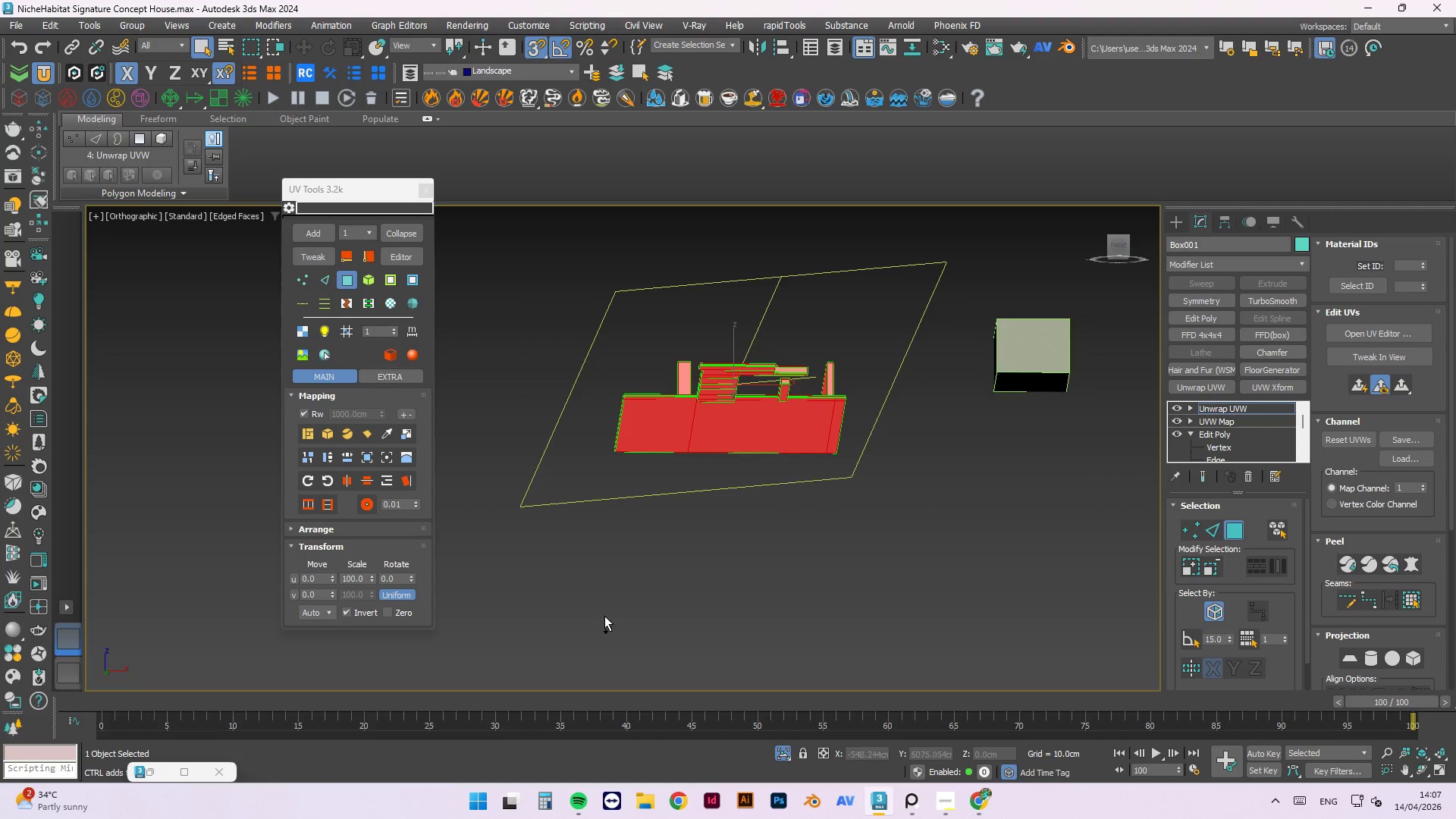 
key(Alt+AltLeft)
 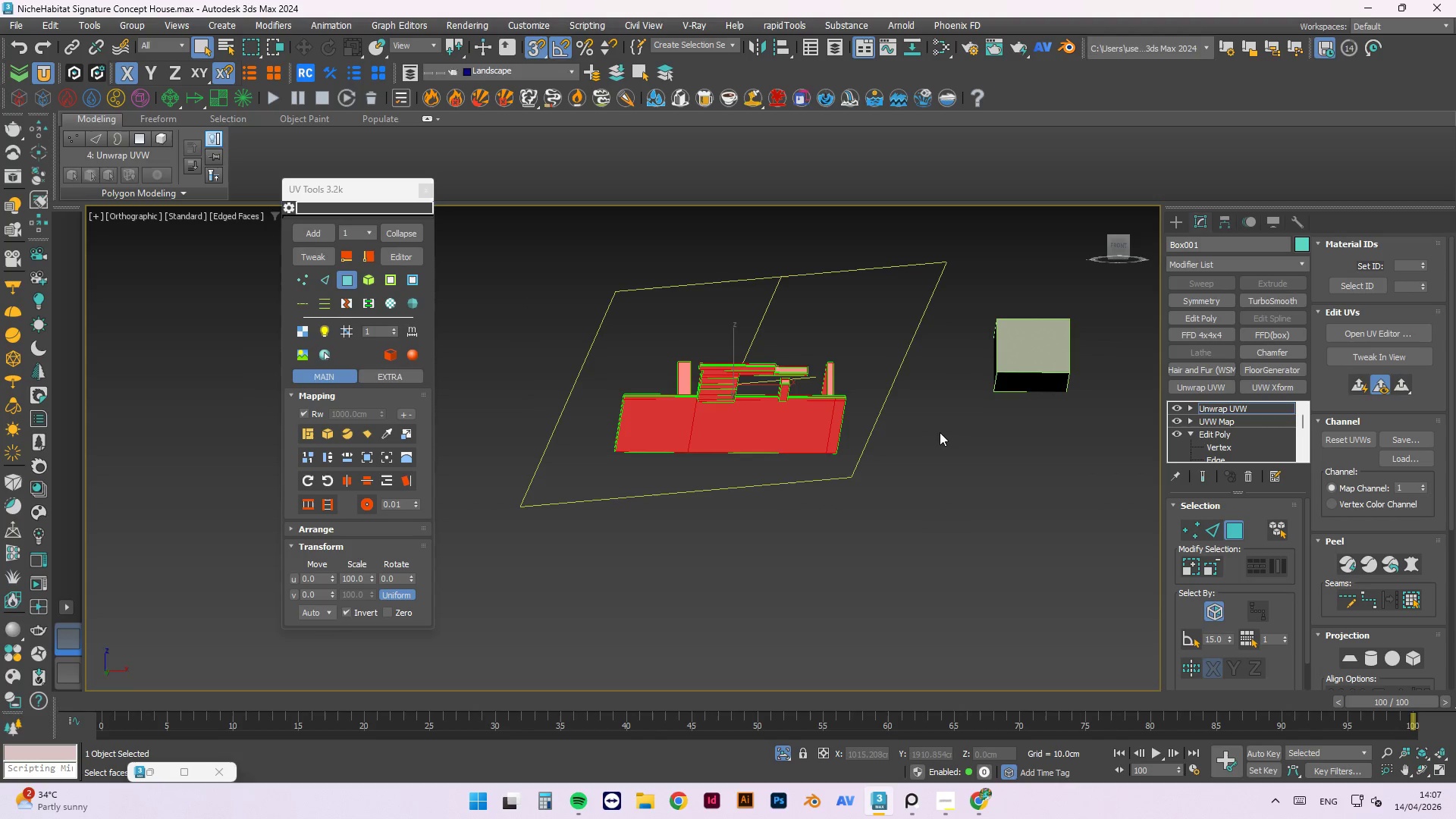 
key(Control+A)
 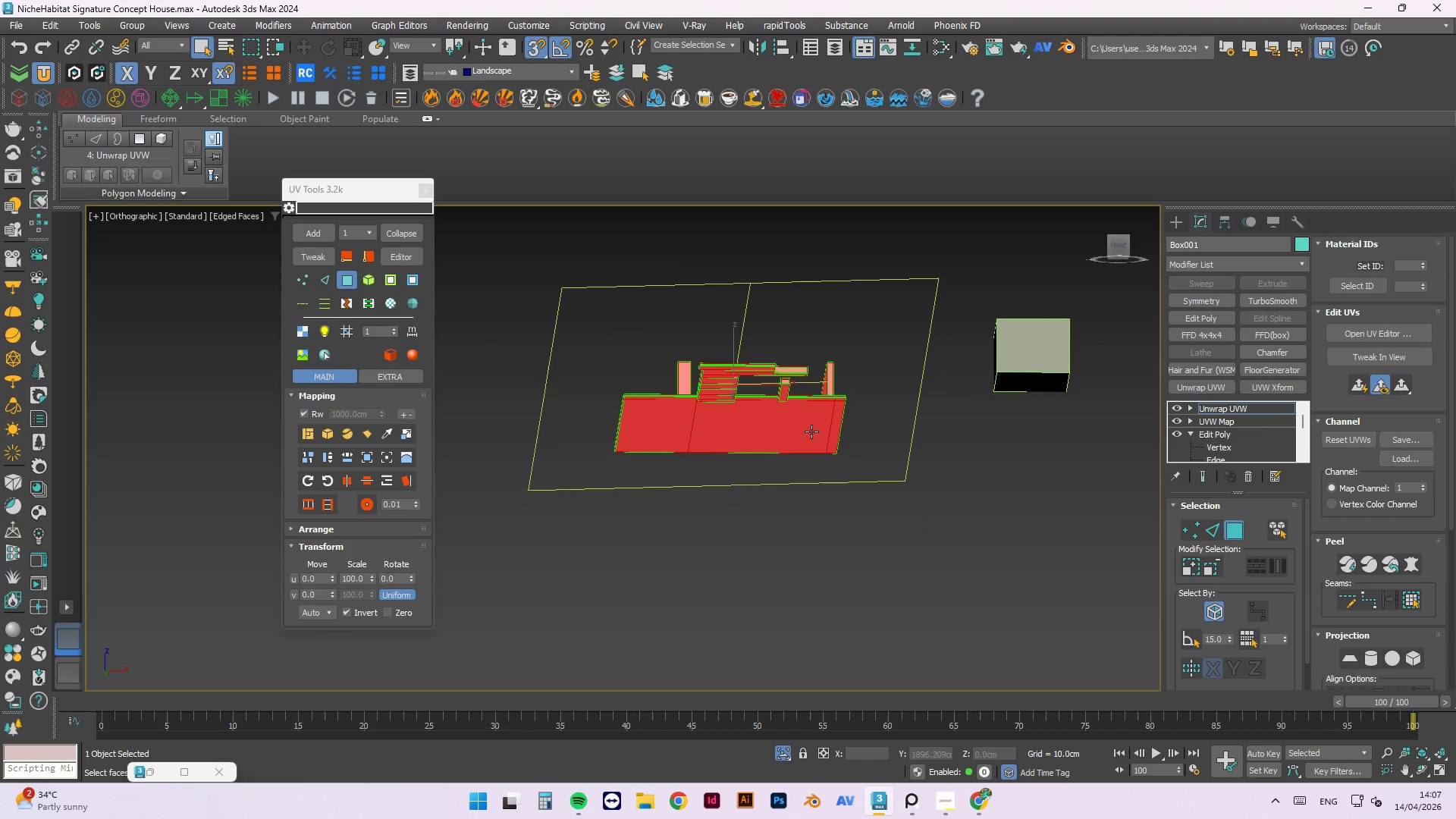 
hold_key(key=AltLeft, duration=1.5)
 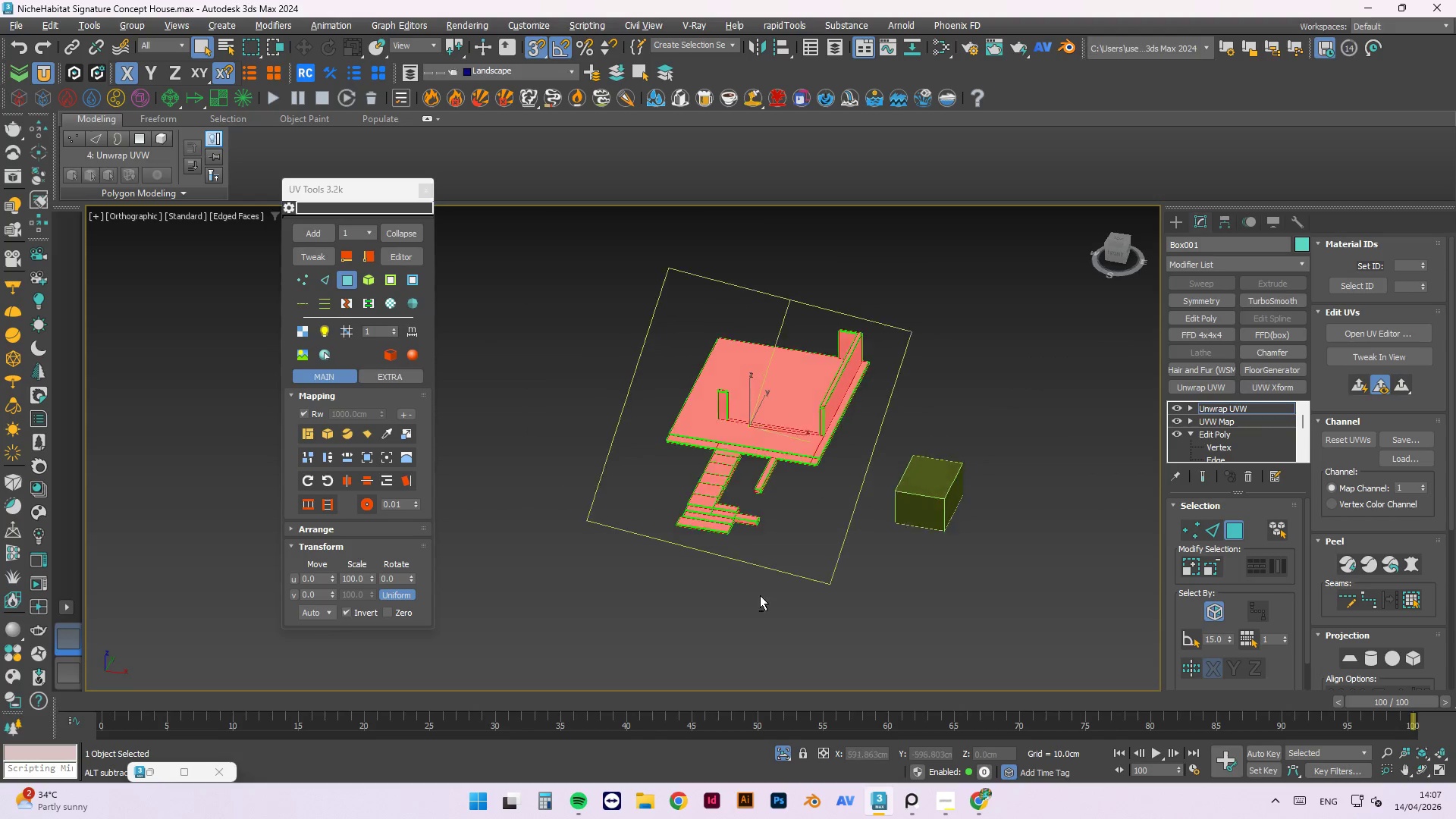 
scroll: coordinate [787, 527], scroll_direction: down, amount: 1.0
 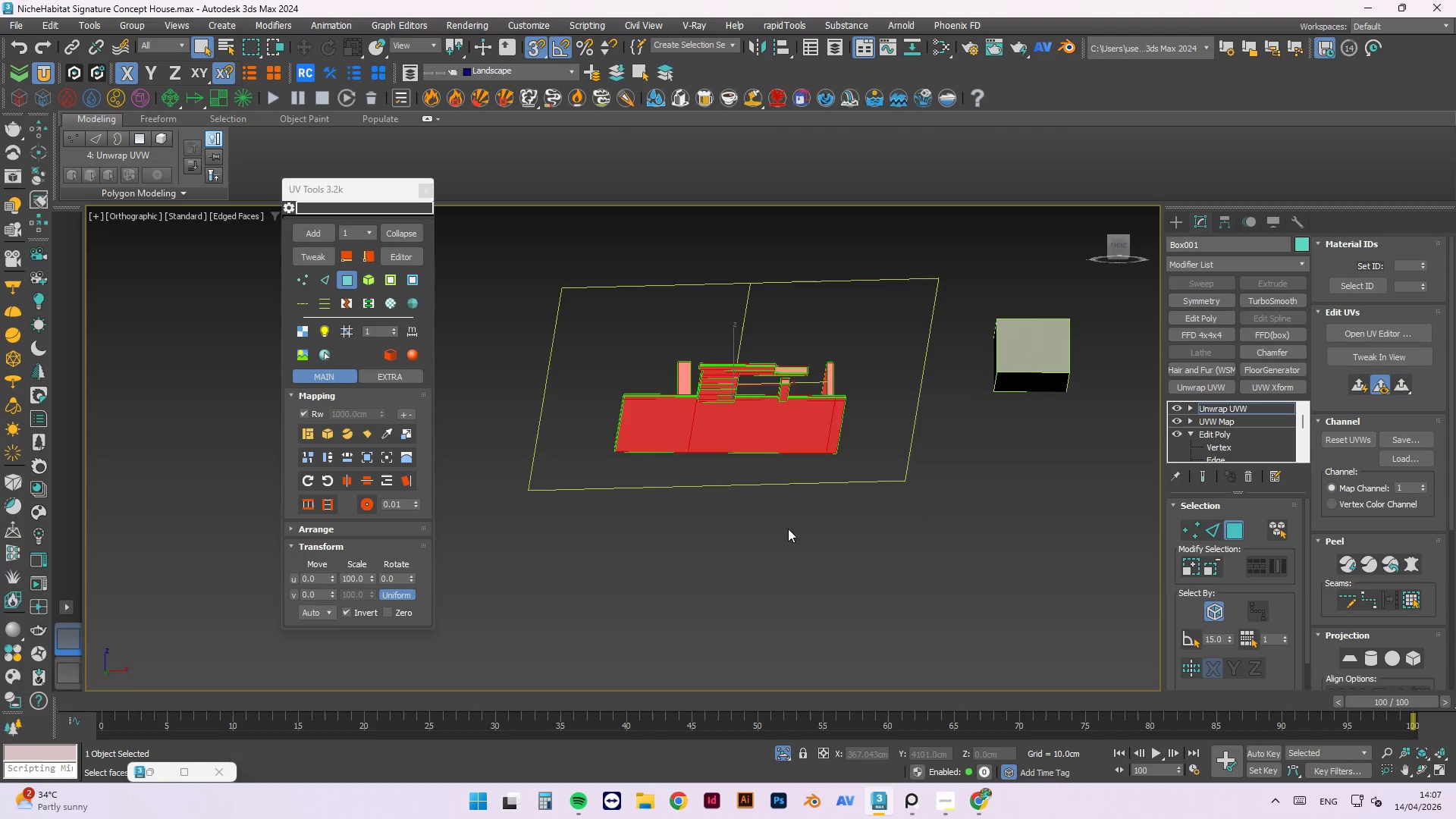 
hold_key(key=AltLeft, duration=0.77)
 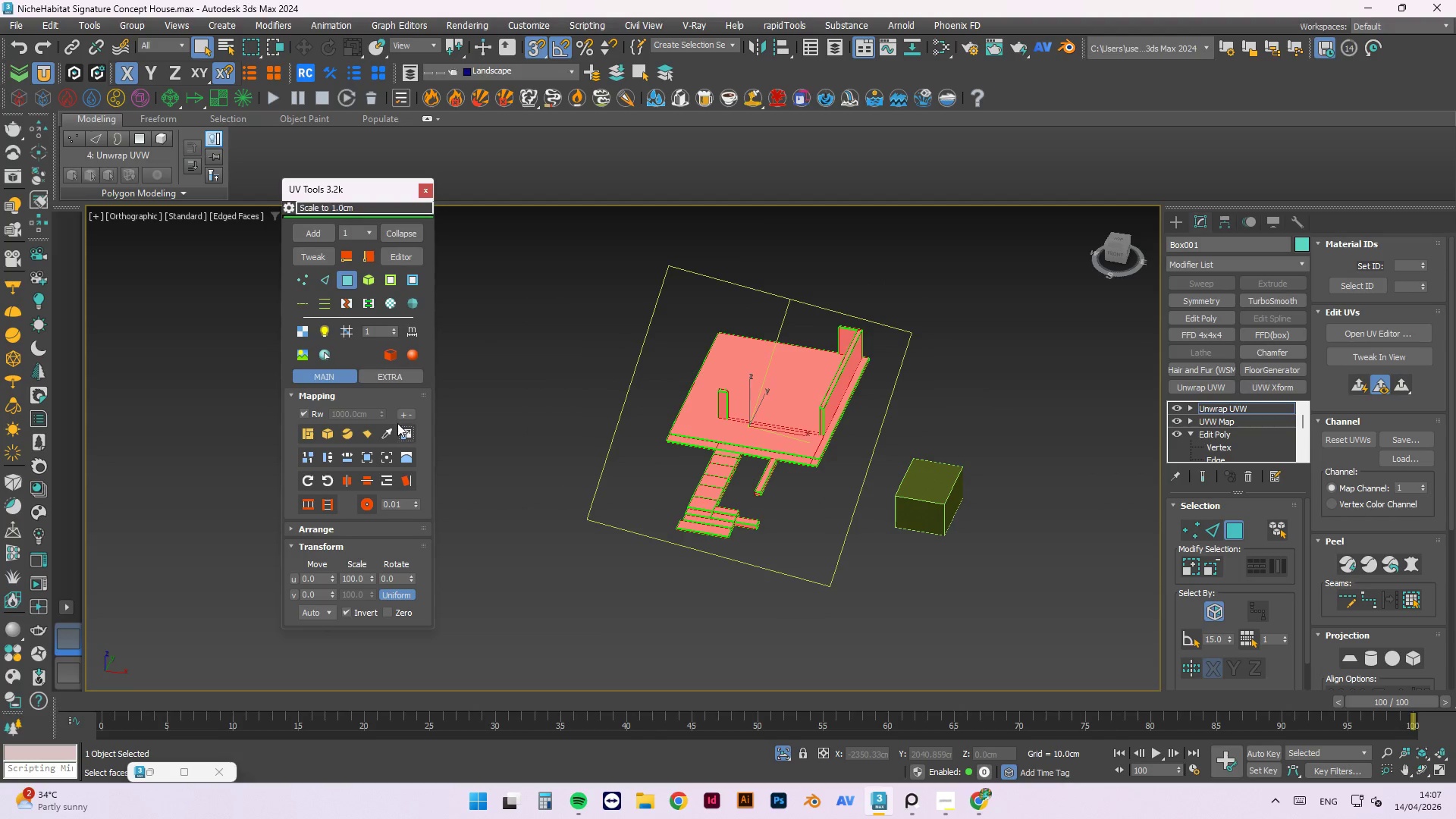 
left_click([387, 430])
 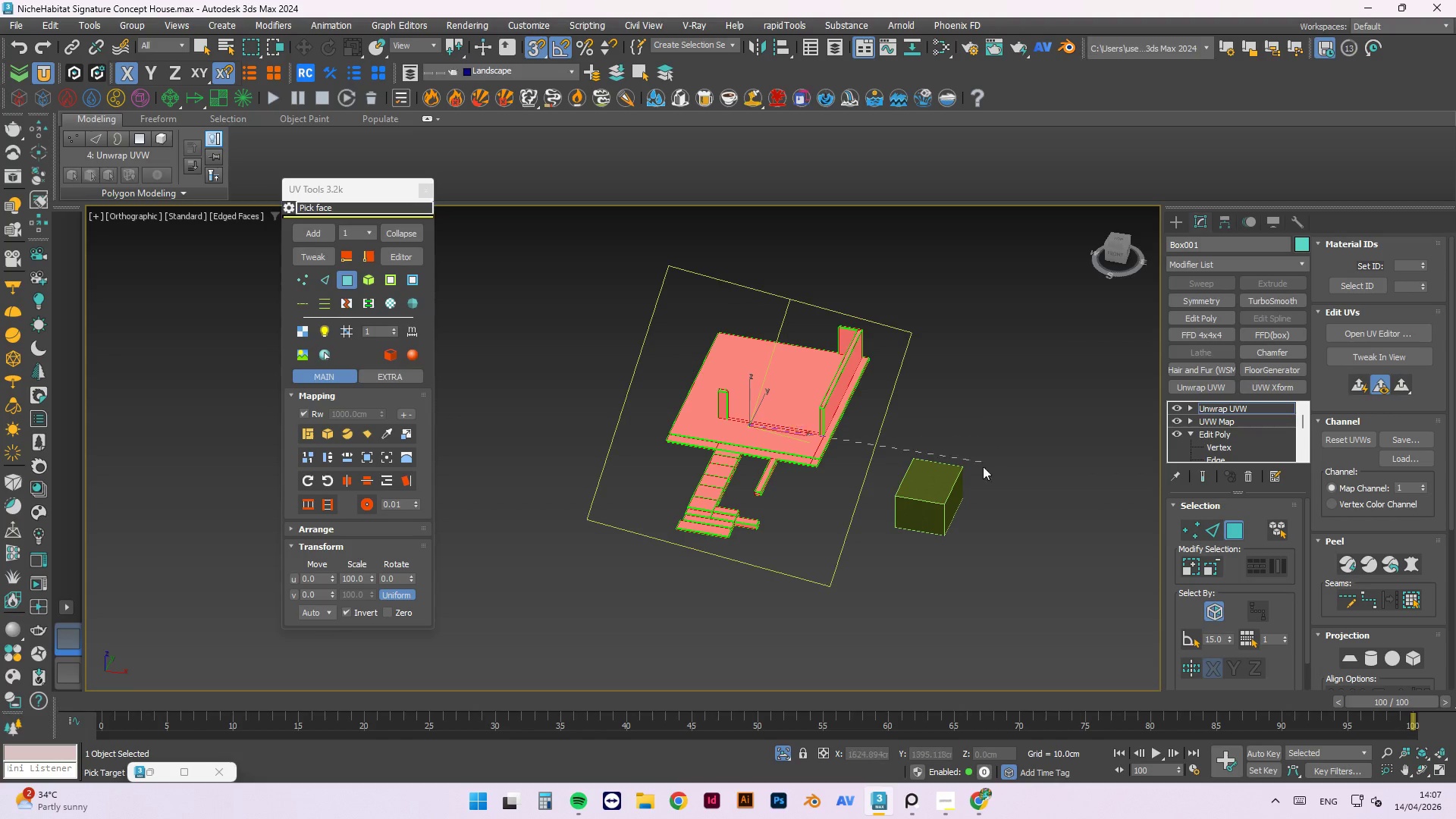 
left_click([935, 484])
 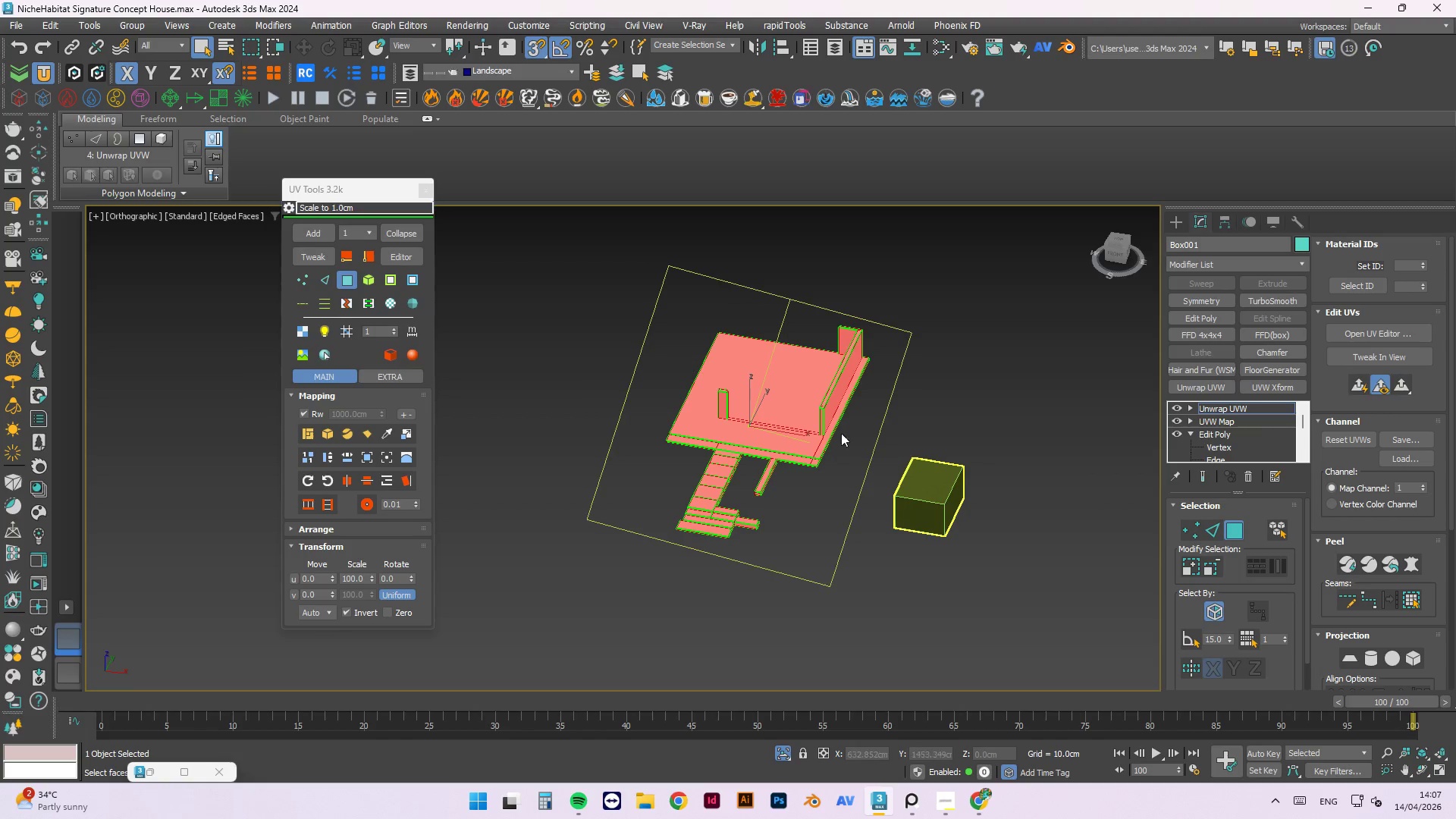 
scroll: coordinate [785, 666], scroll_direction: up, amount: 16.0
 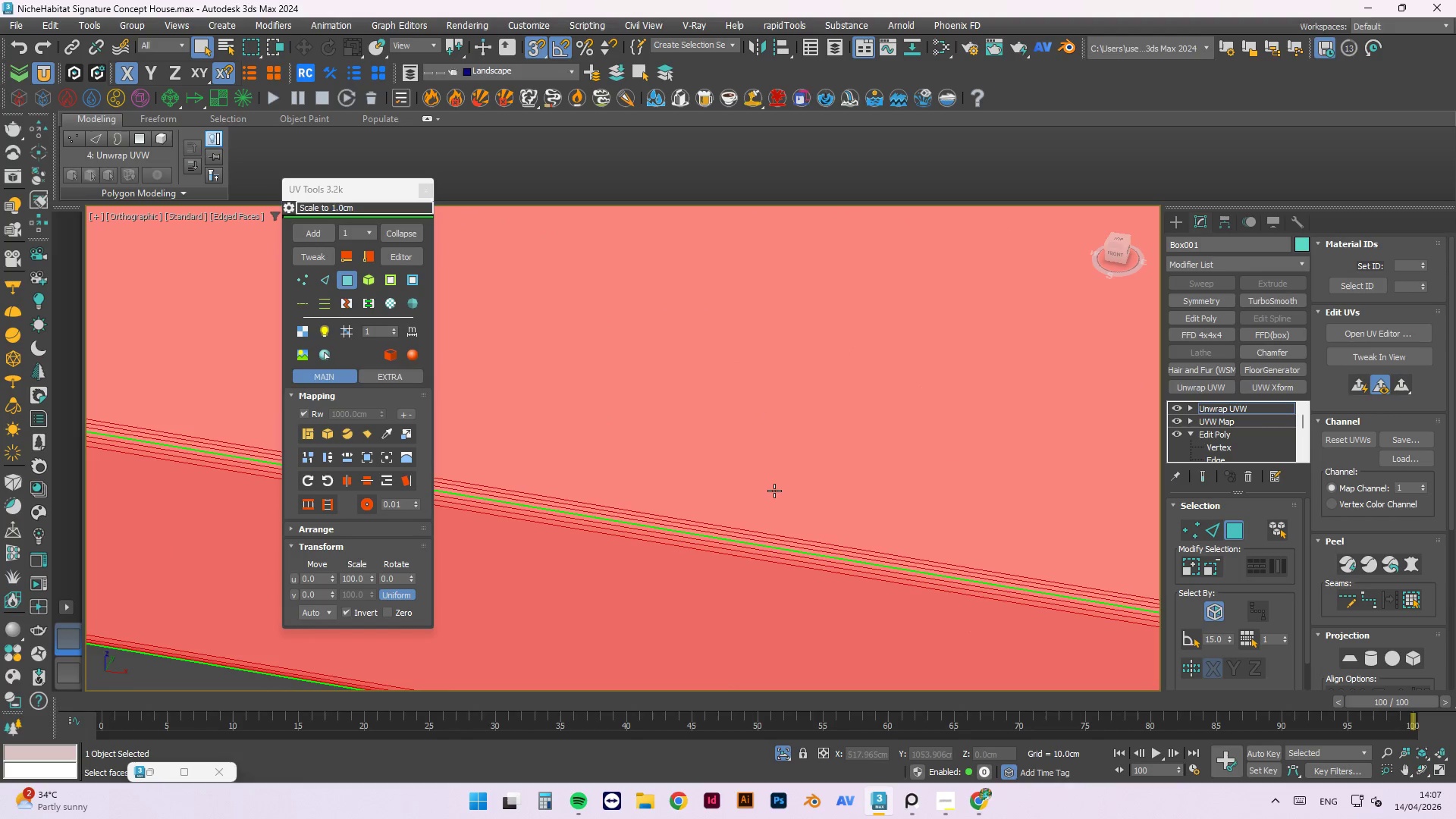 
key(M)
 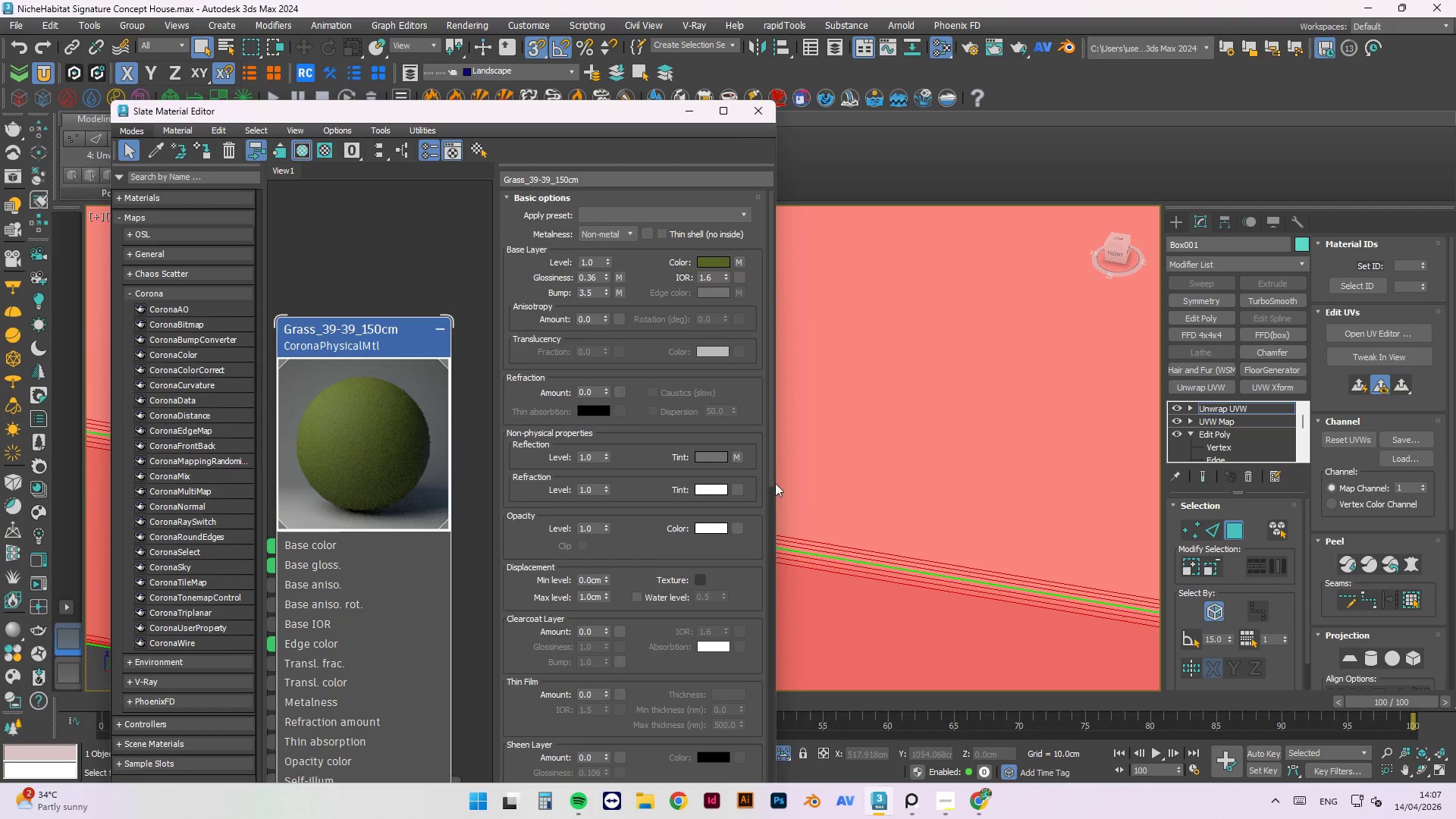 
scroll: coordinate [413, 411], scroll_direction: down, amount: 14.0
 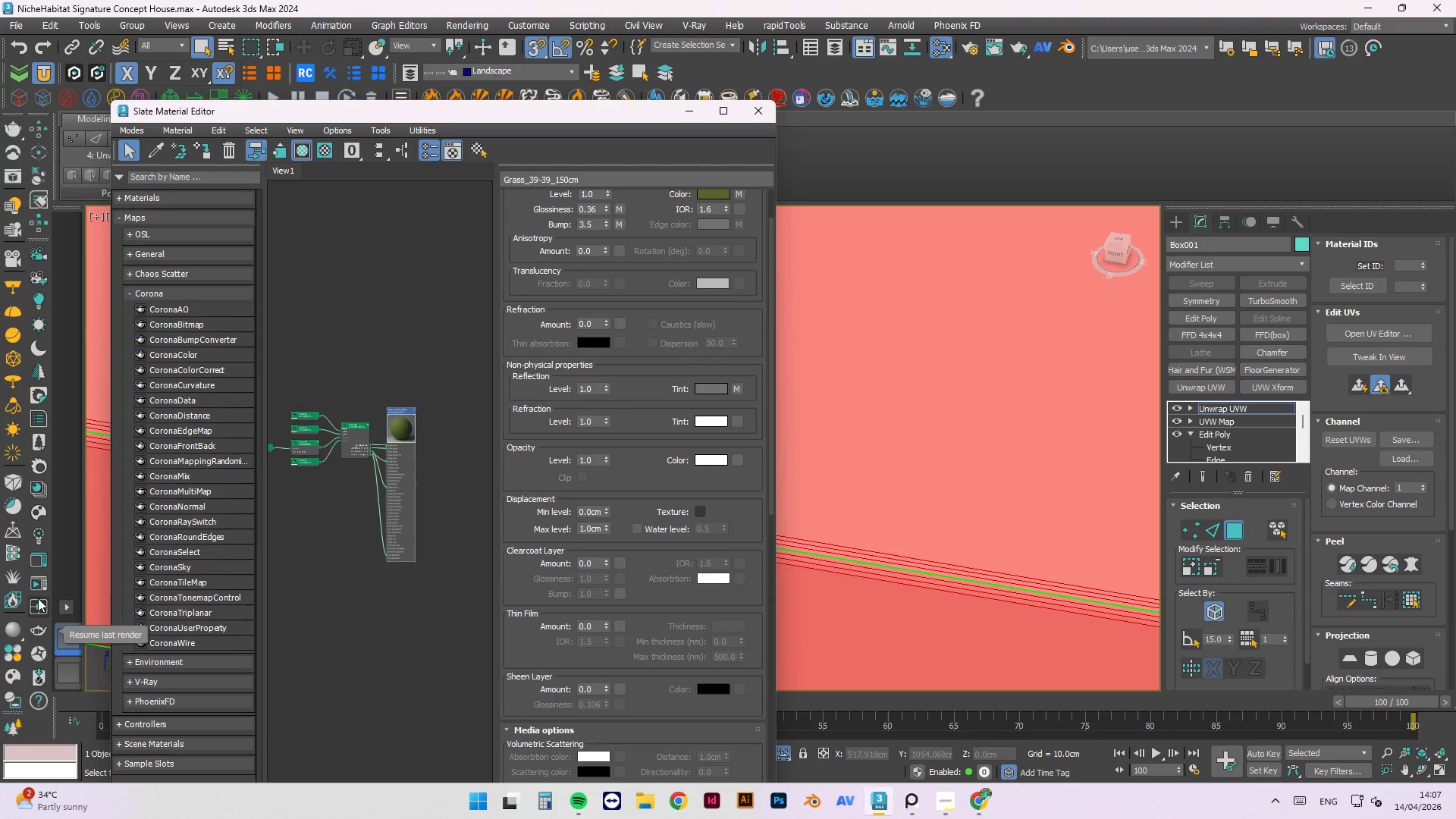 
left_click([45, 513])
 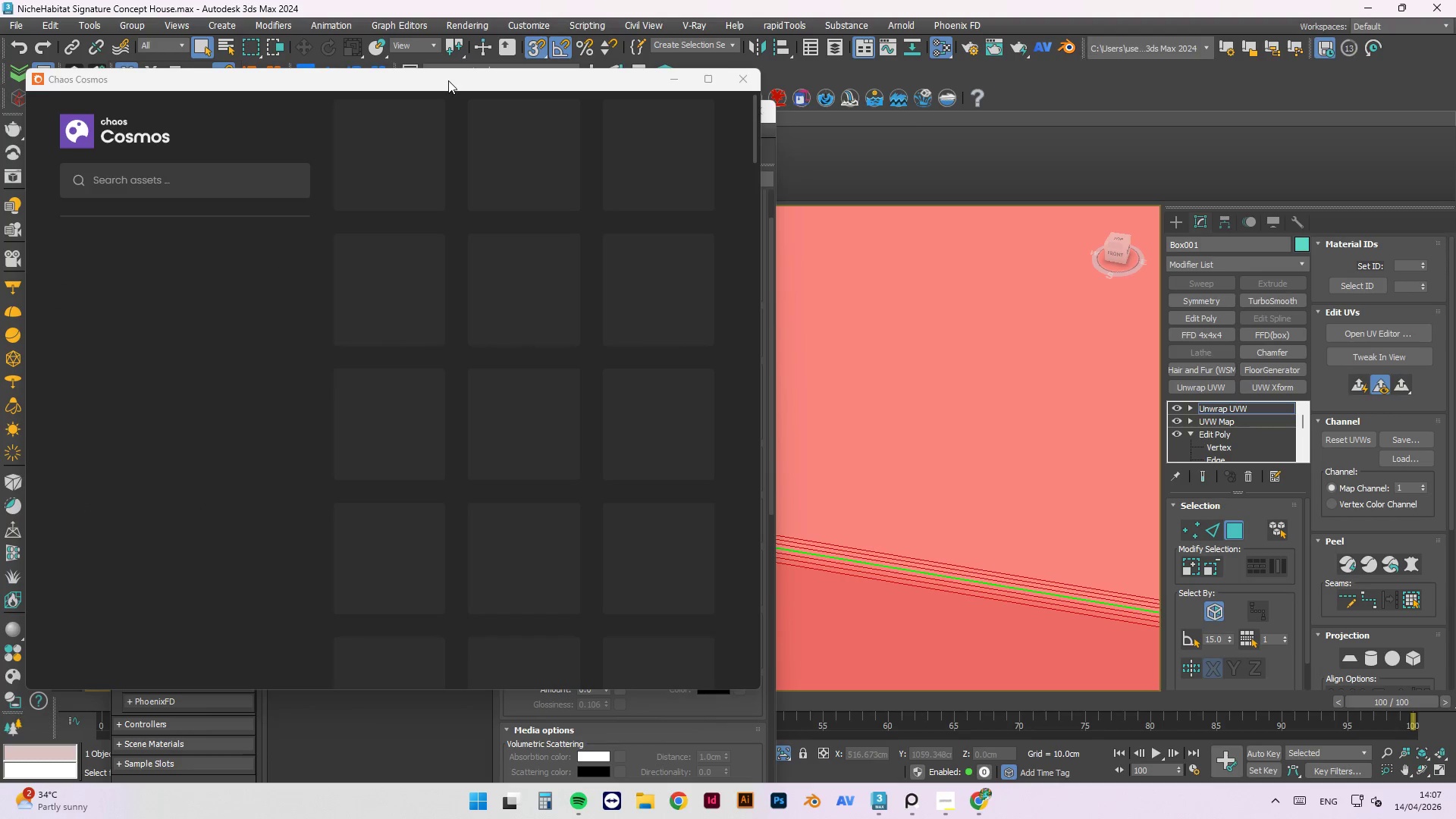 
left_click_drag(start_coordinate=[448, 79], to_coordinate=[1118, 100])
 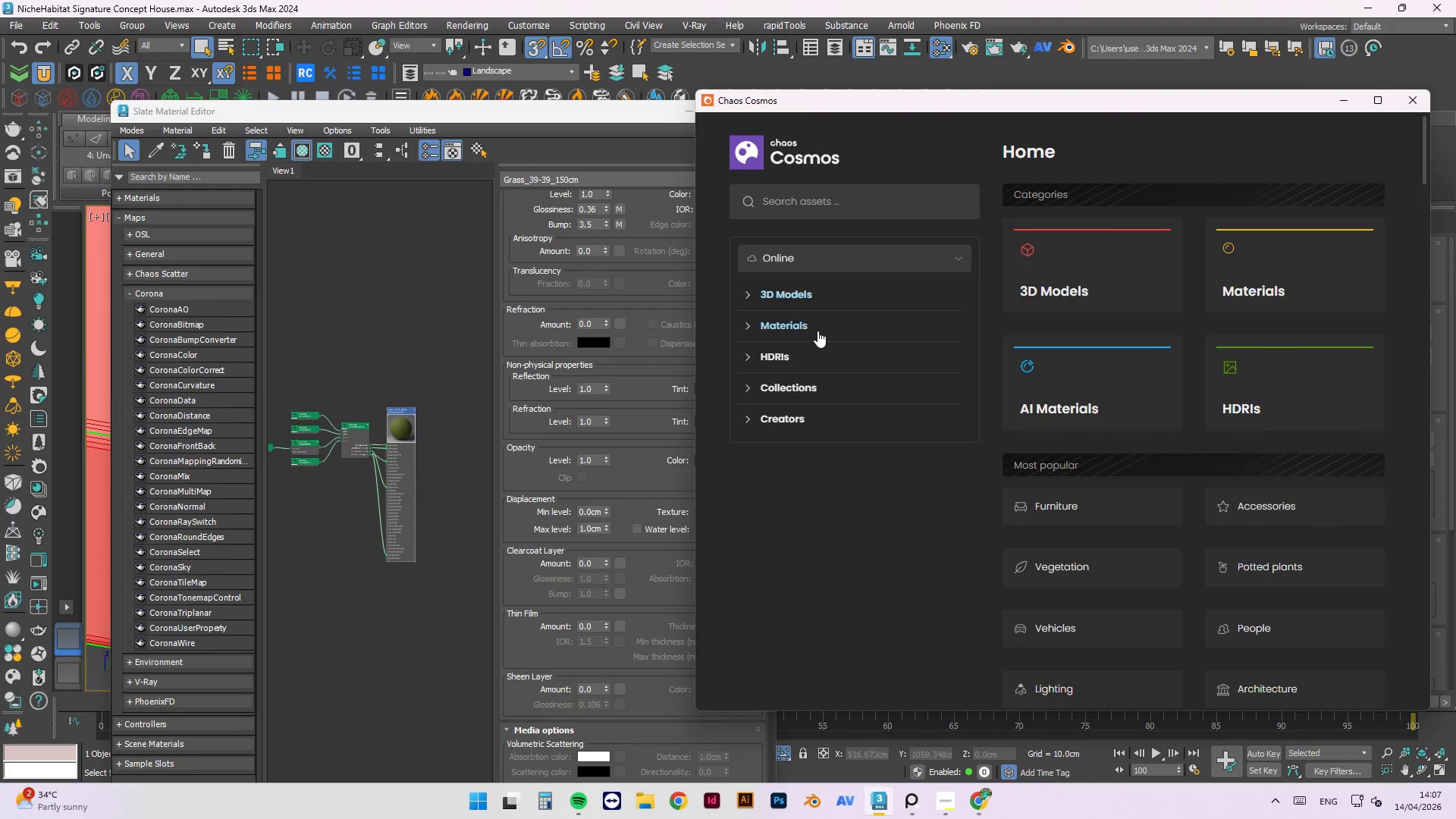 
left_click([816, 326])
 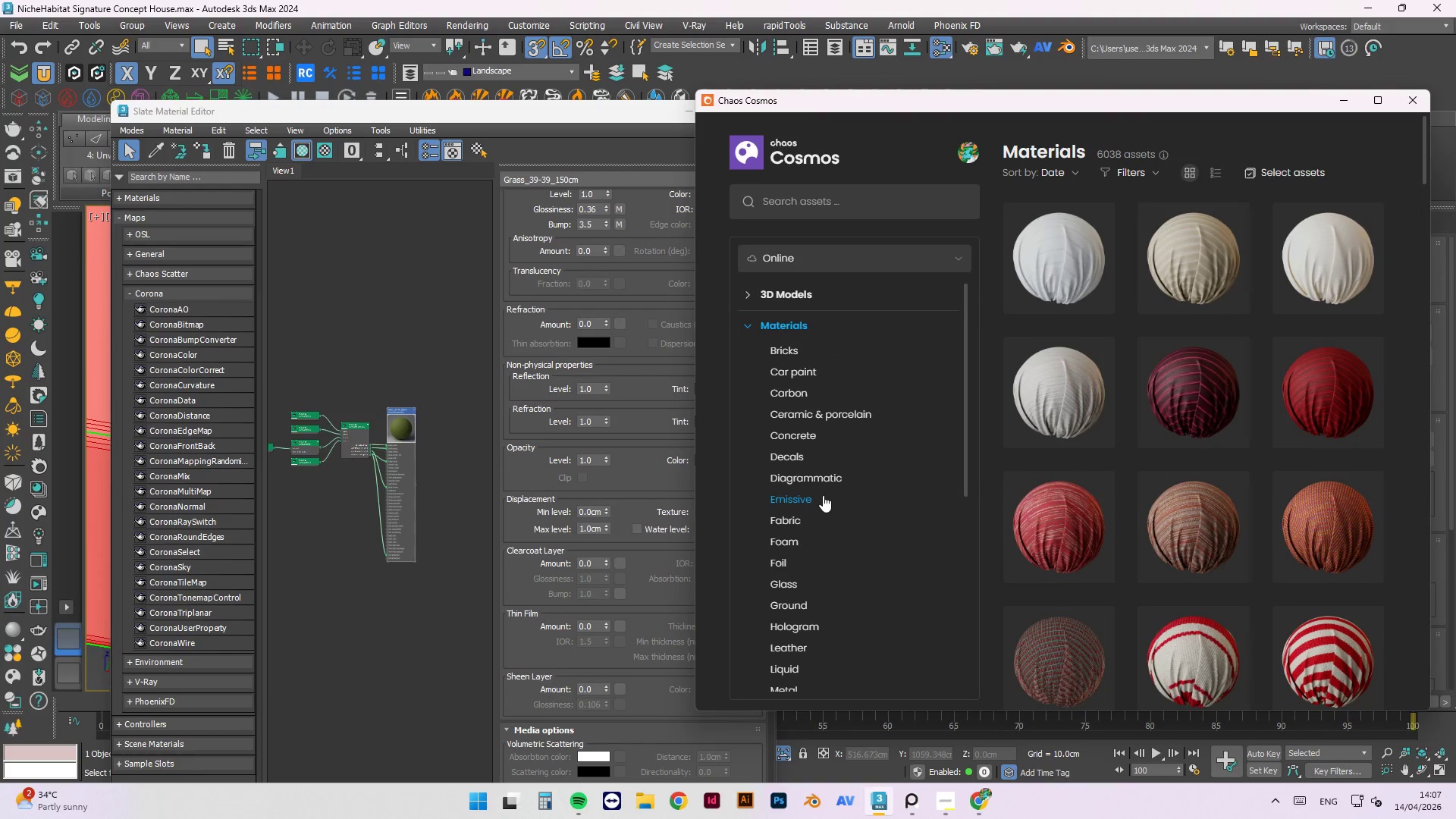 
left_click([806, 435])
 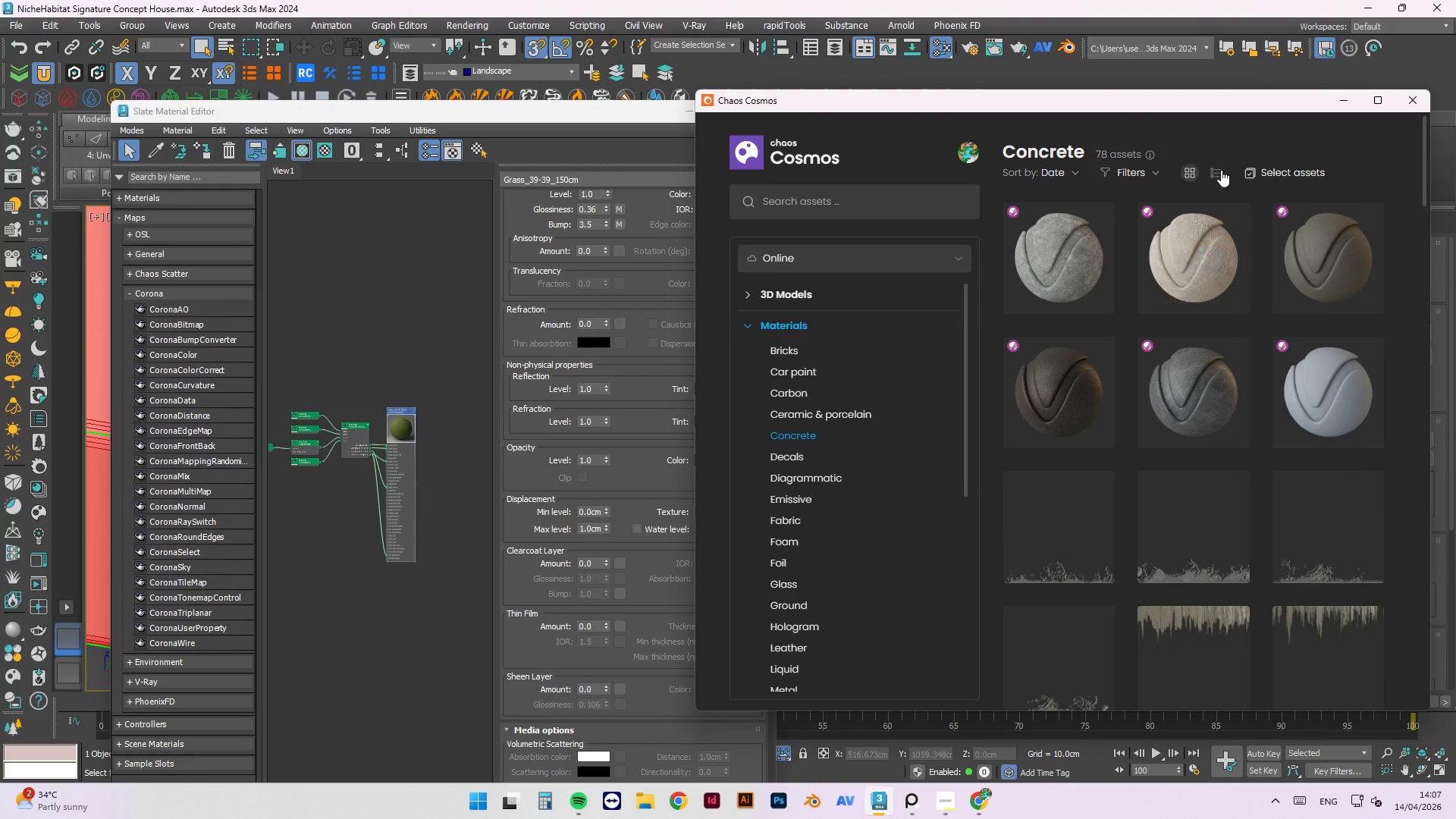 
left_click([1134, 168])
 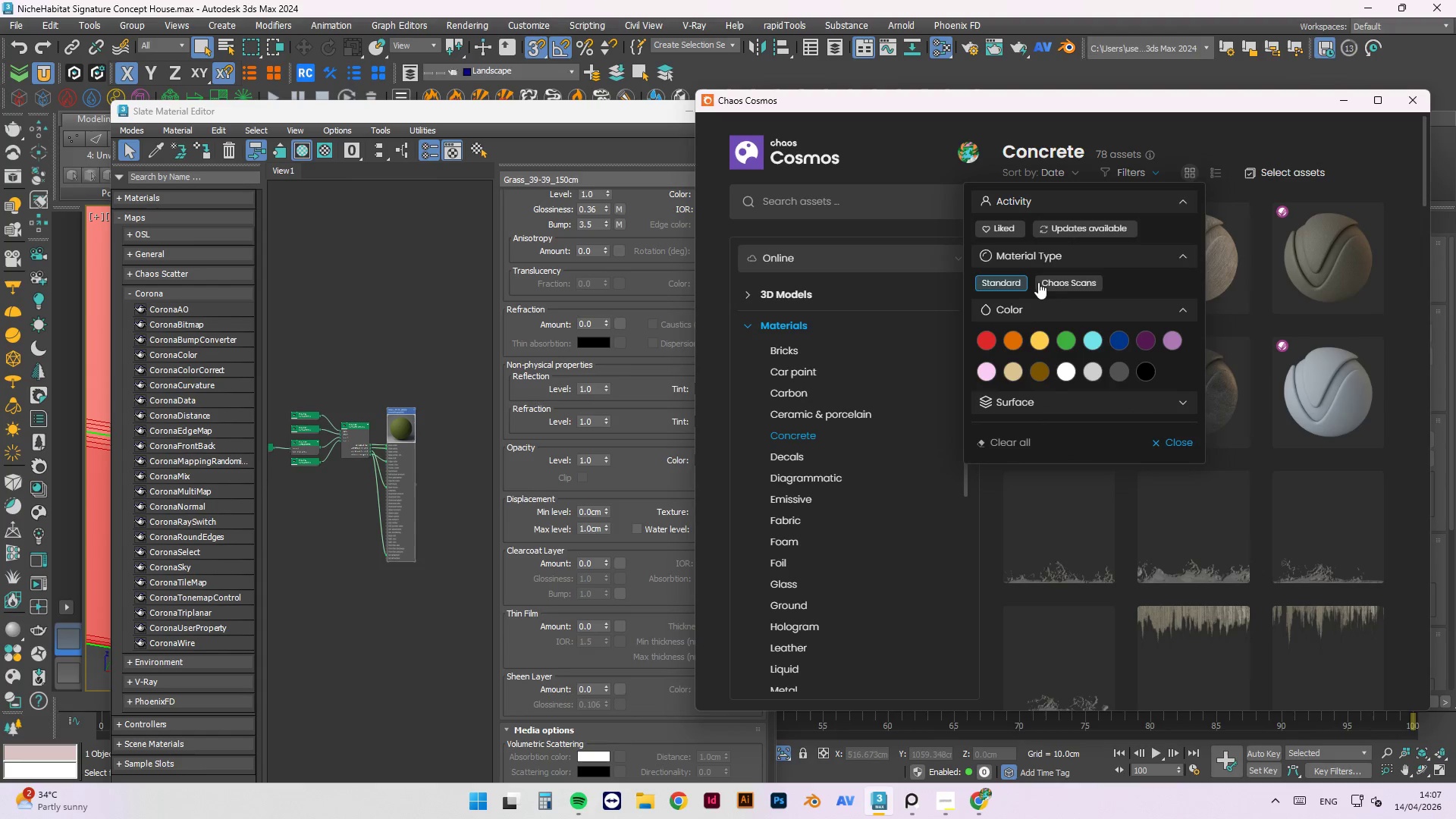 
left_click([985, 288])
 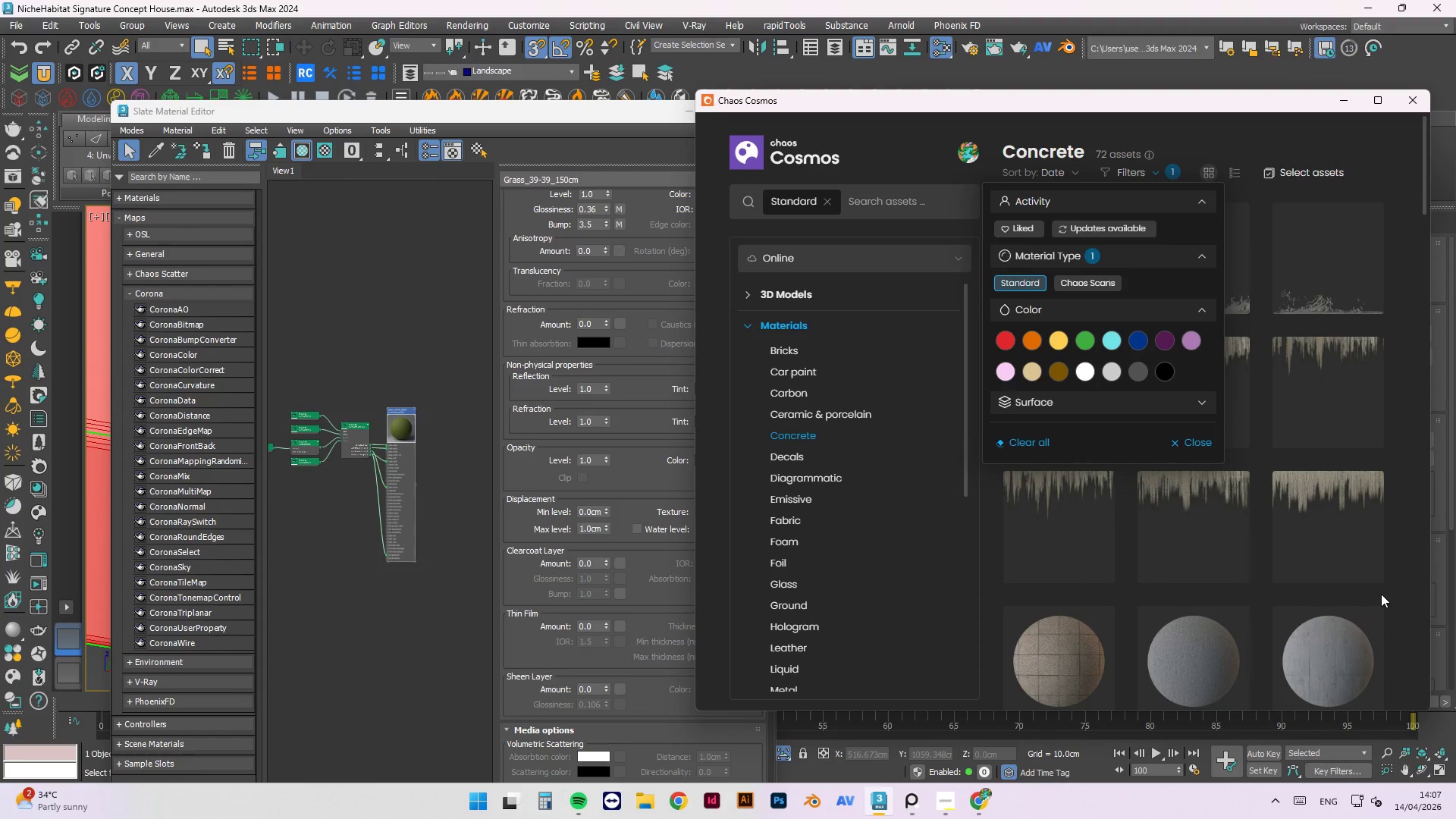 
left_click([920, 804])
 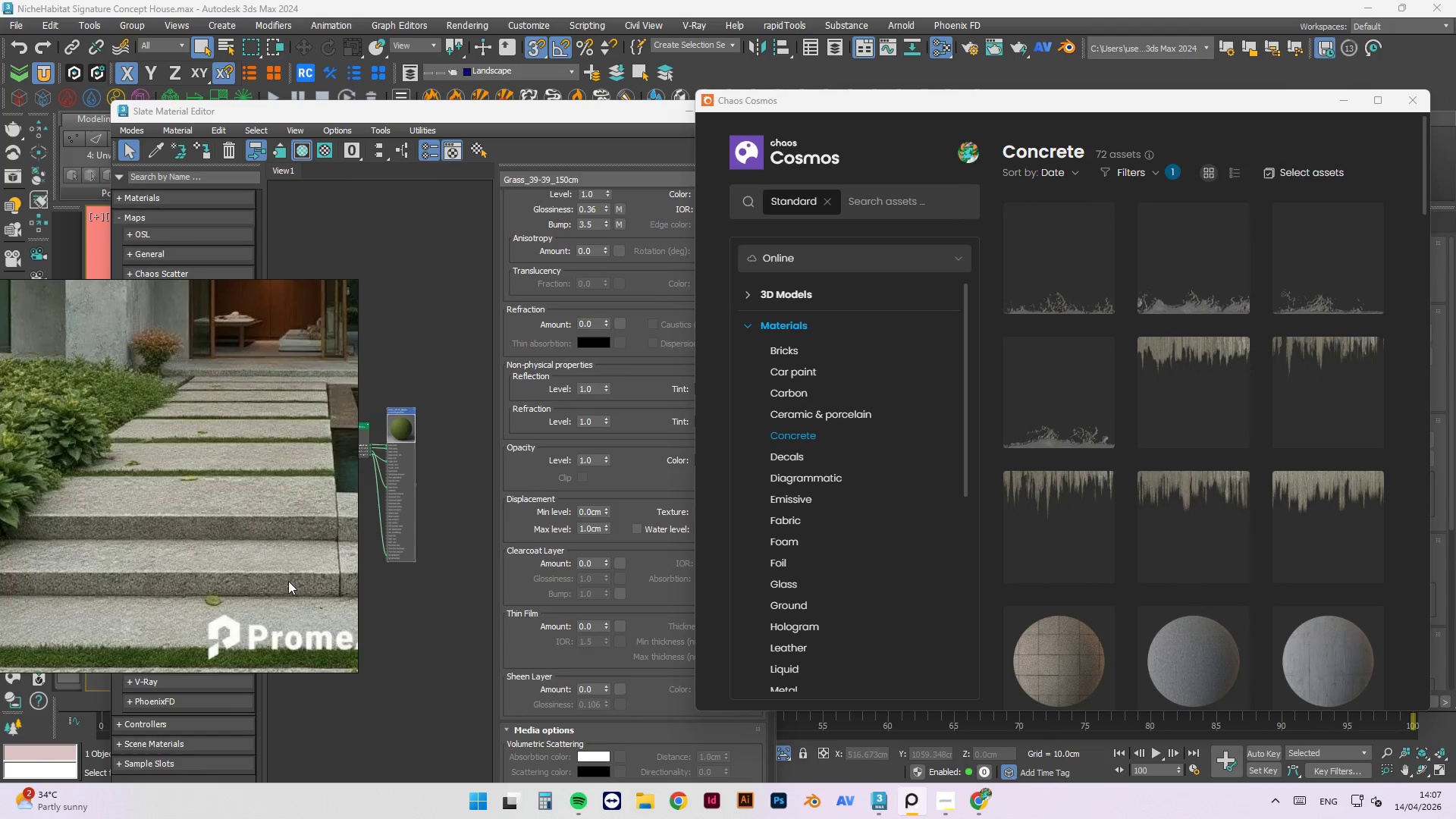 
scroll: coordinate [271, 528], scroll_direction: up, amount: 4.0
 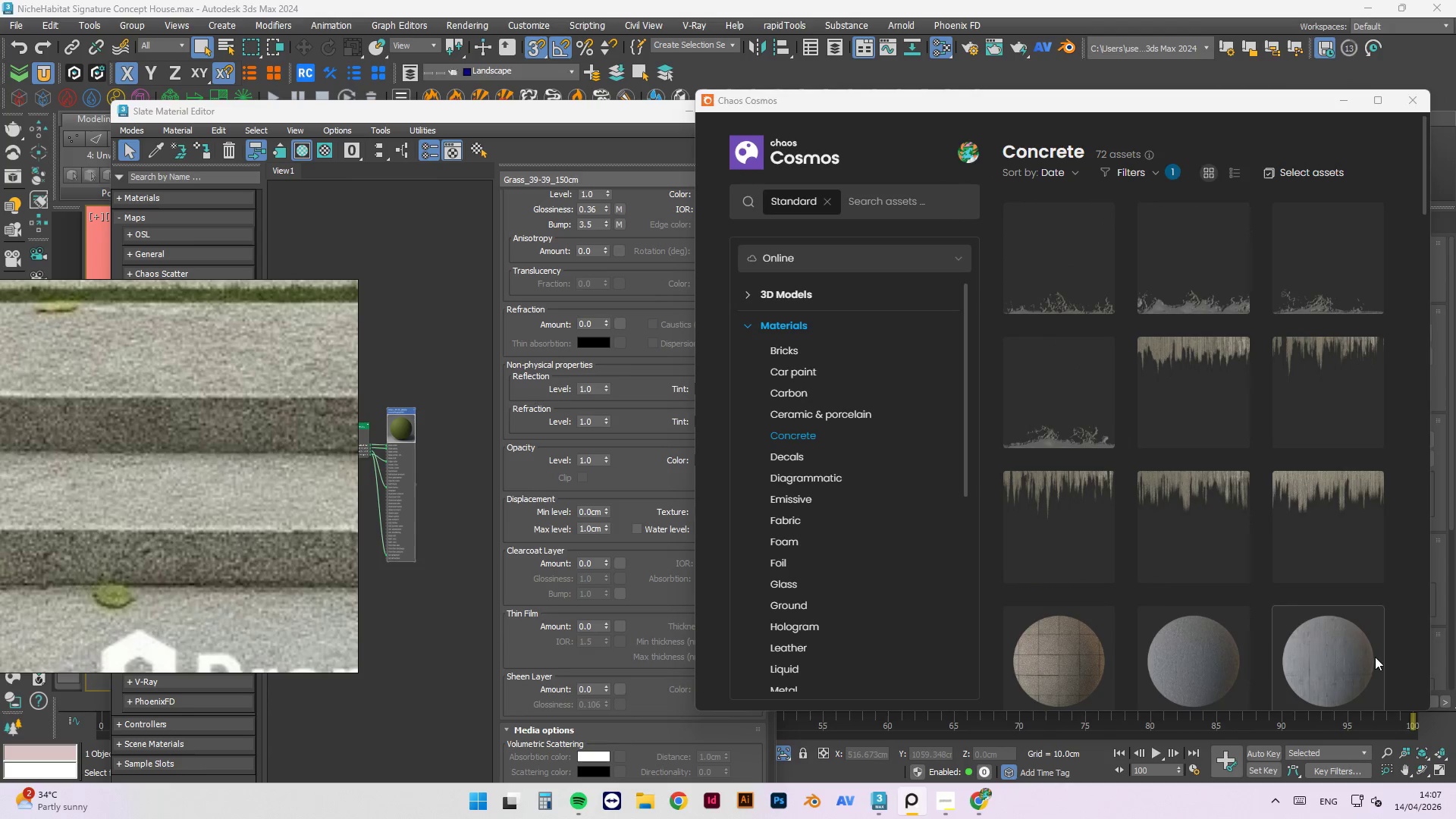 
scroll: coordinate [1153, 401], scroll_direction: down, amount: 20.0
 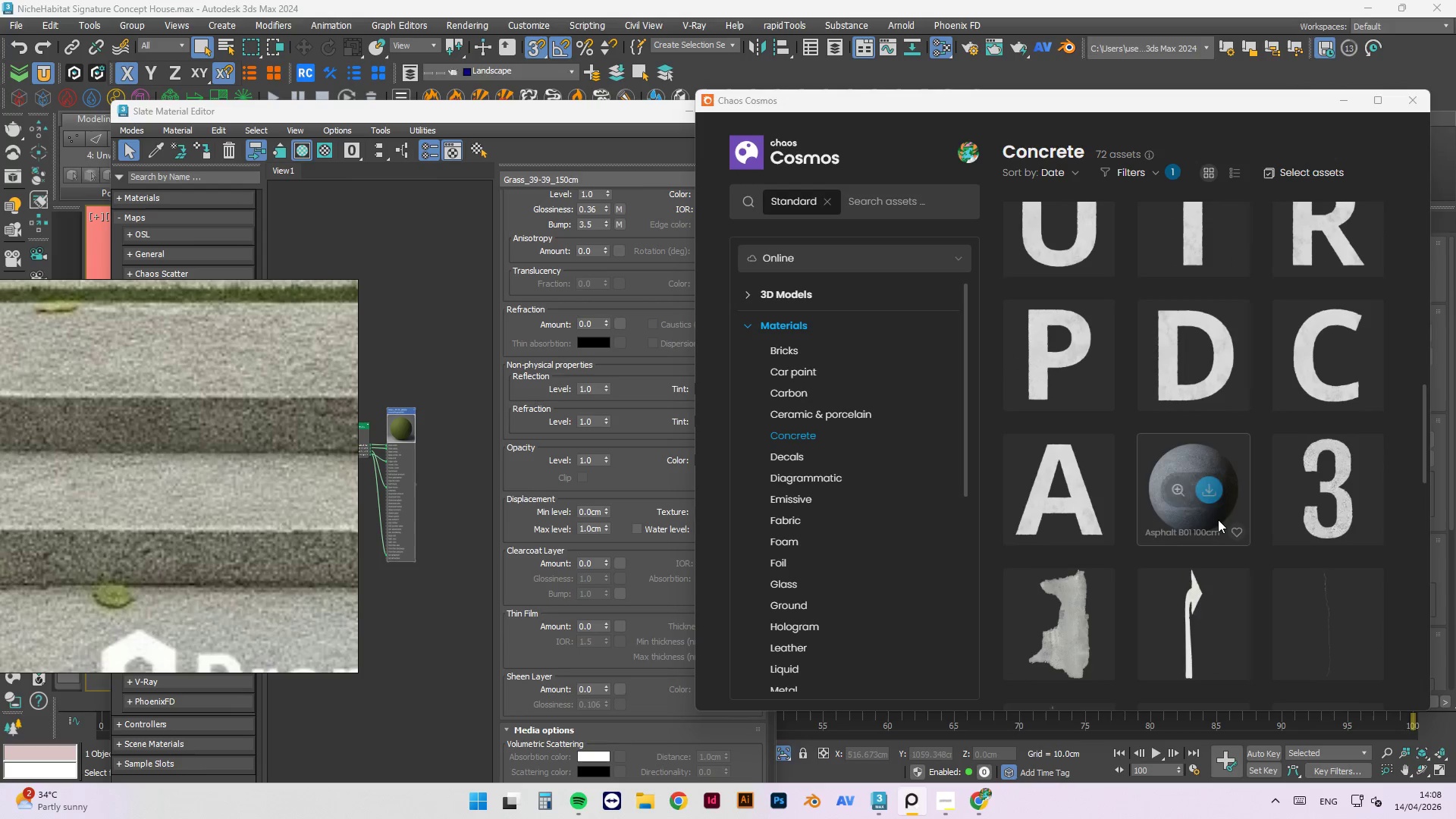 
scroll: coordinate [1170, 459], scroll_direction: down, amount: 6.0
 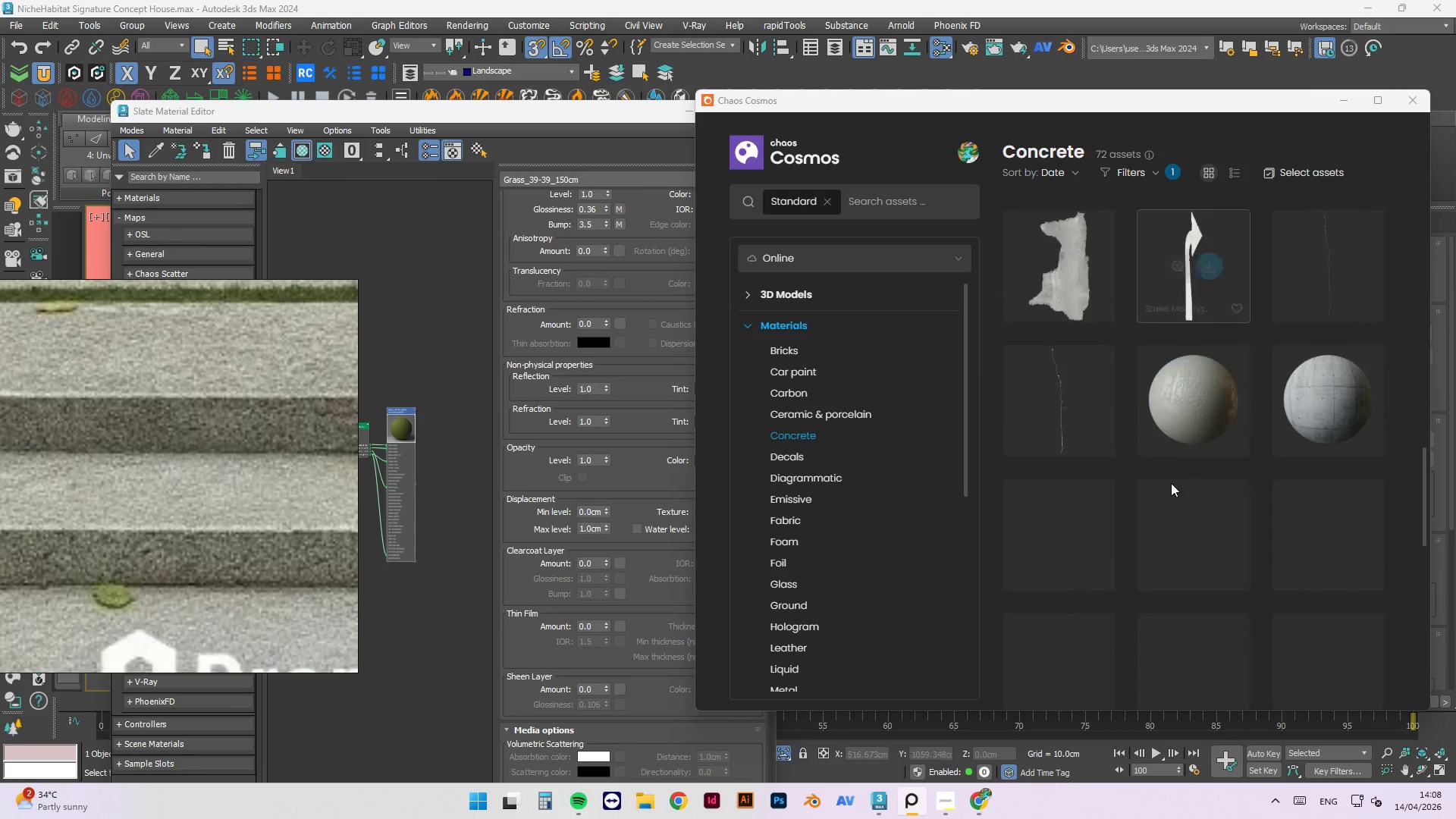 
mouse_move([1203, 550])
 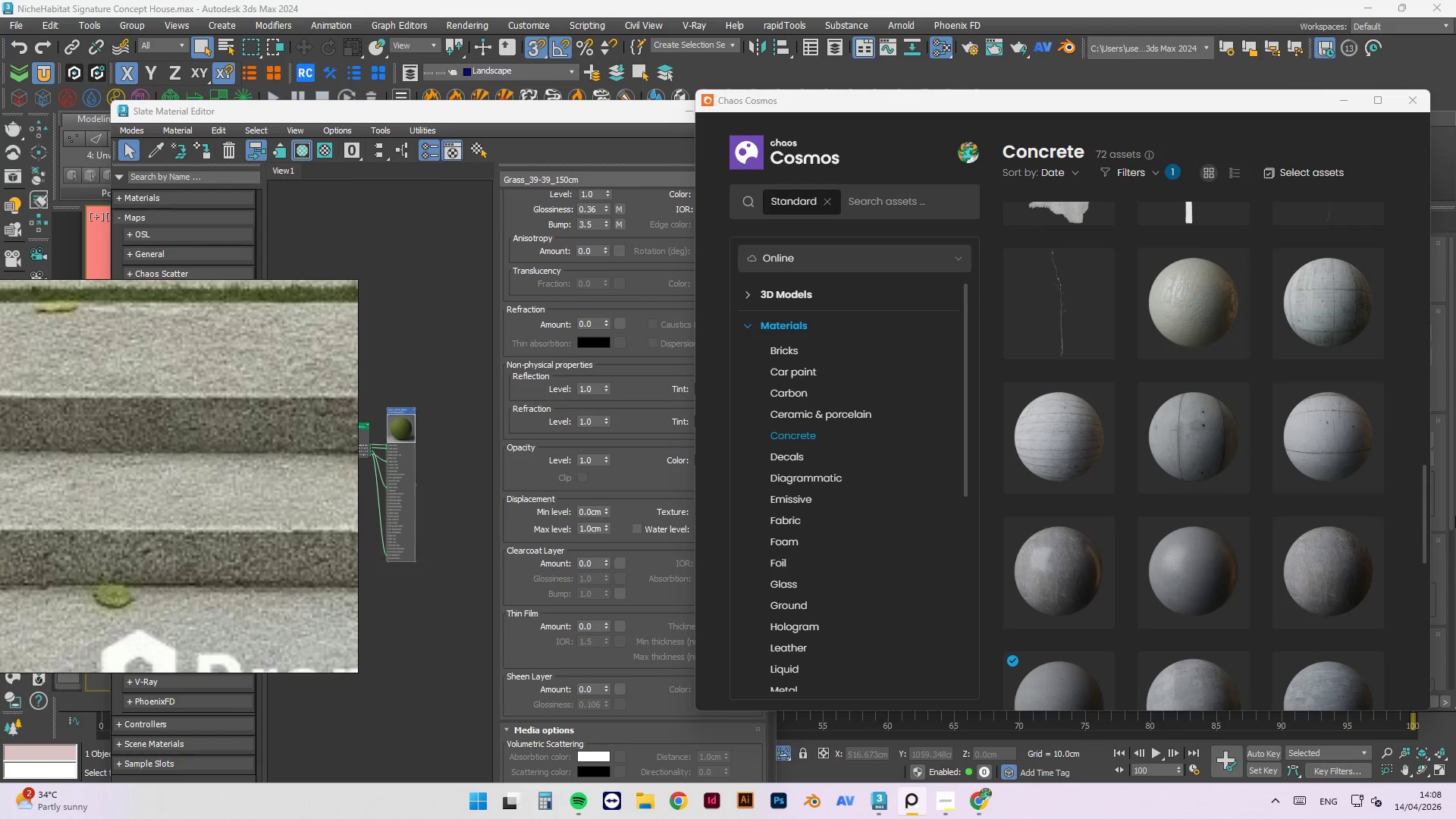 
scroll: coordinate [1244, 495], scroll_direction: down, amount: 11.0
 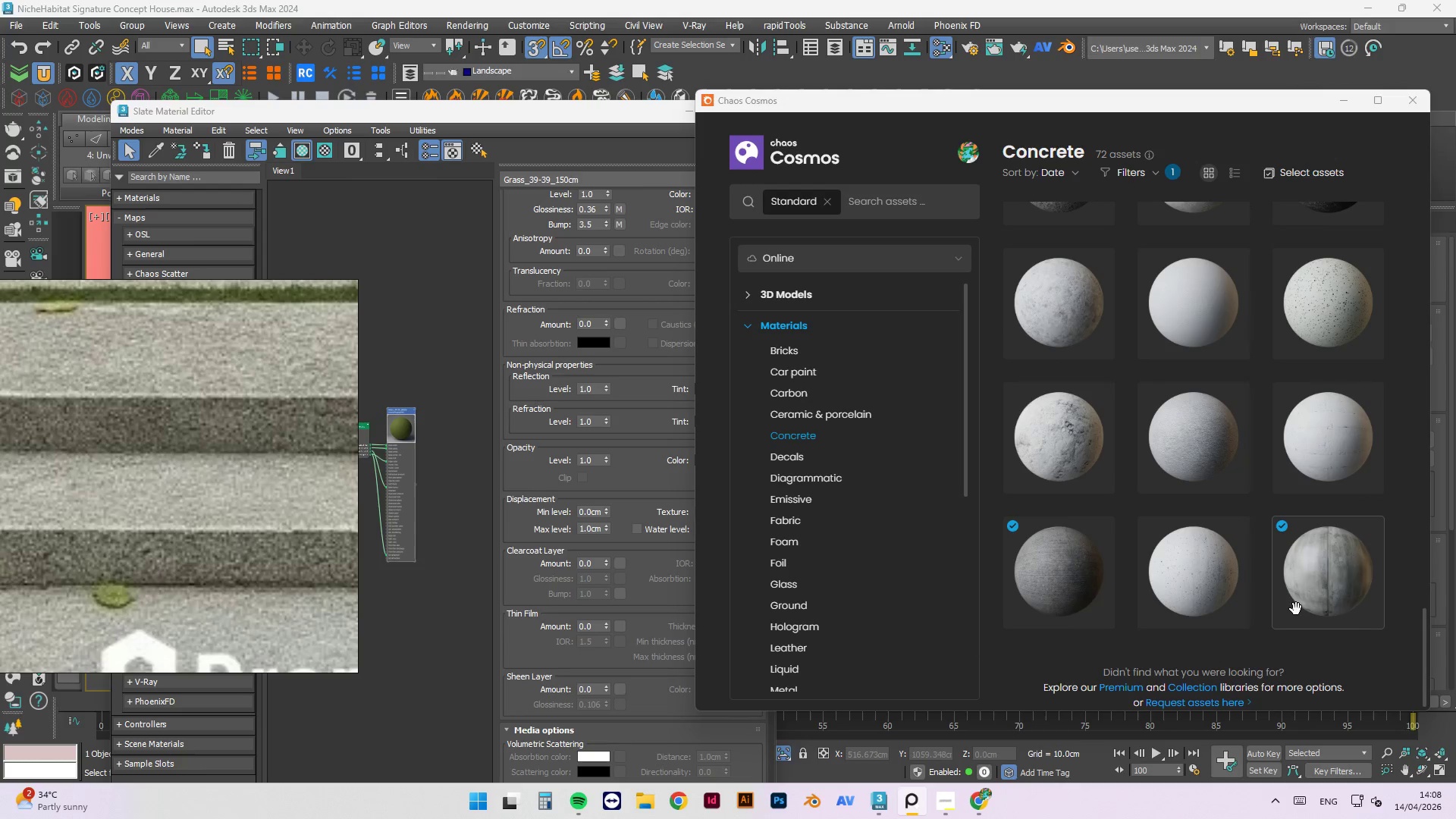 
scroll: coordinate [1298, 610], scroll_direction: up, amount: 5.0
 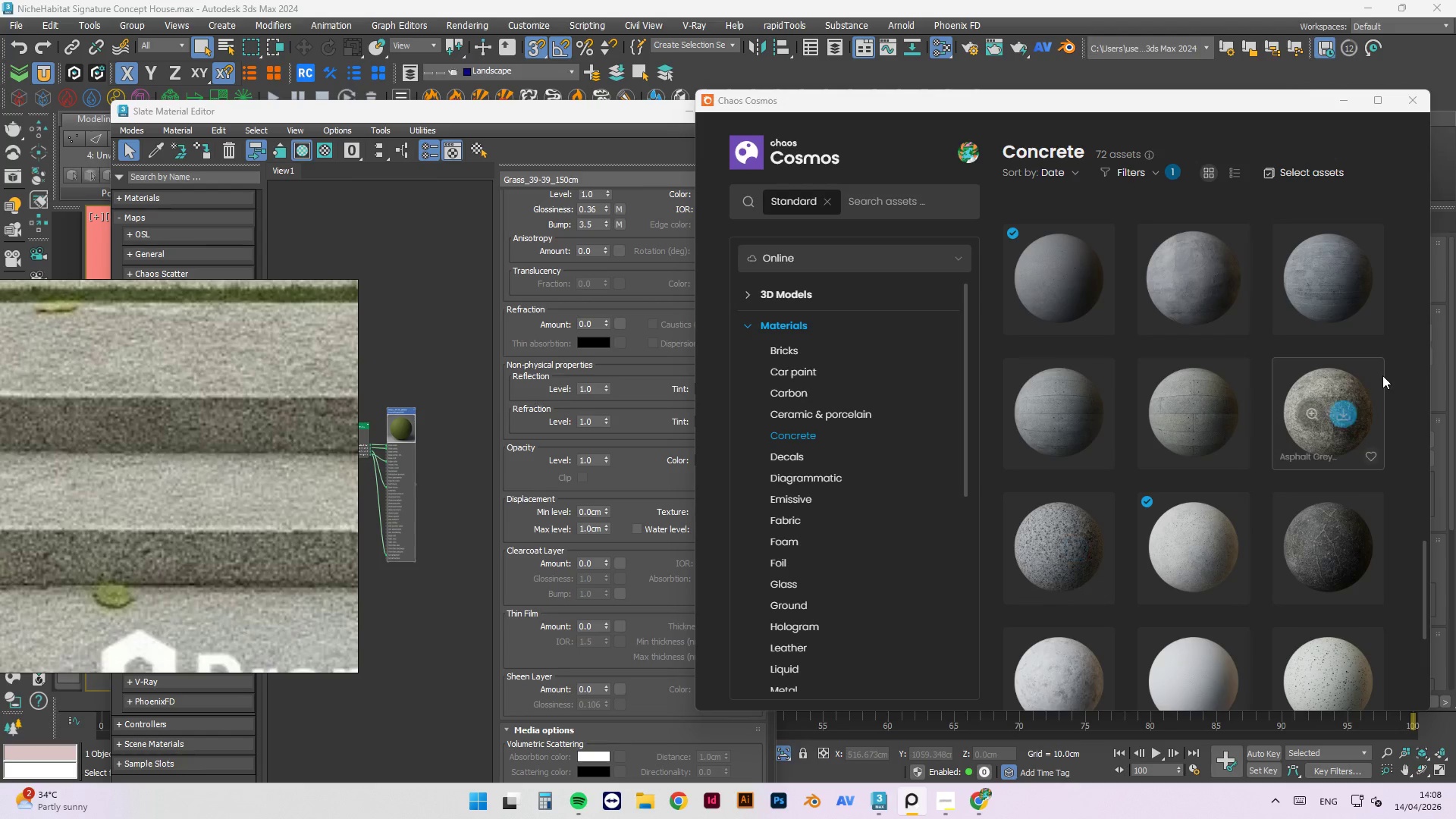 
left_click([1305, 414])
 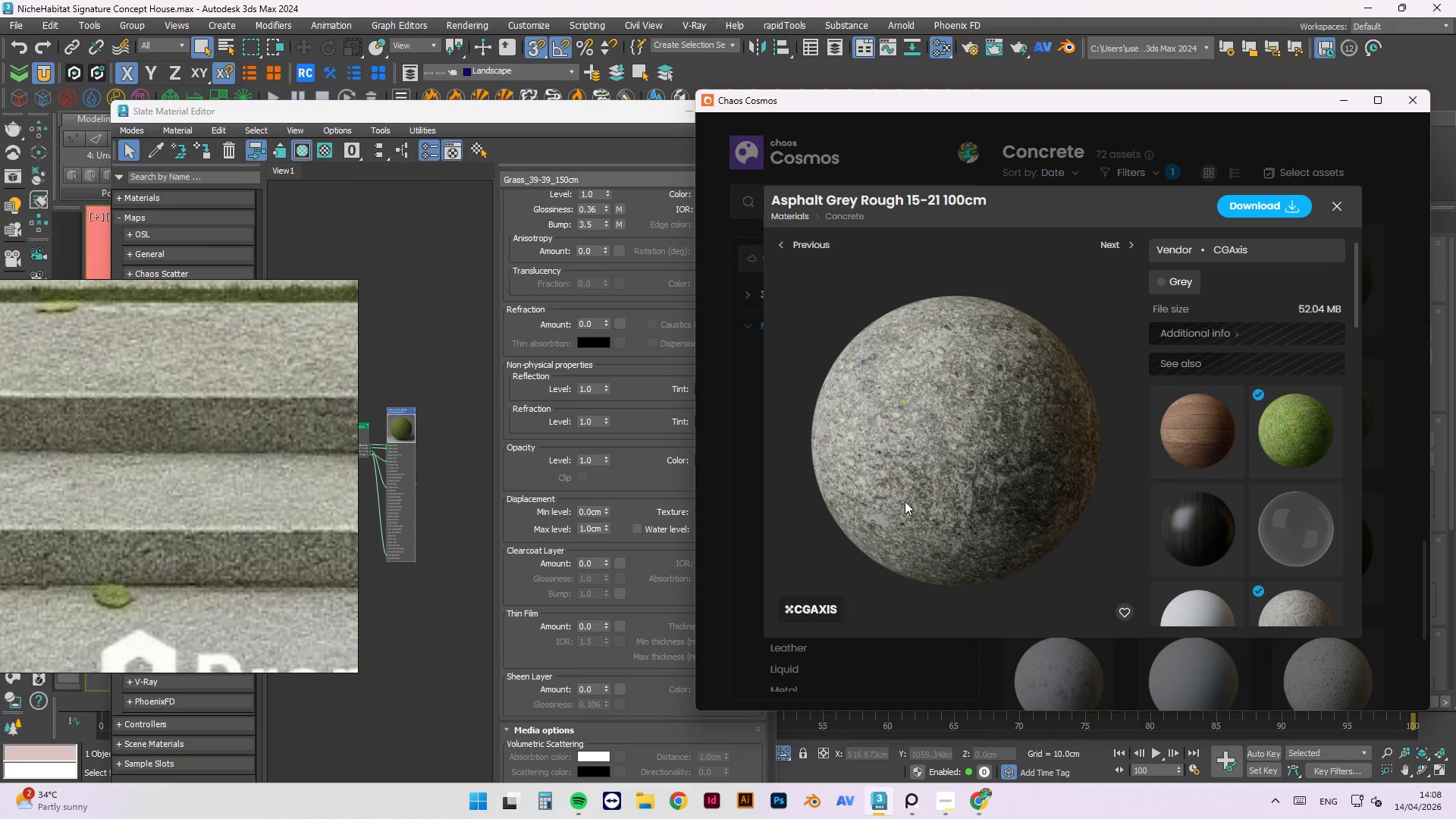 
scroll: coordinate [1068, 366], scroll_direction: up, amount: 11.0
 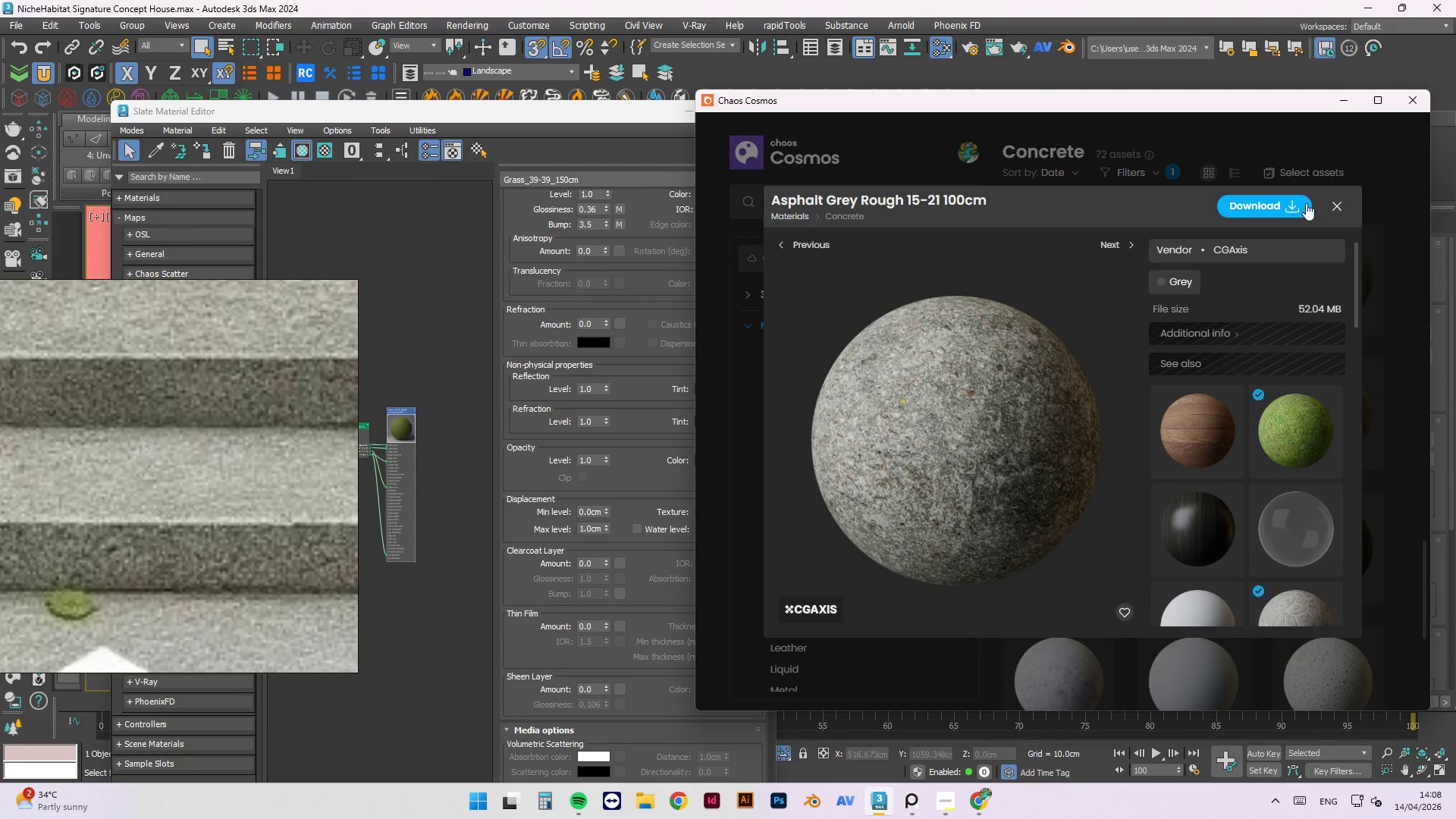 
left_click([1296, 203])
 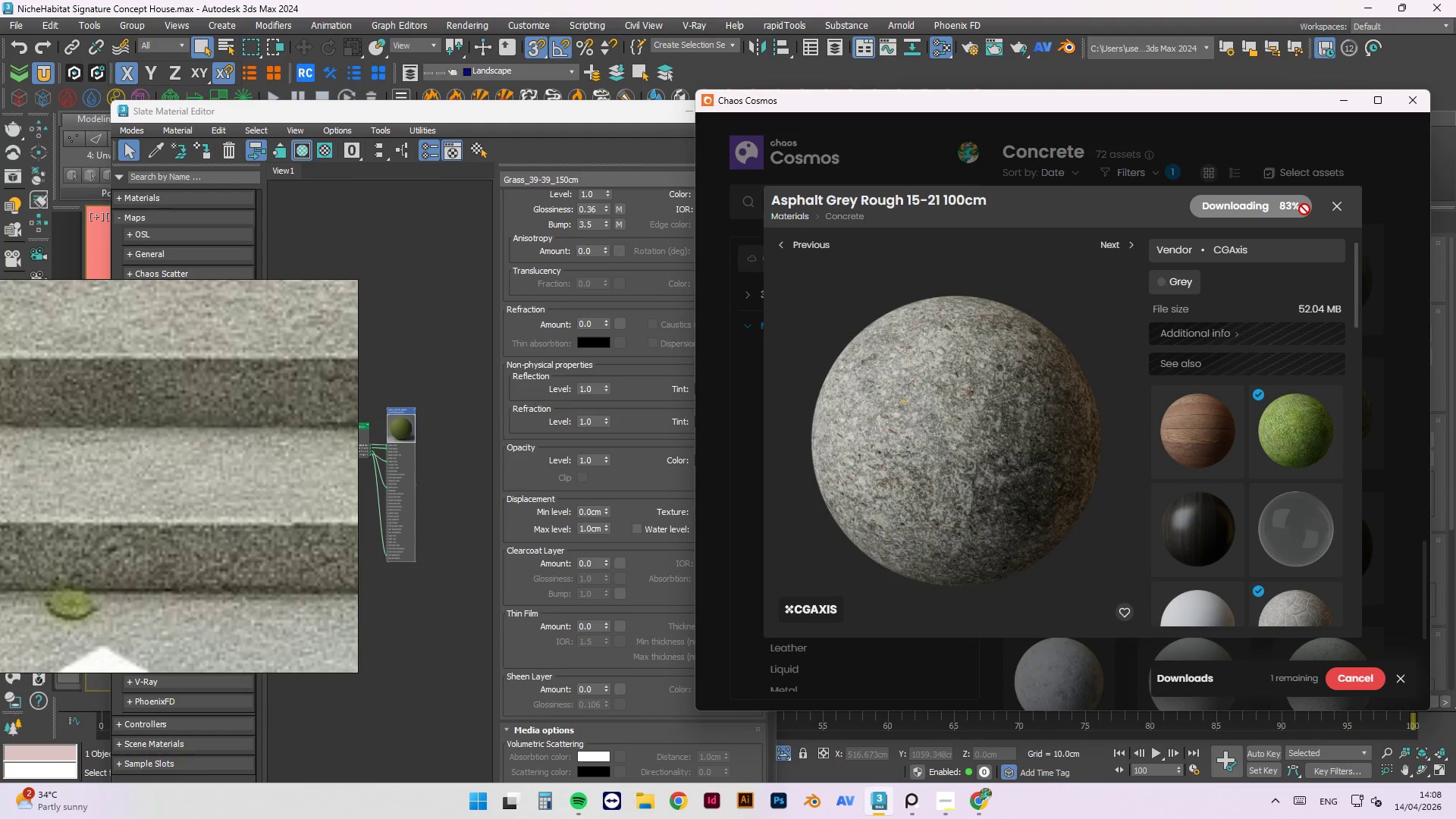 
wait(9.48)
 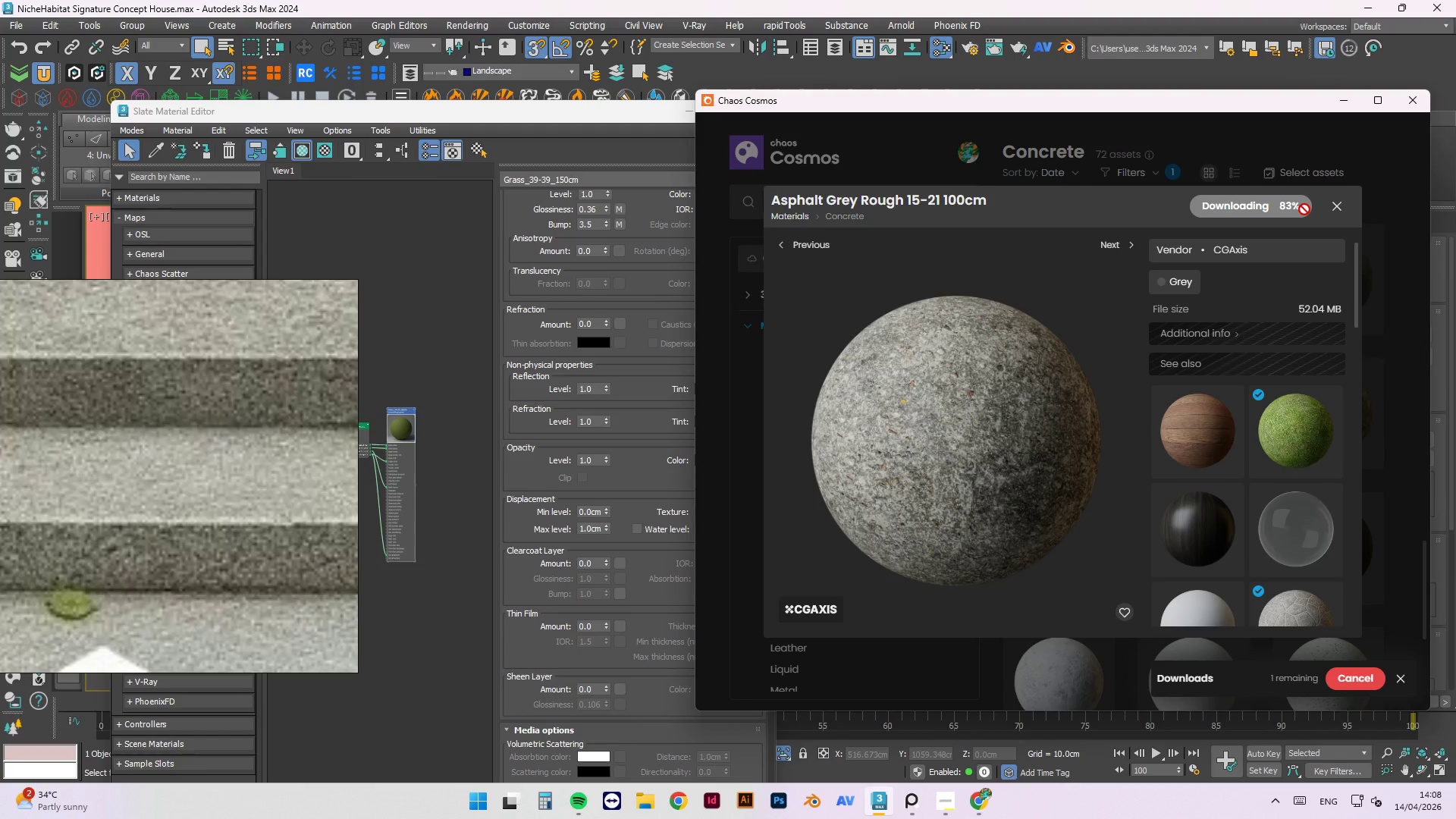 
left_click([959, 802])